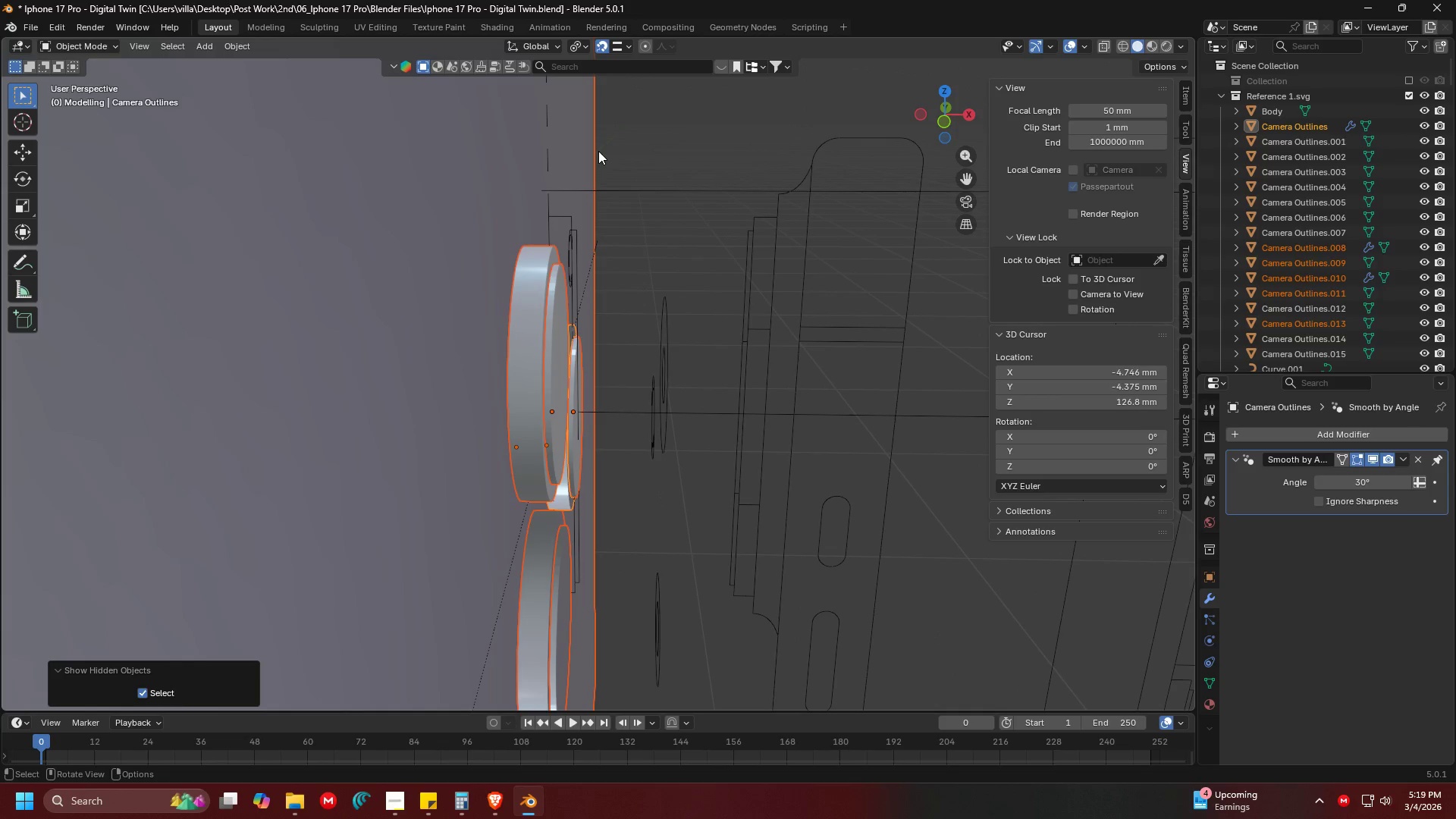 
left_click([594, 146])
 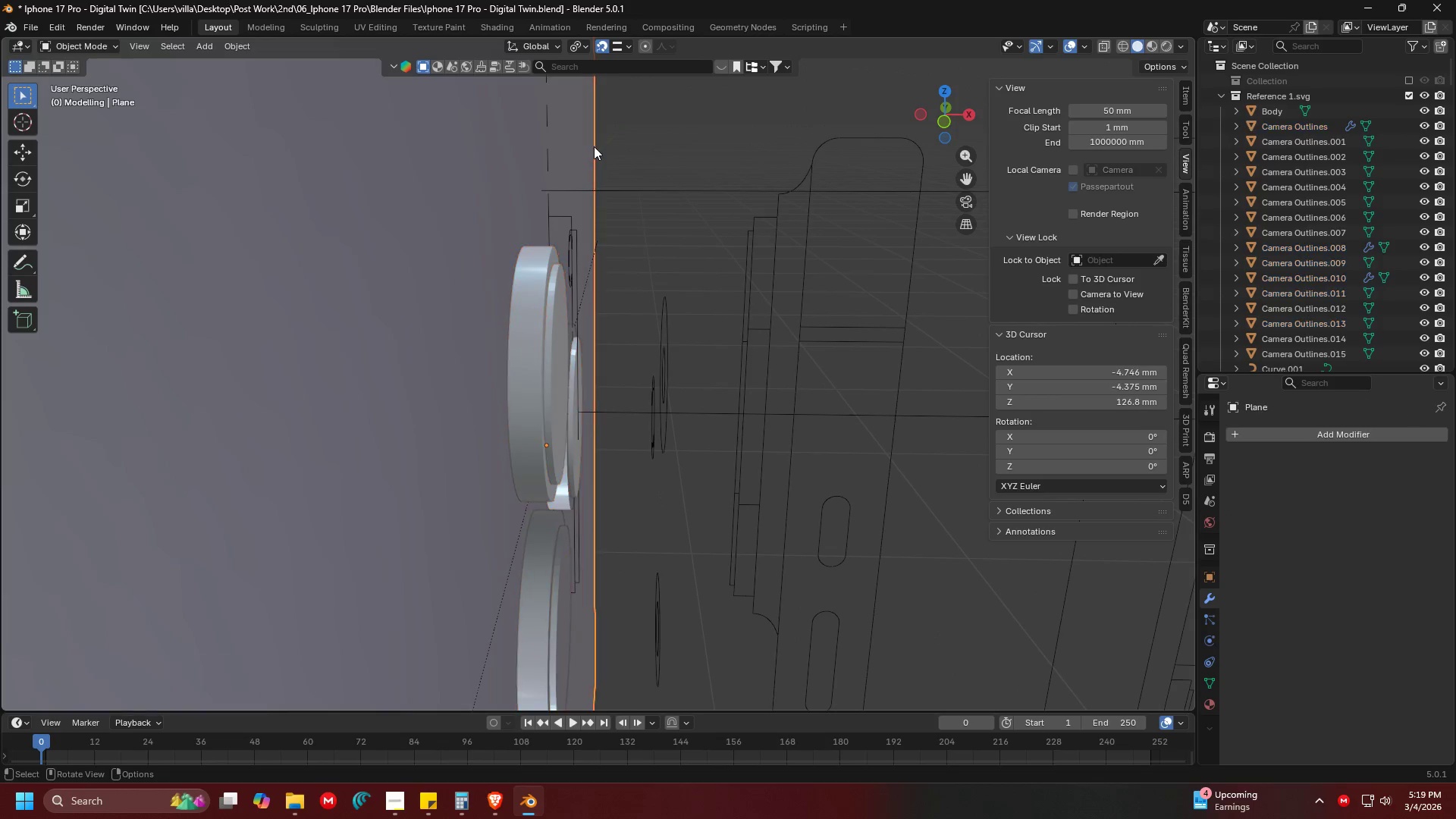 
key(H)
 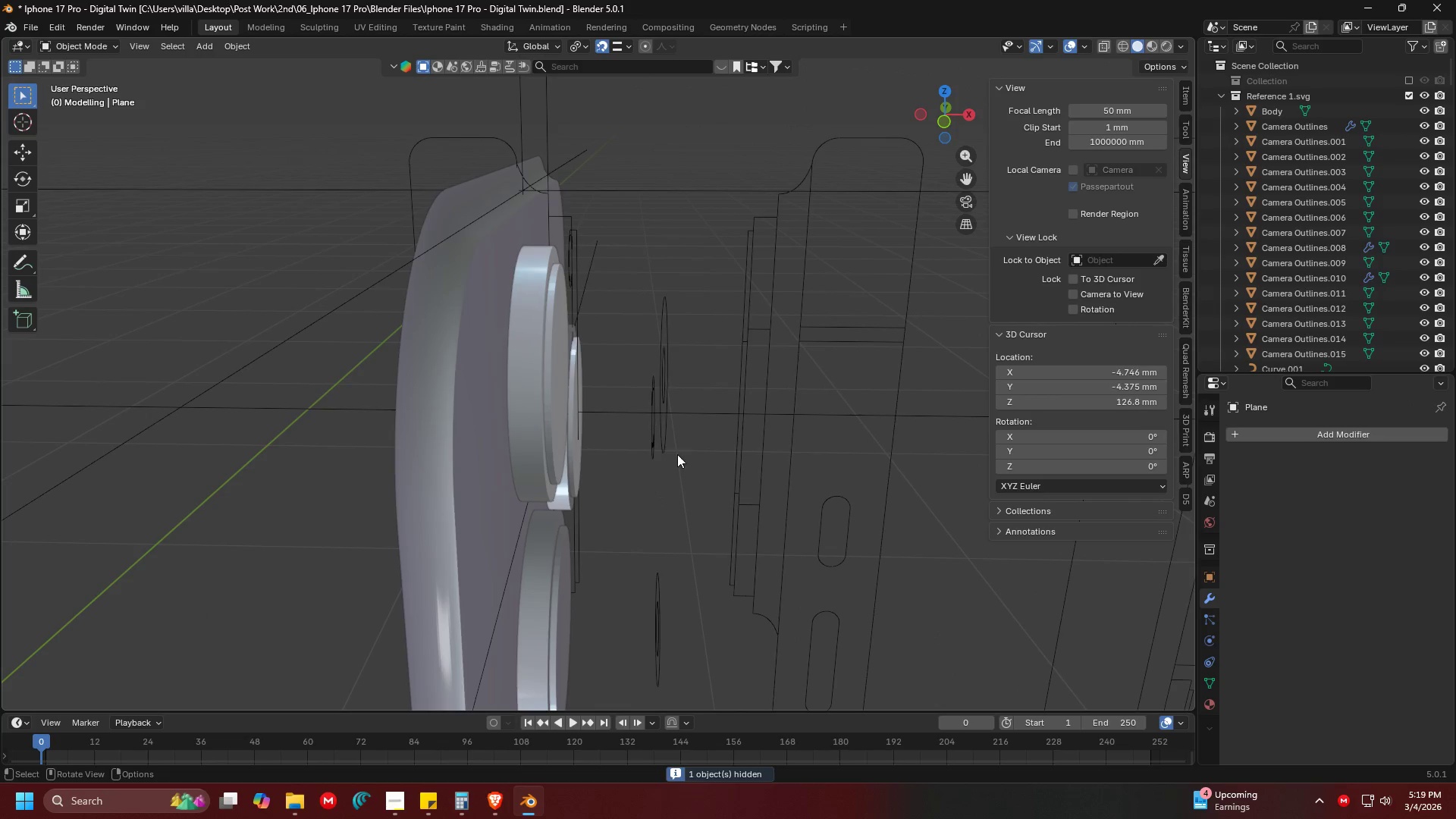 
left_click([677, 455])
 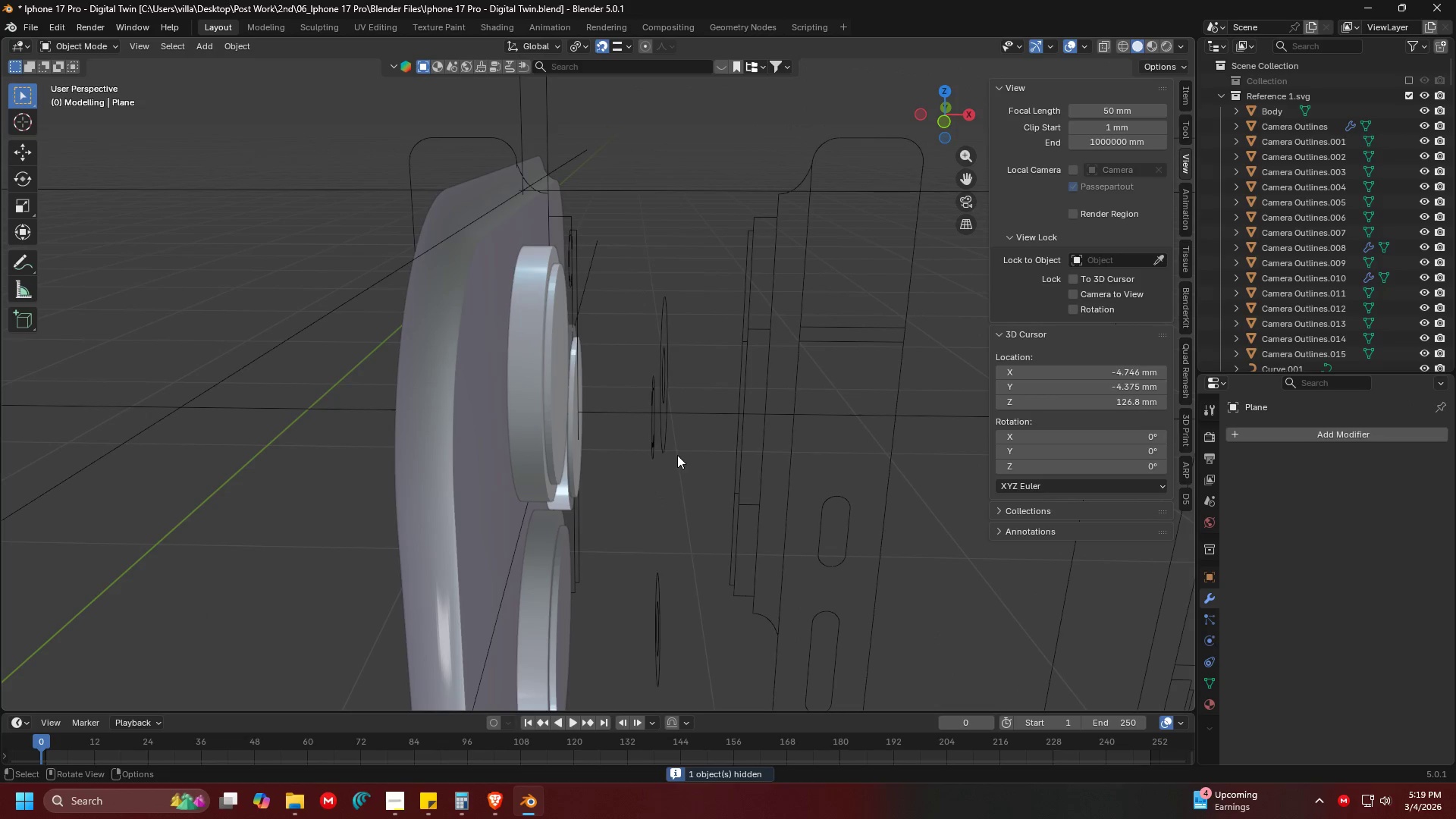 
left_click_drag(start_coordinate=[675, 458], to_coordinate=[639, 431])
 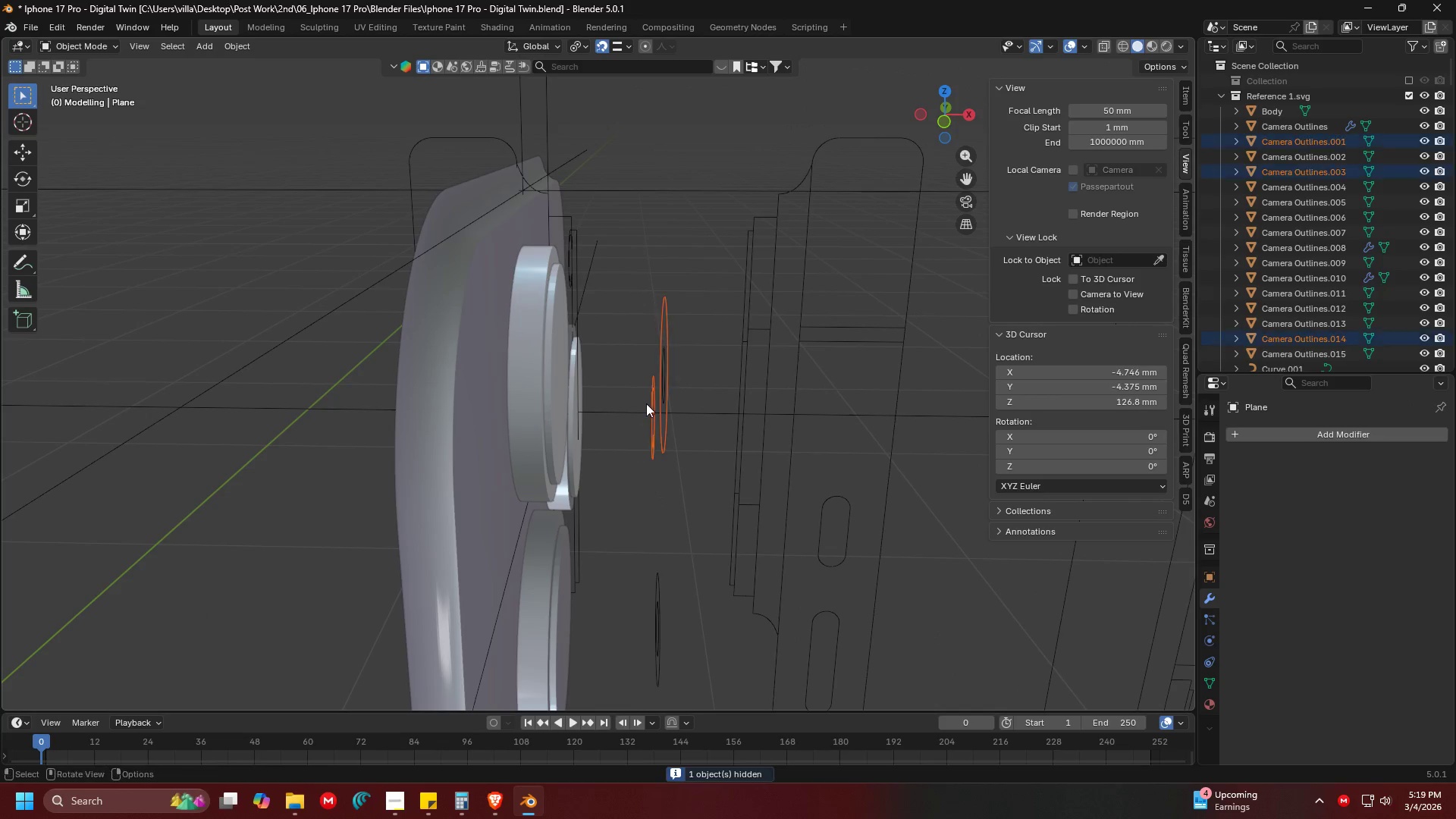 
hold_key(key=ShiftLeft, duration=0.53)
 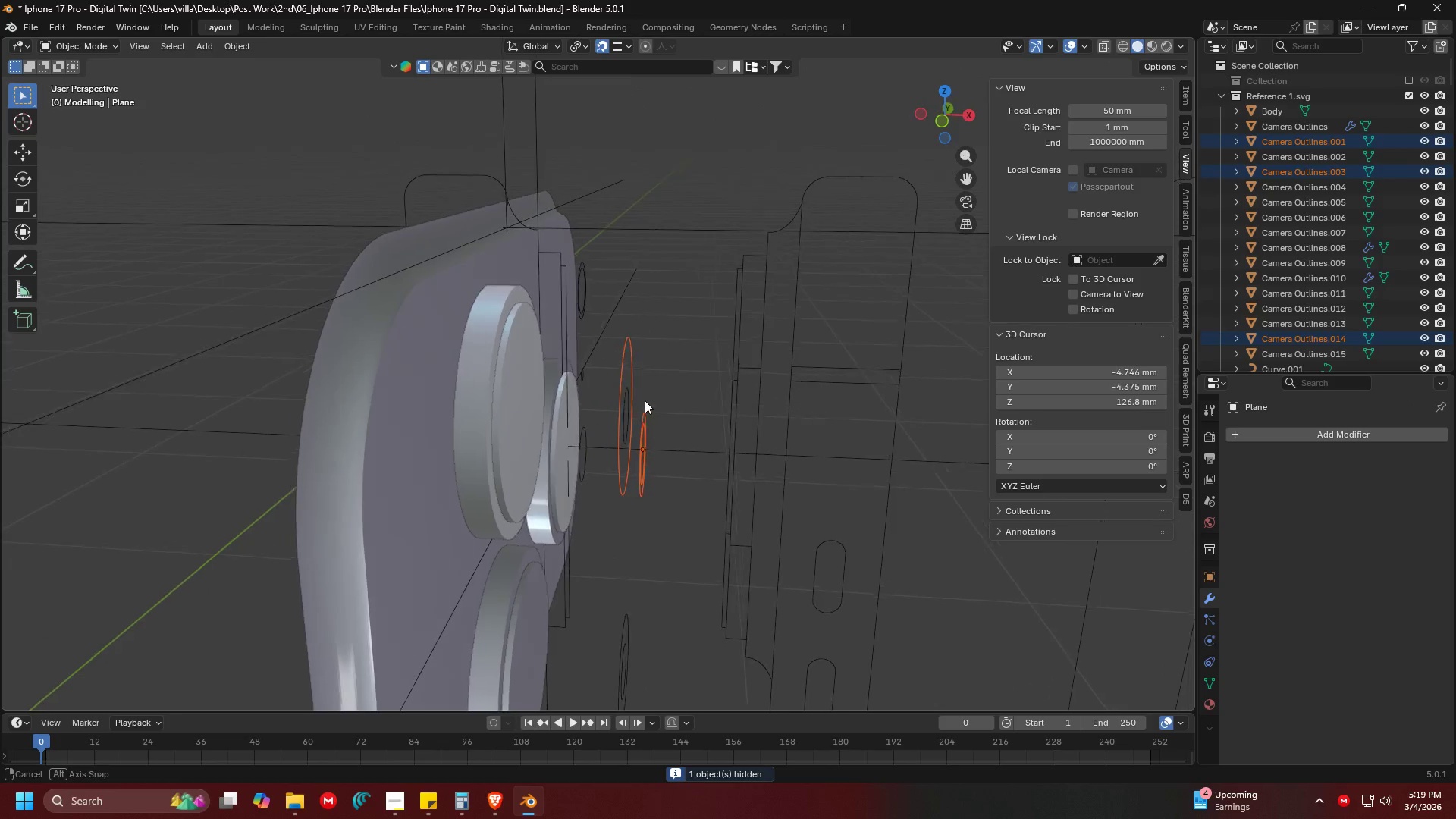 
hold_key(key=ShiftLeft, duration=1.52)
left_click_drag(start_coordinate=[676, 377], to_coordinate=[654, 358])
 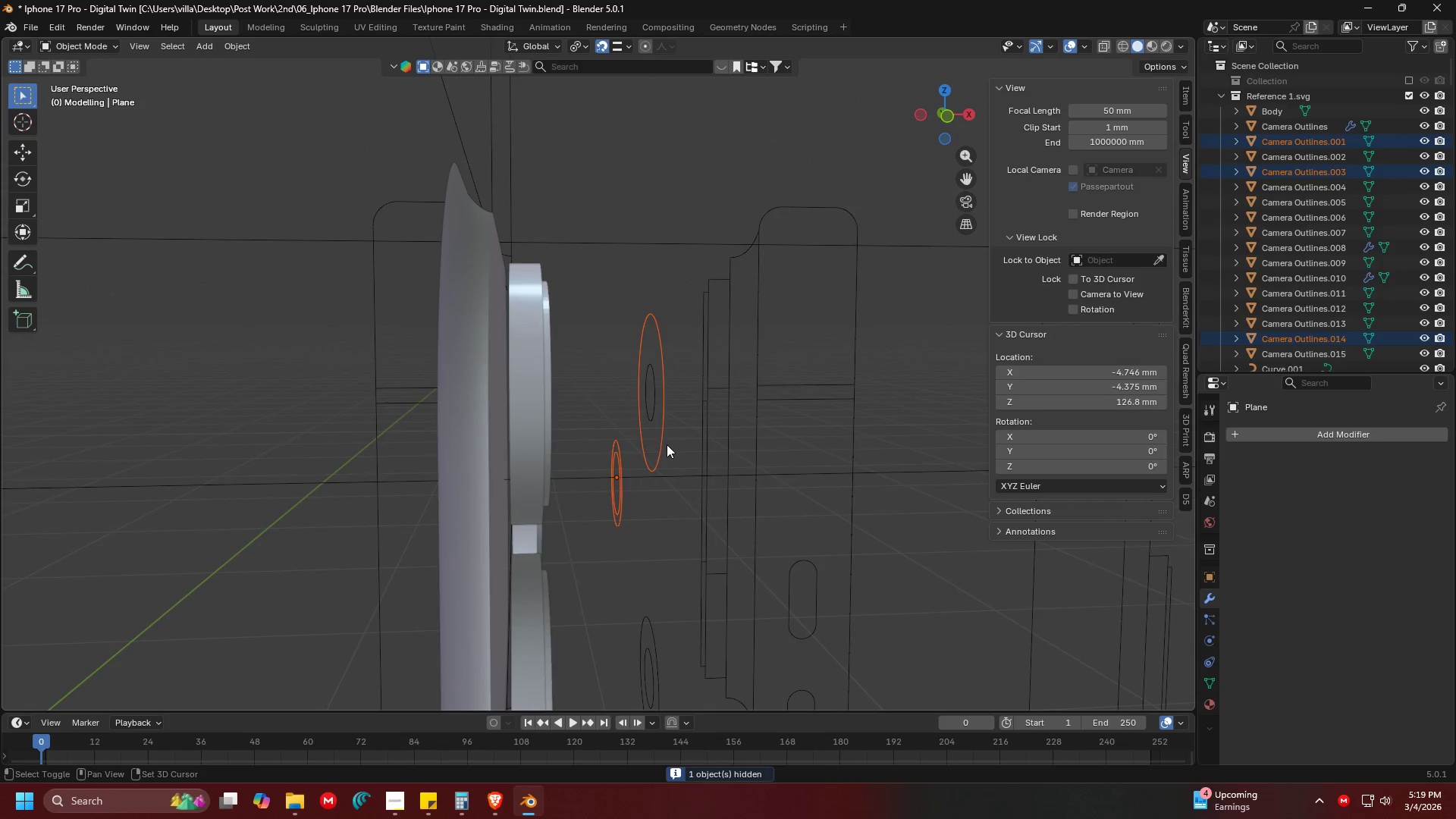 
left_click_drag(start_coordinate=[679, 416], to_coordinate=[648, 358])
 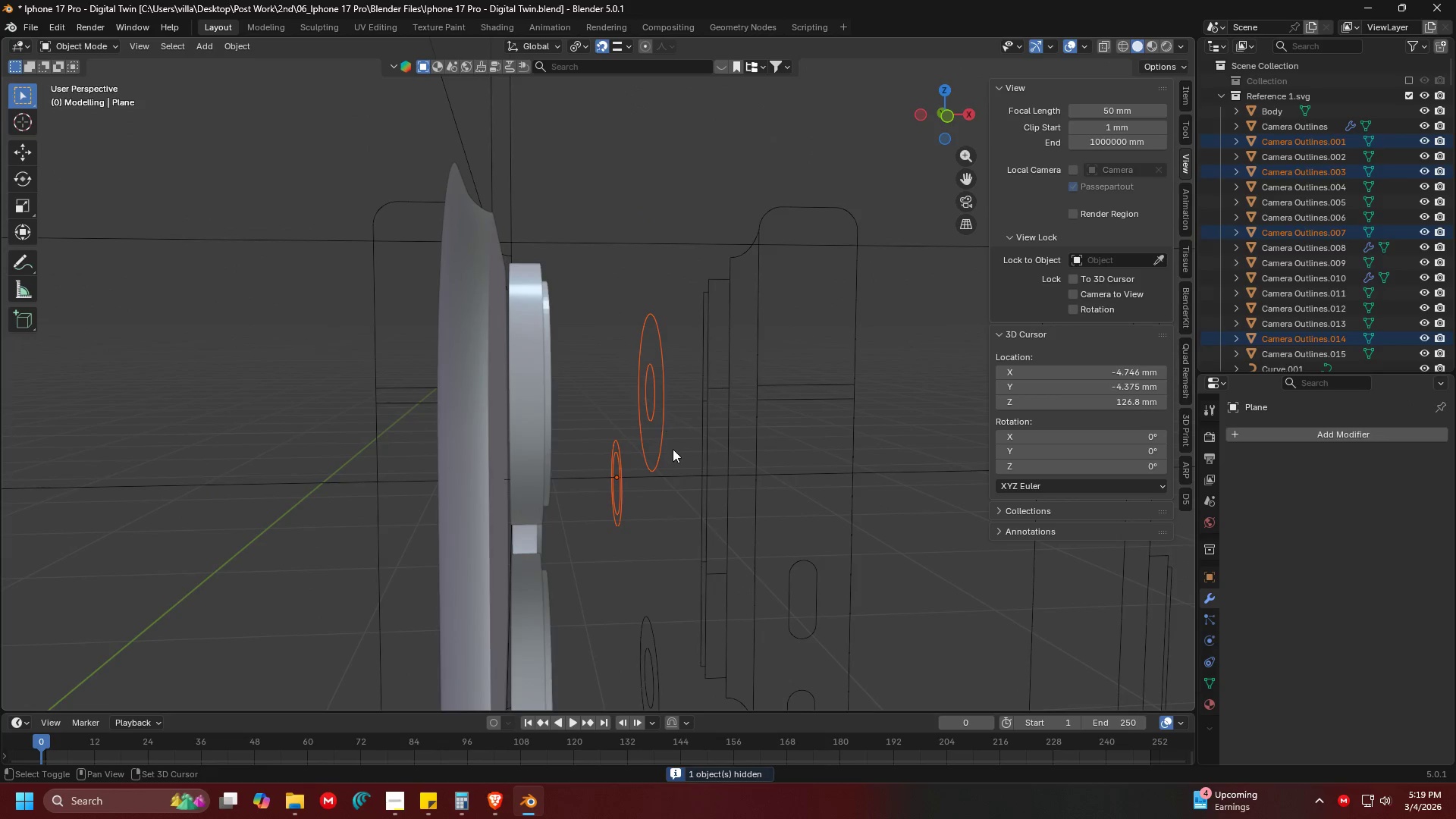 
key(Shift+ShiftLeft)
 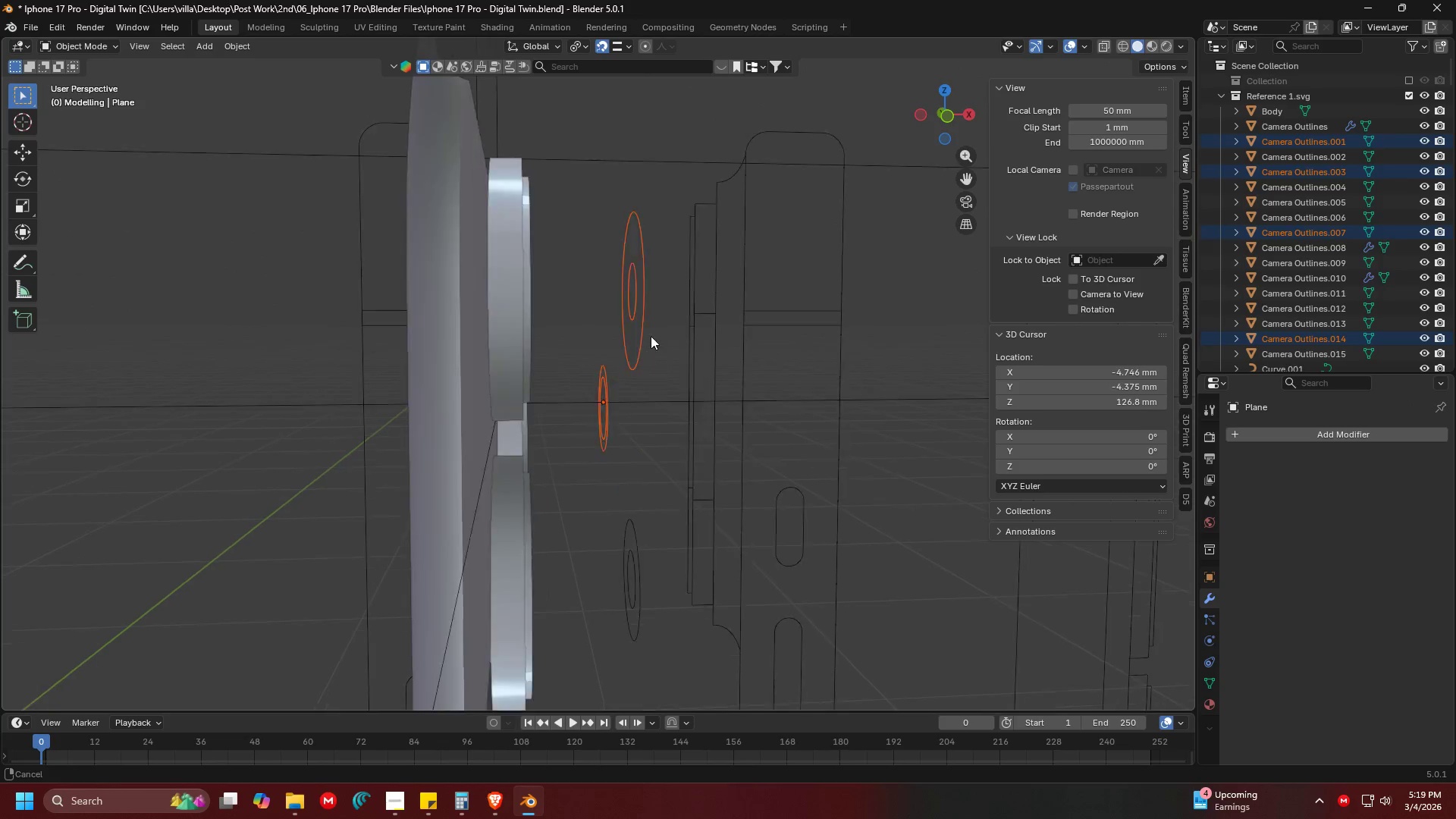 
key(Shift+ShiftLeft)
 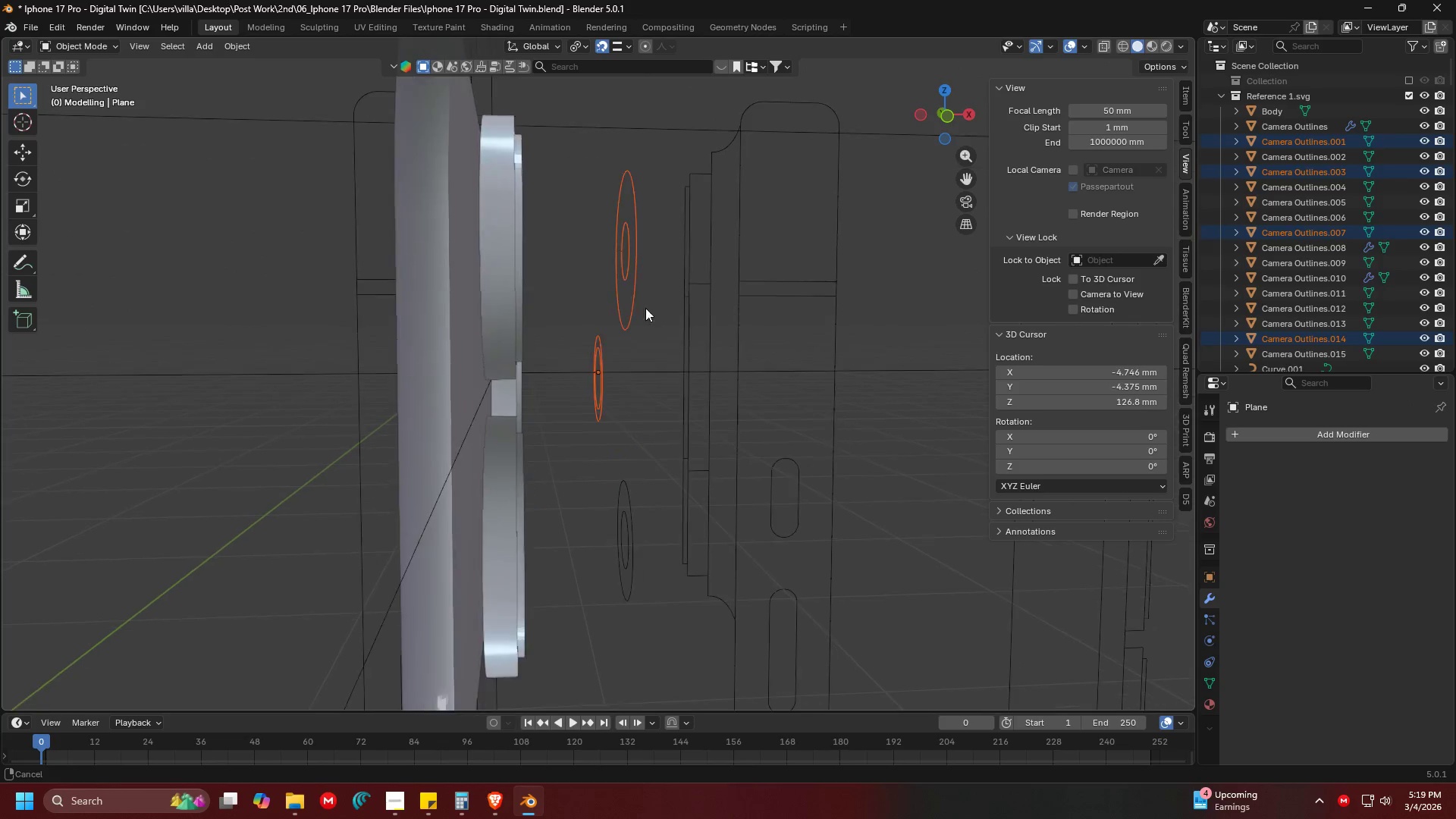 
key(Shift+ShiftLeft)
 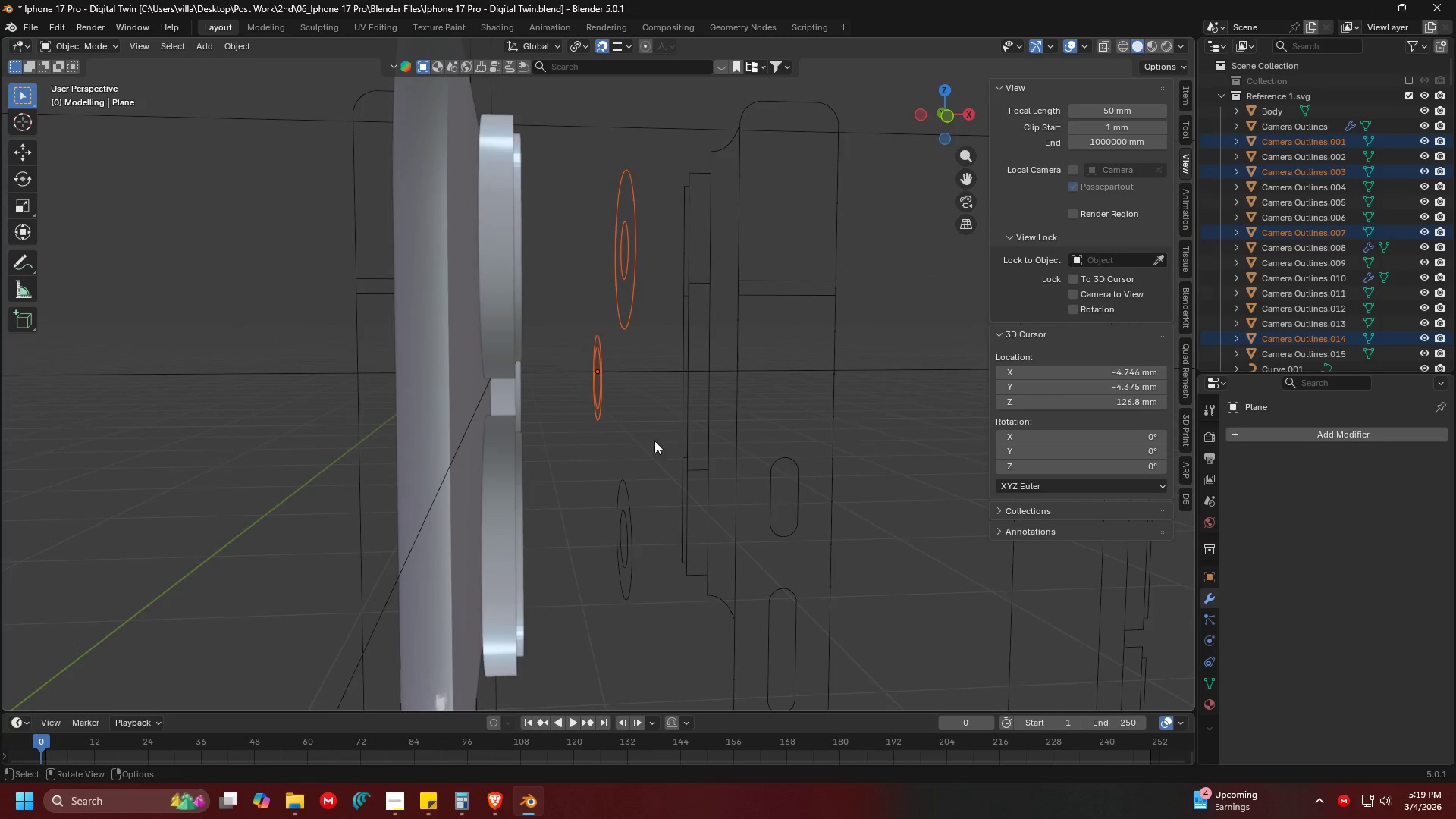 
hold_key(key=ShiftLeft, duration=0.52)
left_click_drag(start_coordinate=[633, 544], to_coordinate=[605, 469])
 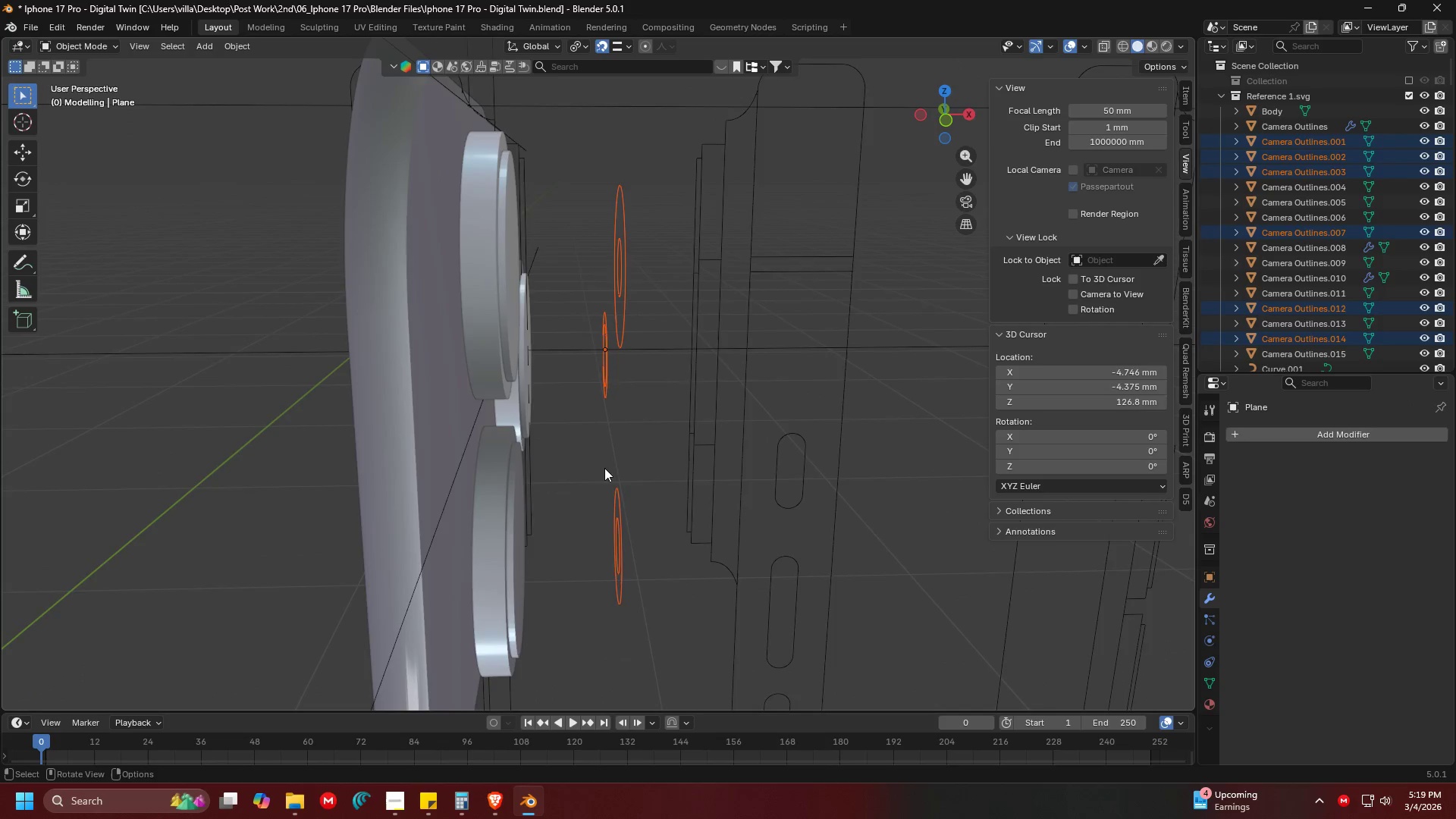 
scroll: coordinate [639, 522], scroll_direction: up, amount: 1.0
 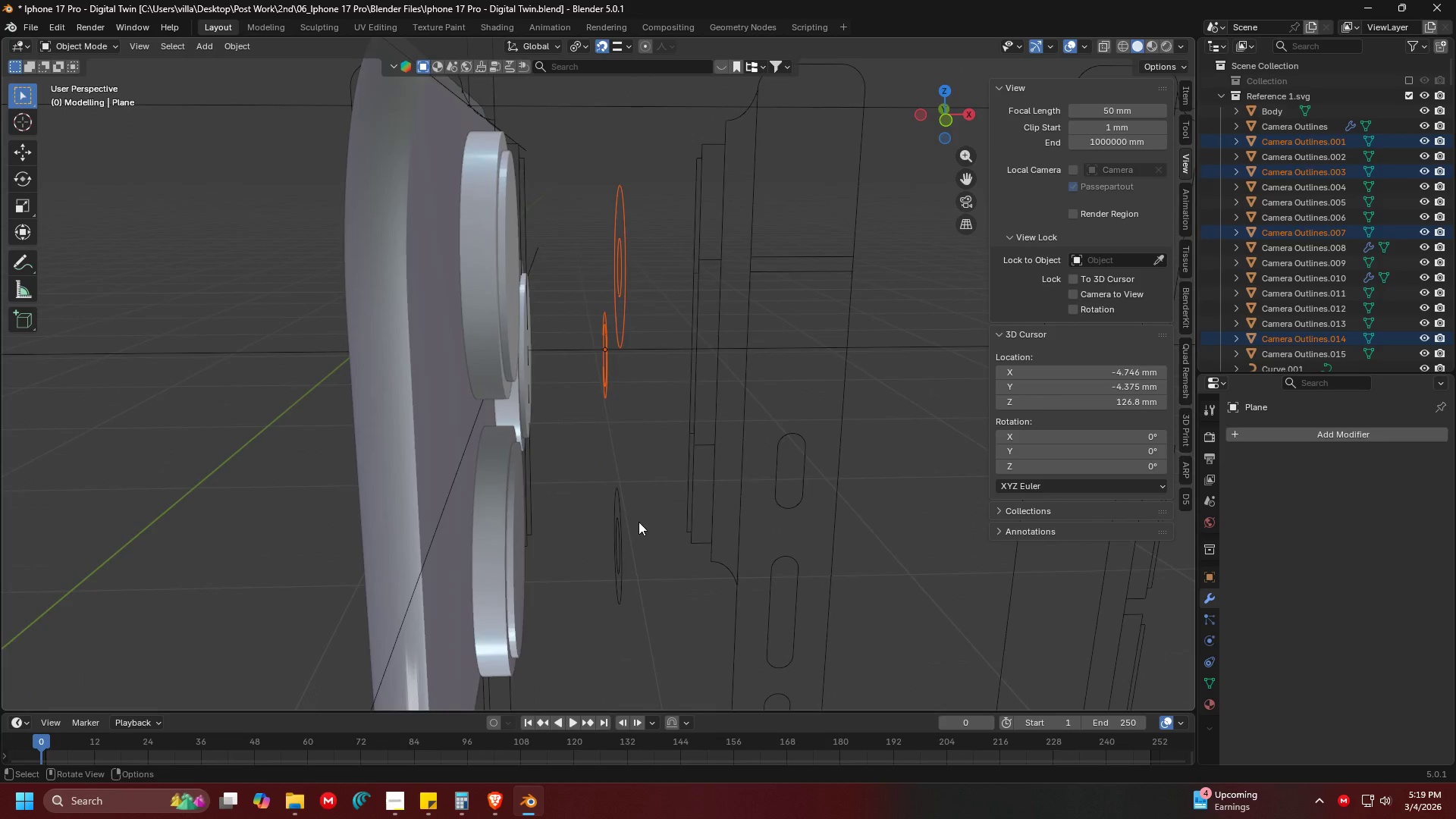 
key(Shift+ShiftLeft)
 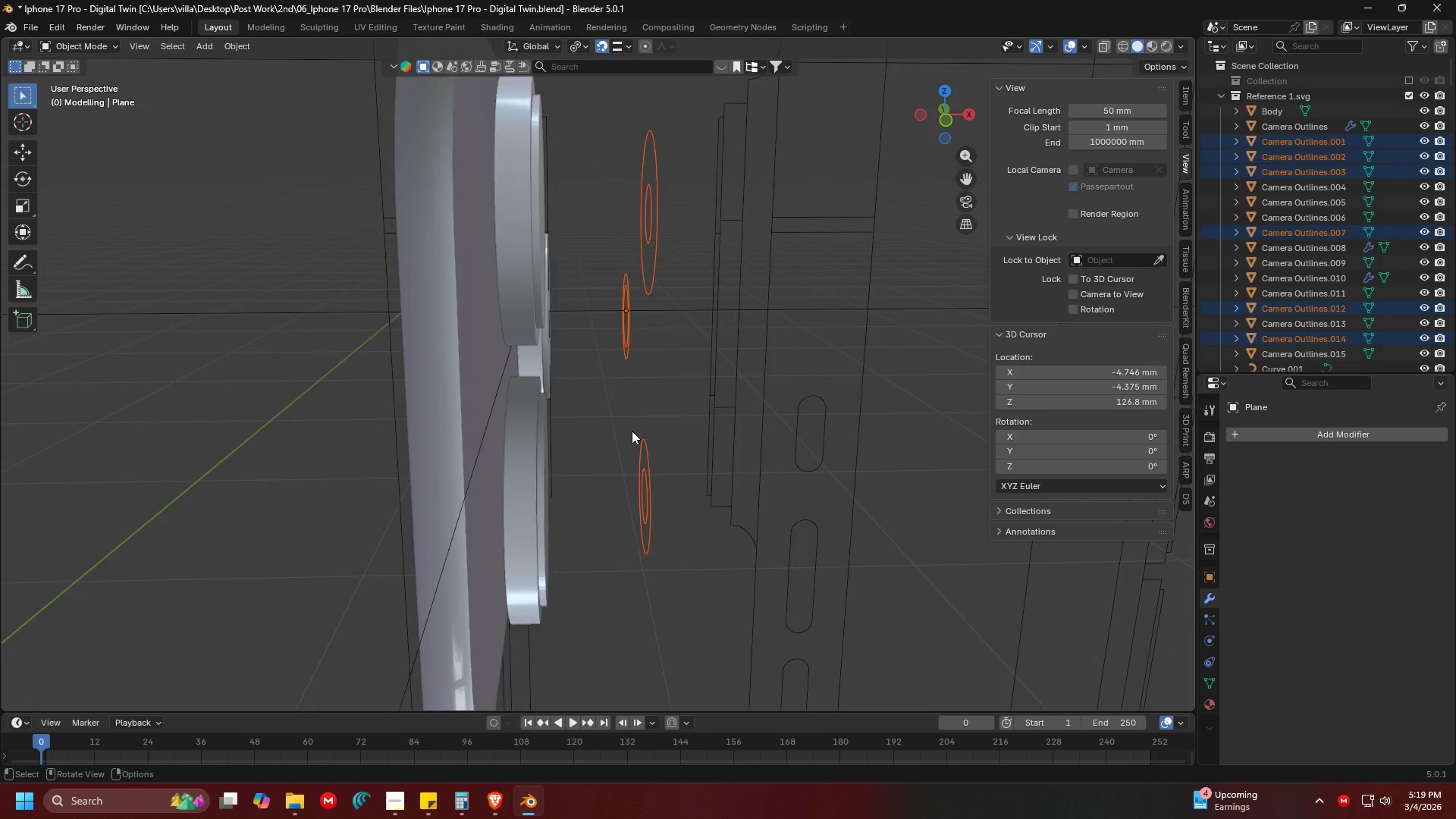 
key(Shift+ShiftLeft)
 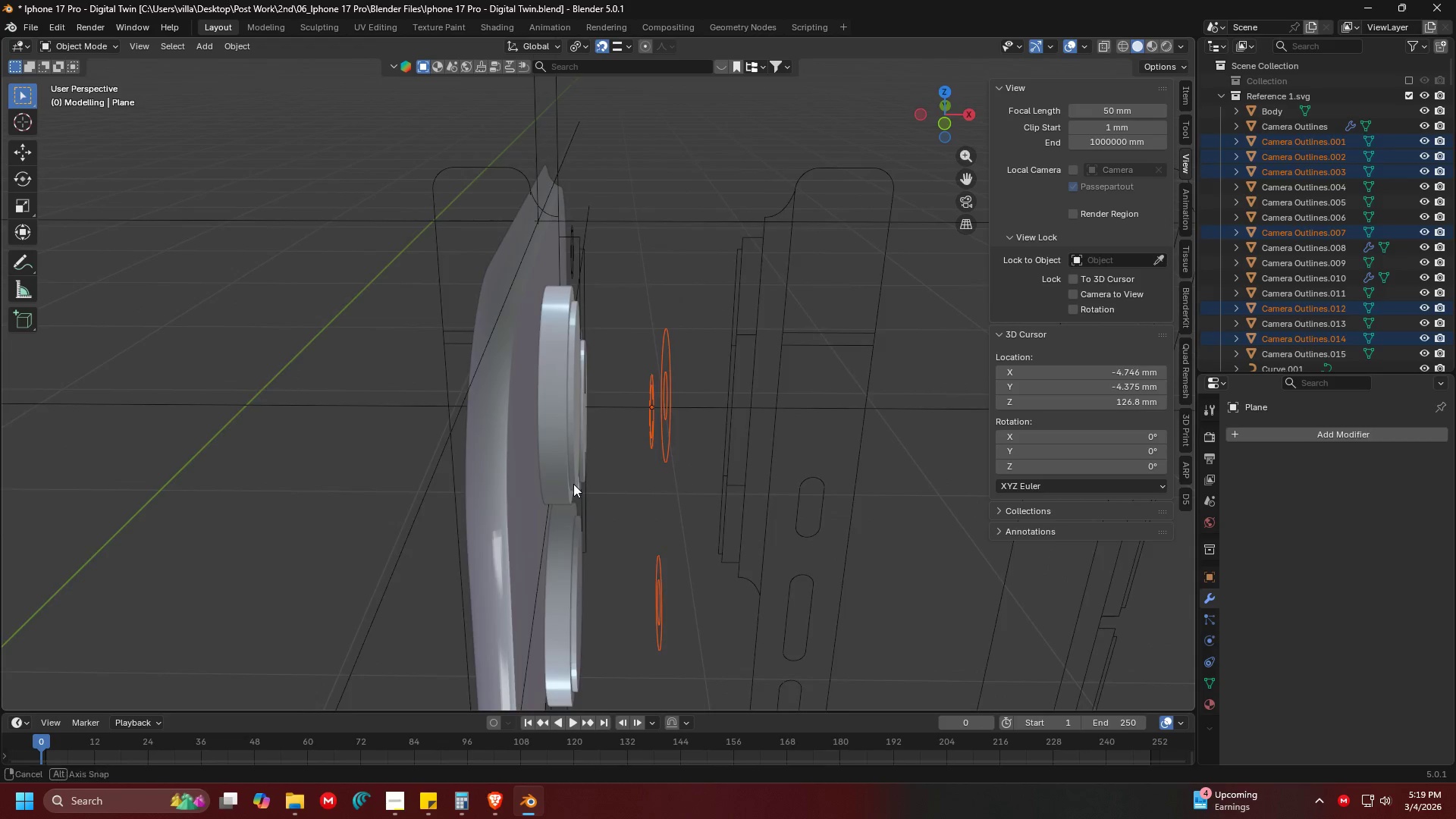 
scroll: coordinate [635, 428], scroll_direction: down, amount: 1.0
 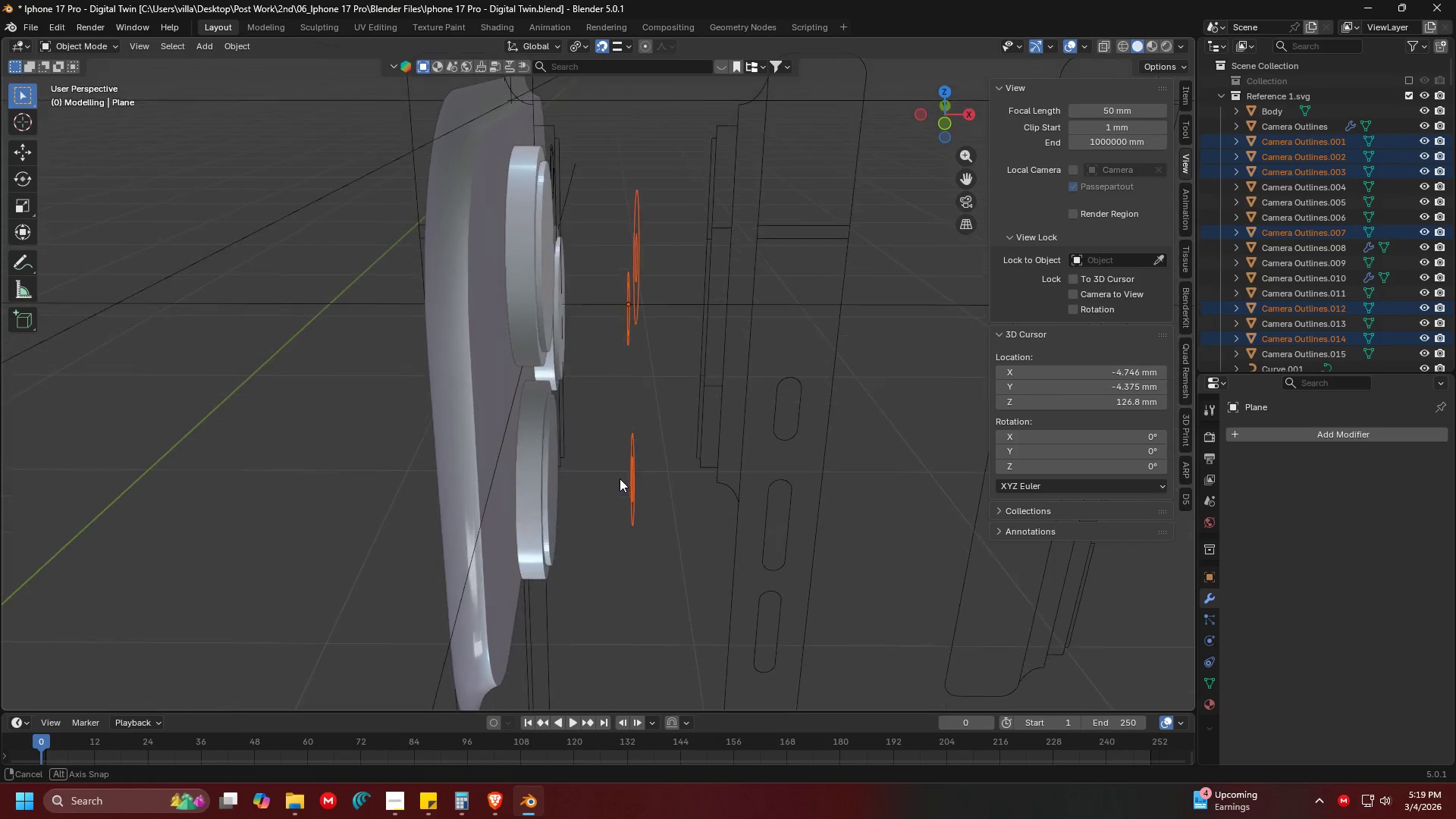 
key(G)
 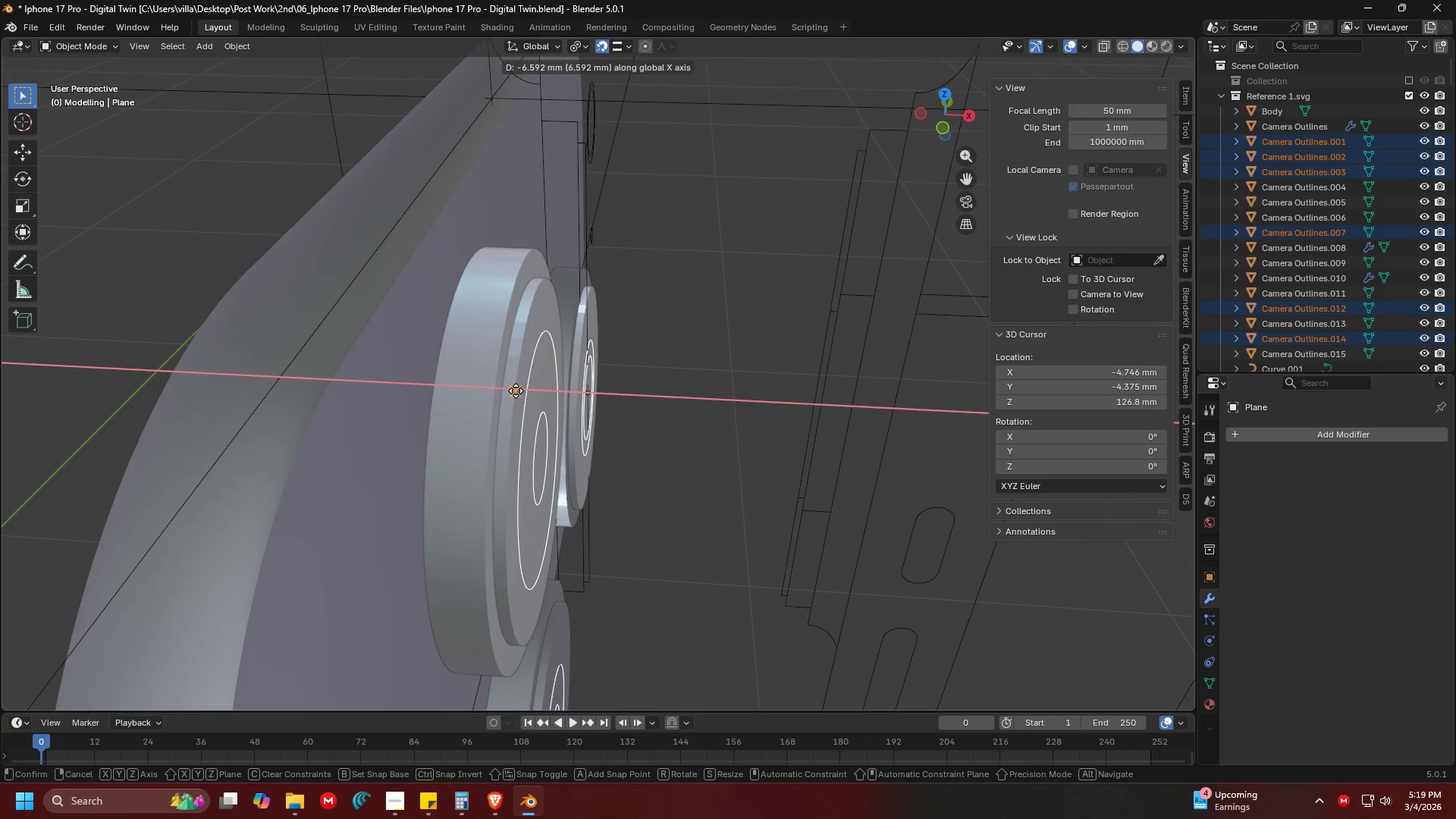 
scroll: coordinate [564, 505], scroll_direction: up, amount: 3.0
 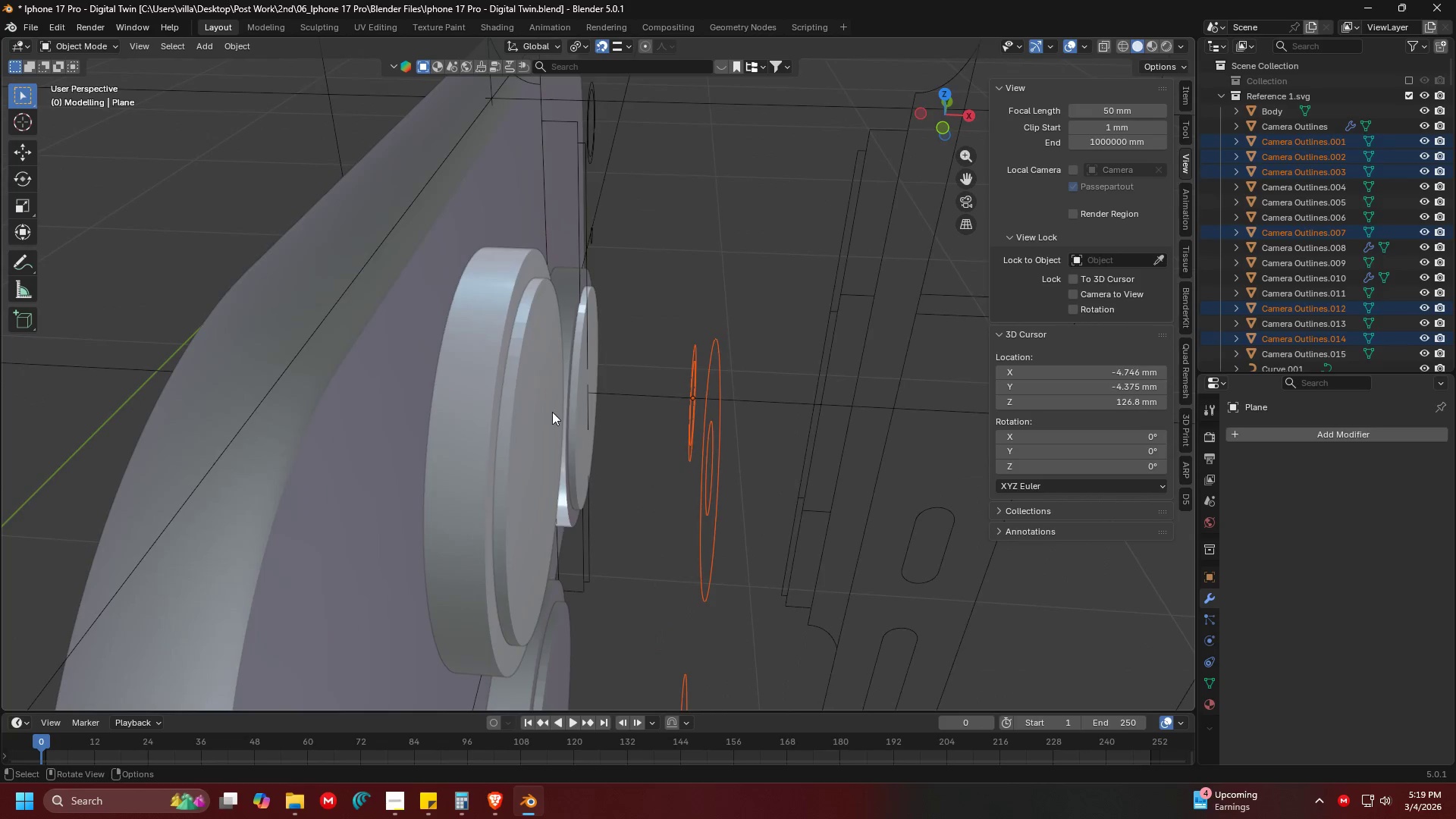 
left_click([516, 391])
 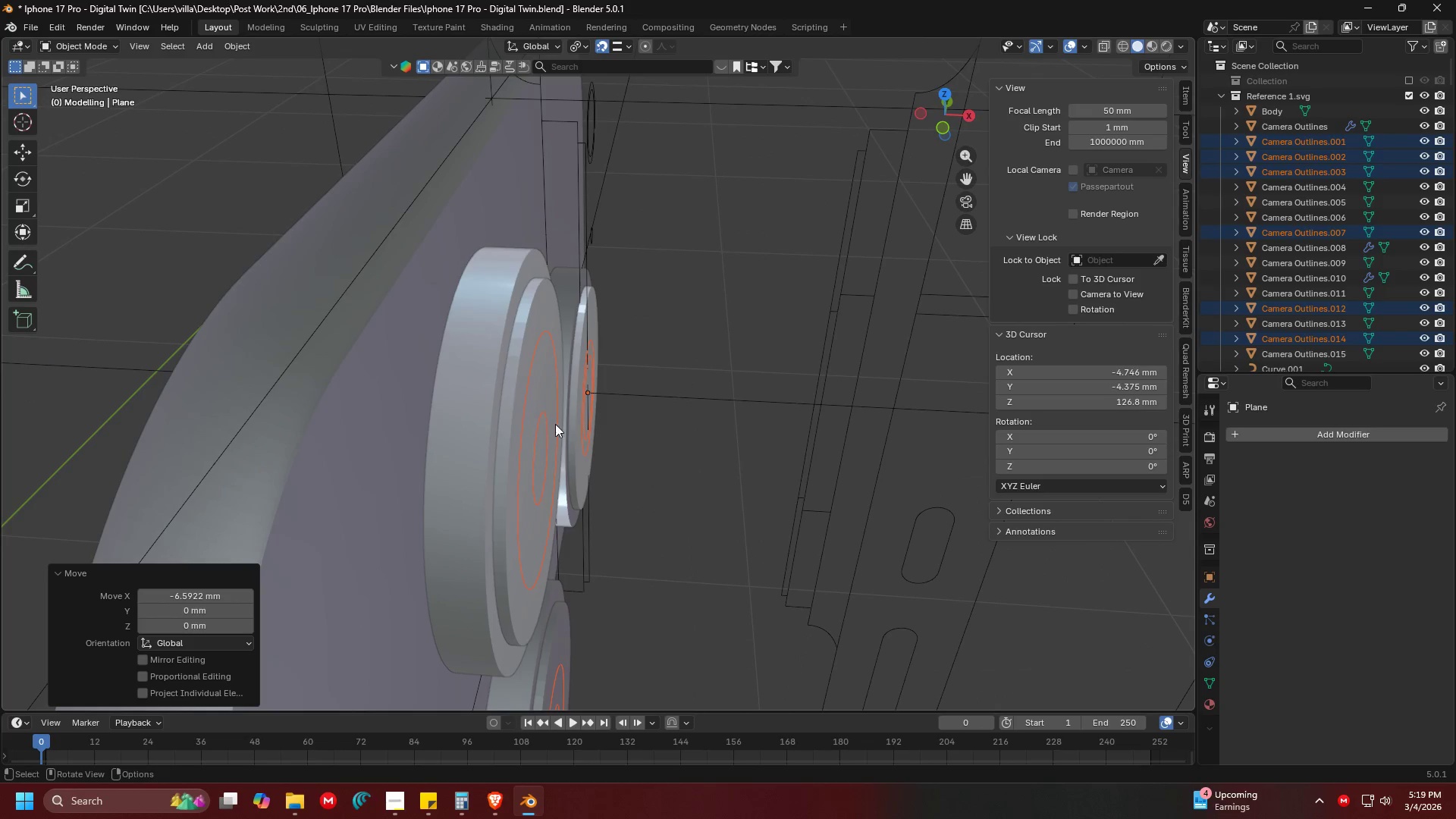 
key(Shift+ShiftLeft)
 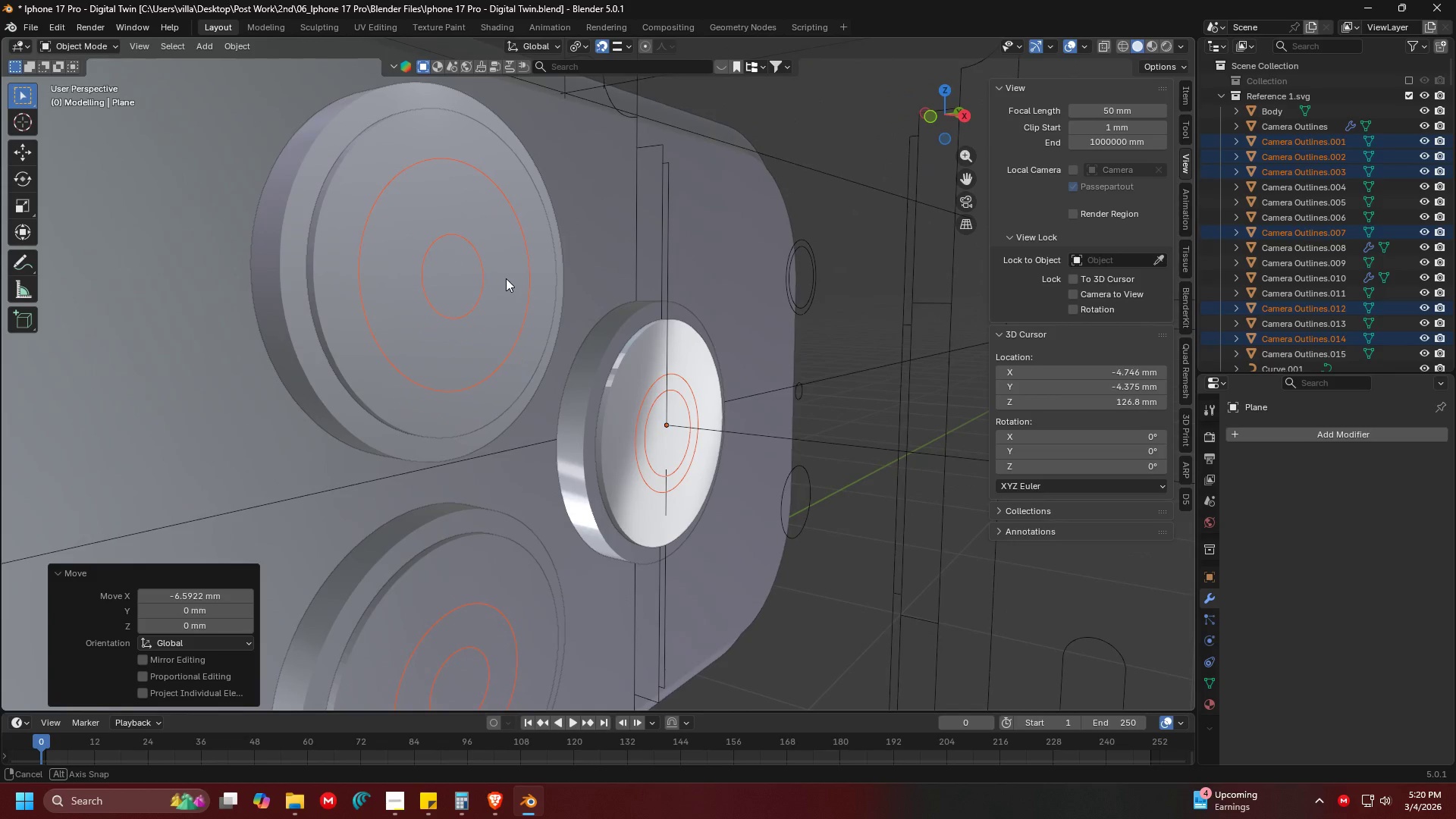 
wait(40.42)
 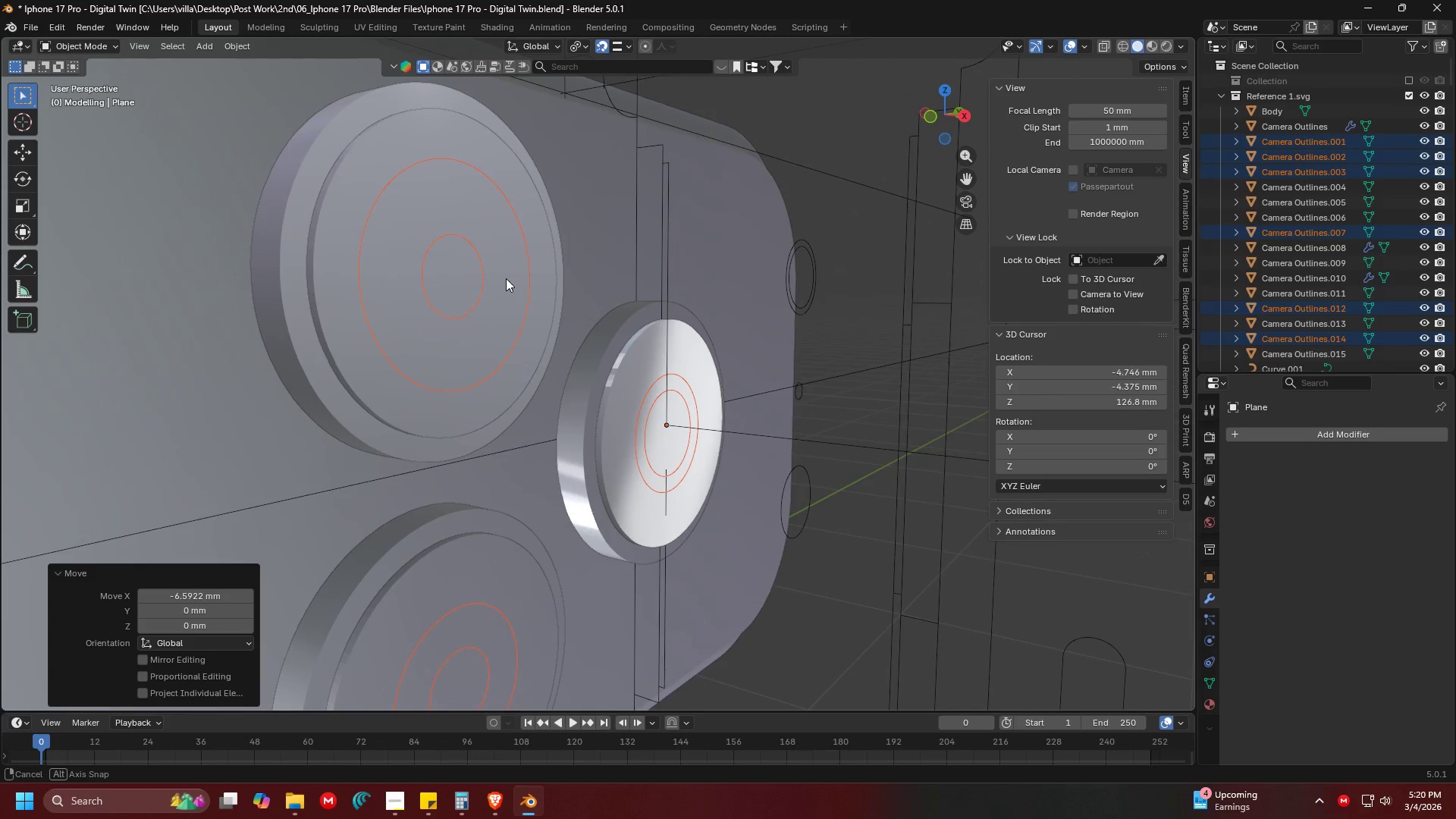 
key(Shift+ShiftLeft)
 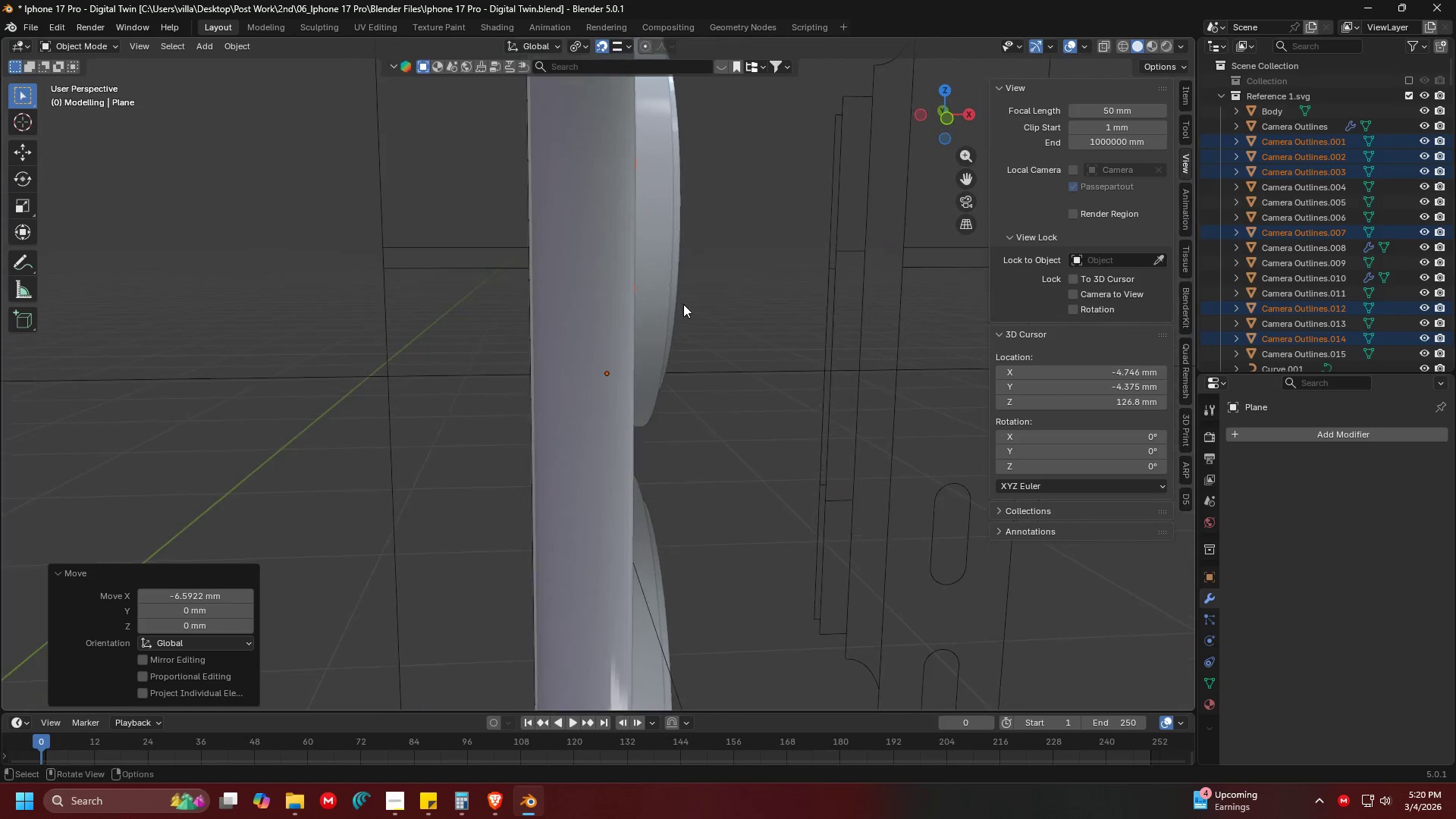 
key(1)
 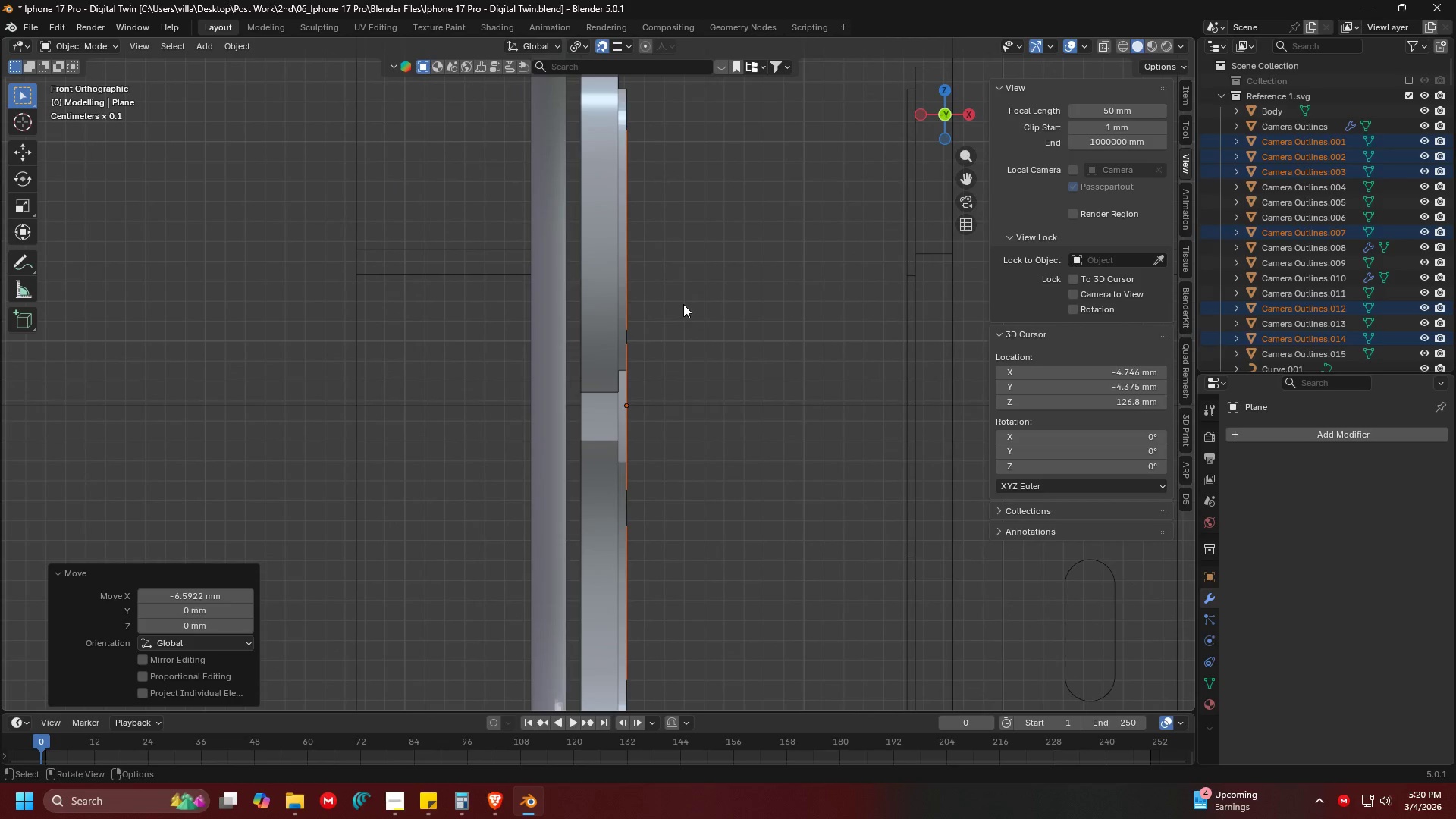 
hold_key(key=ShiftLeft, duration=0.33)
scroll: coordinate [764, 308], scroll_direction: down, amount: 8.0
 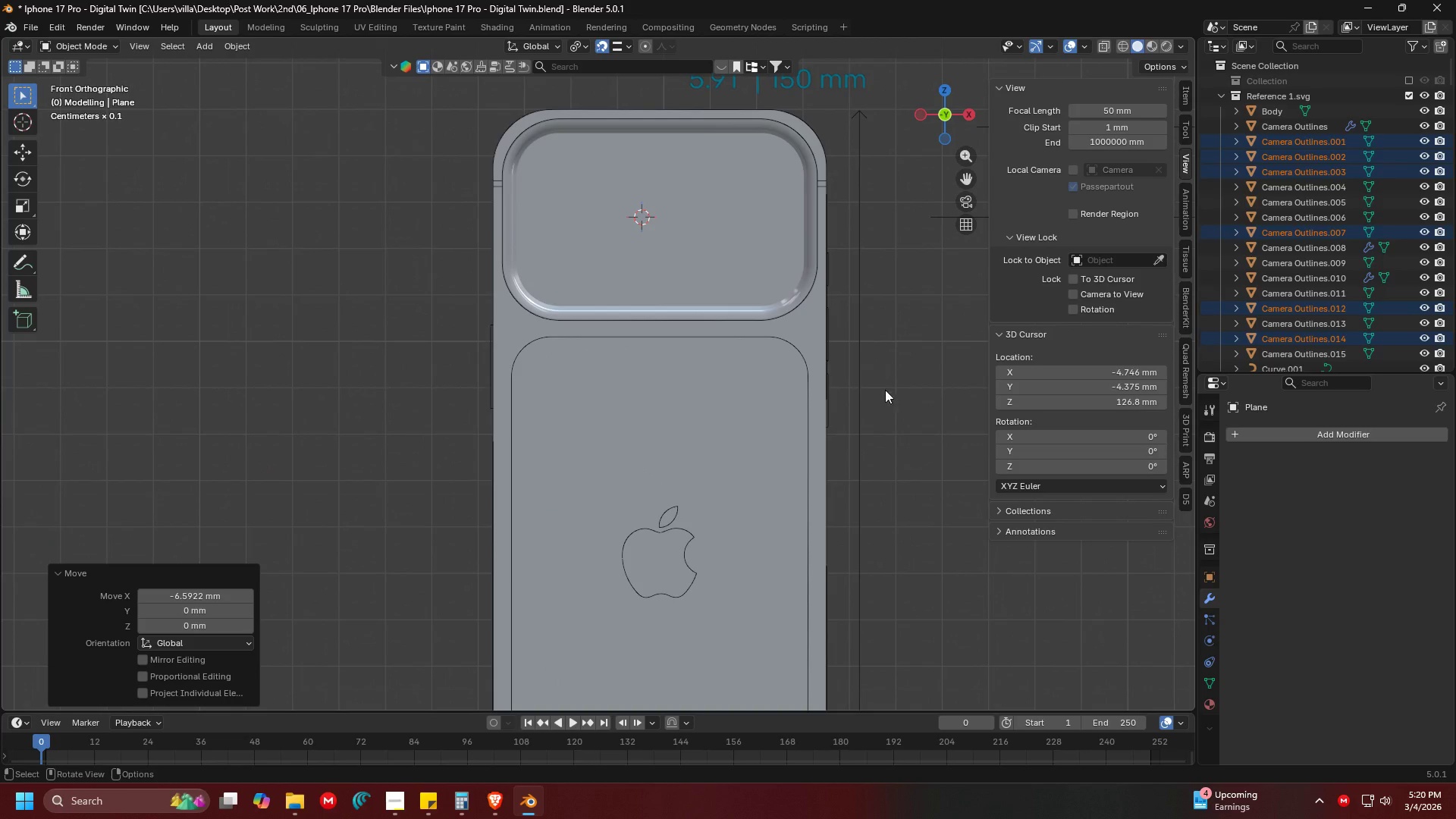 
left_click([918, 402])
 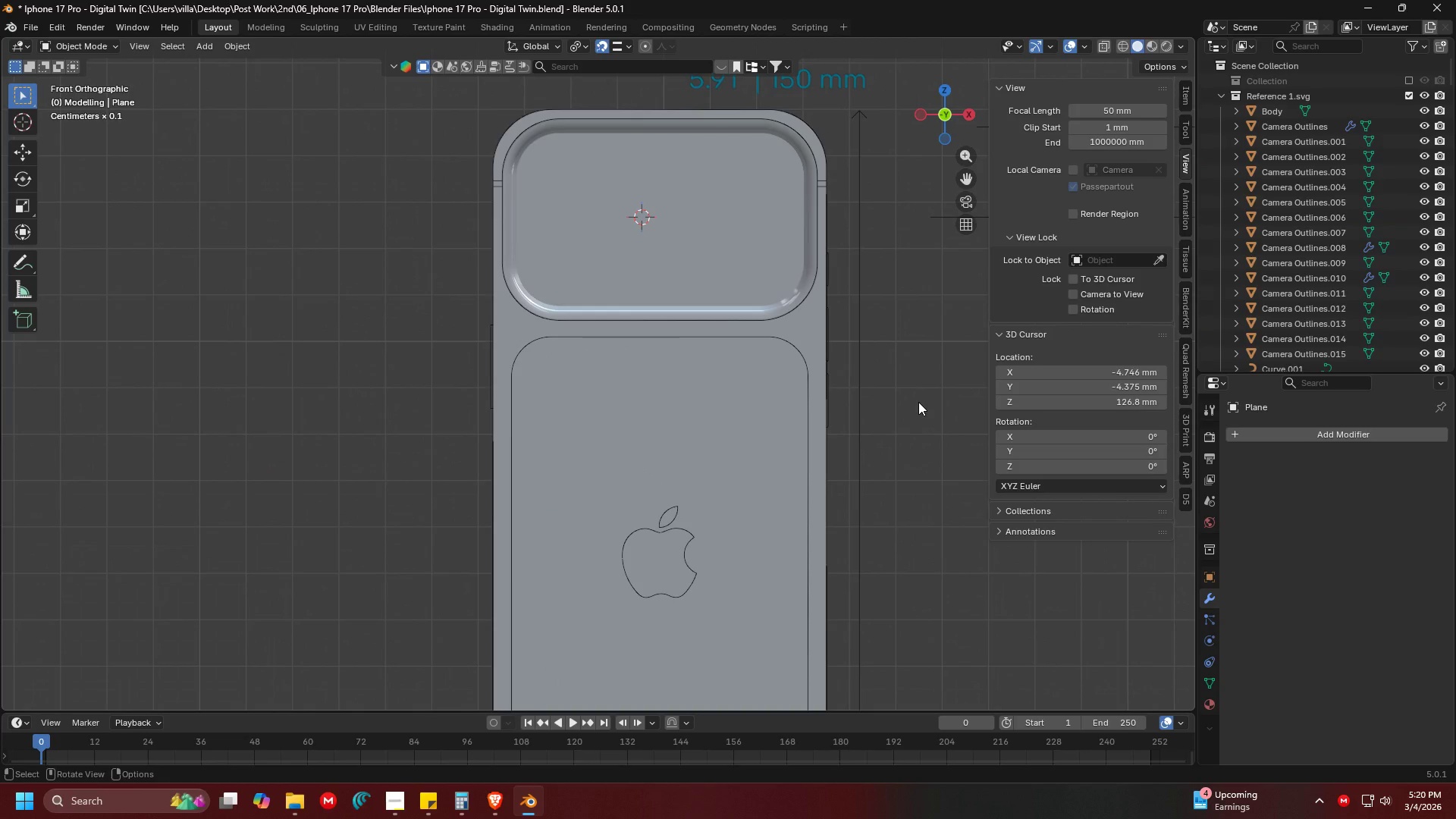 
key(Alt+H)
 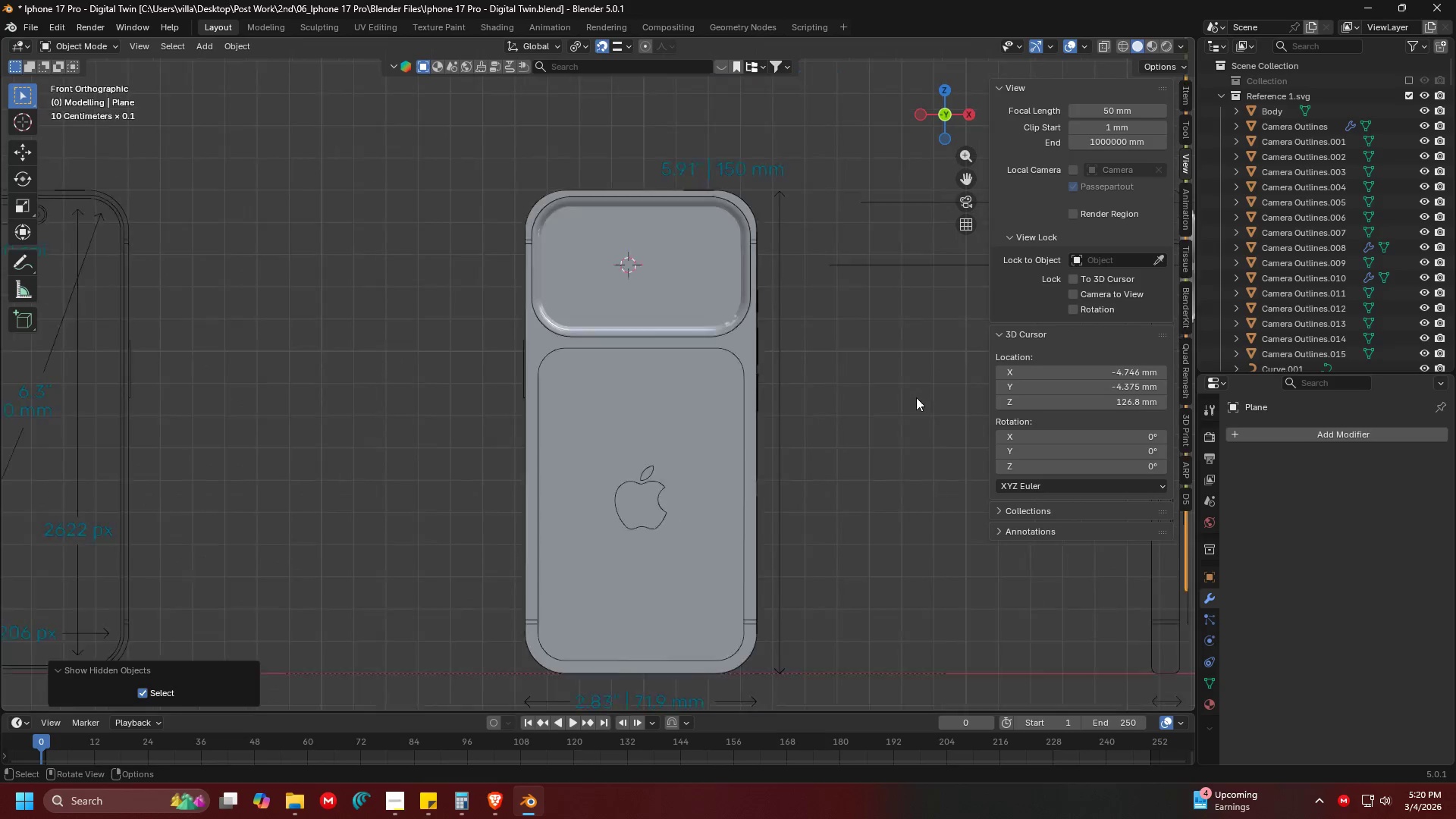 
scroll: coordinate [914, 388], scroll_direction: down, amount: 4.0
 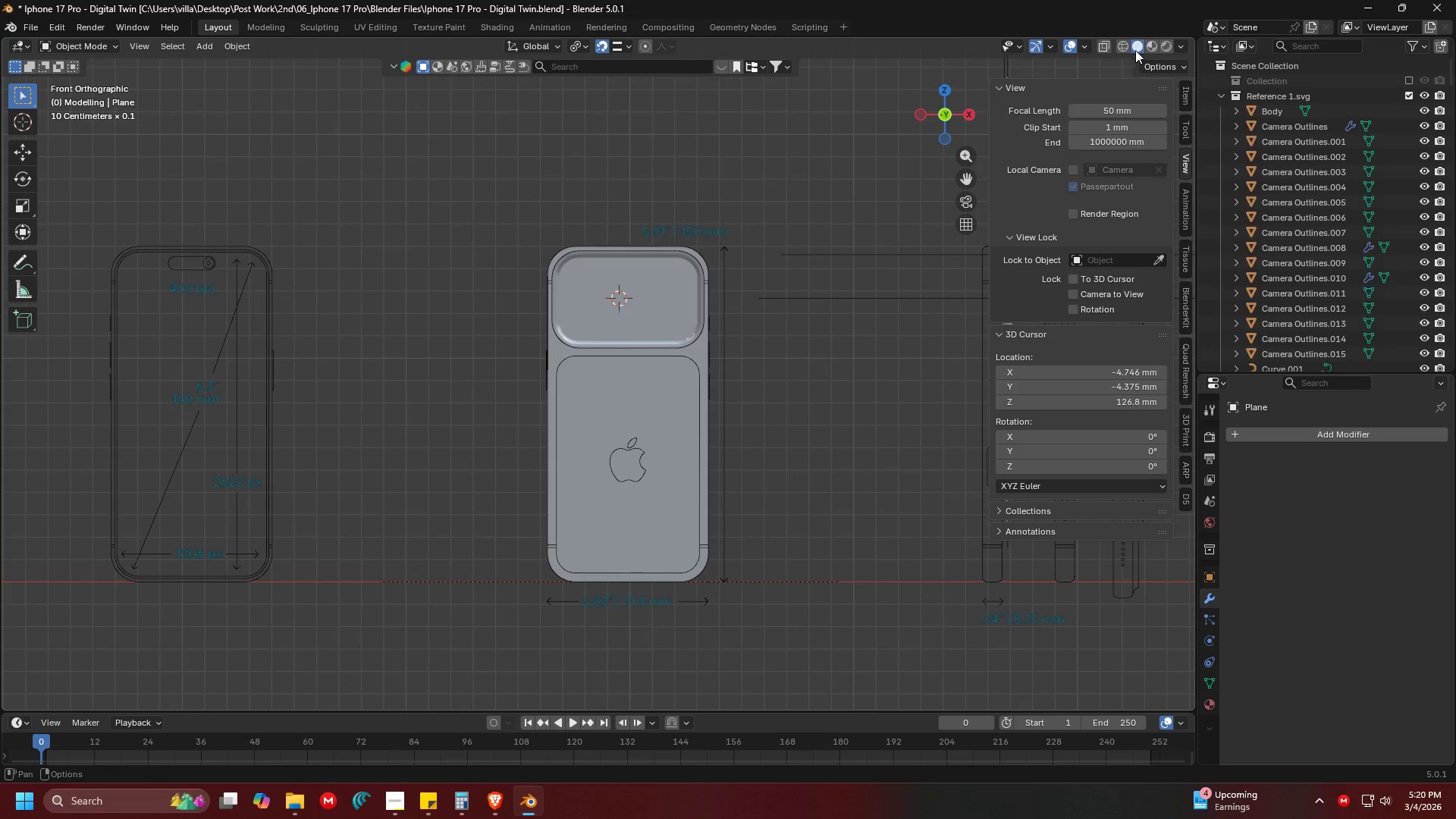 
left_click([1136, 49])
 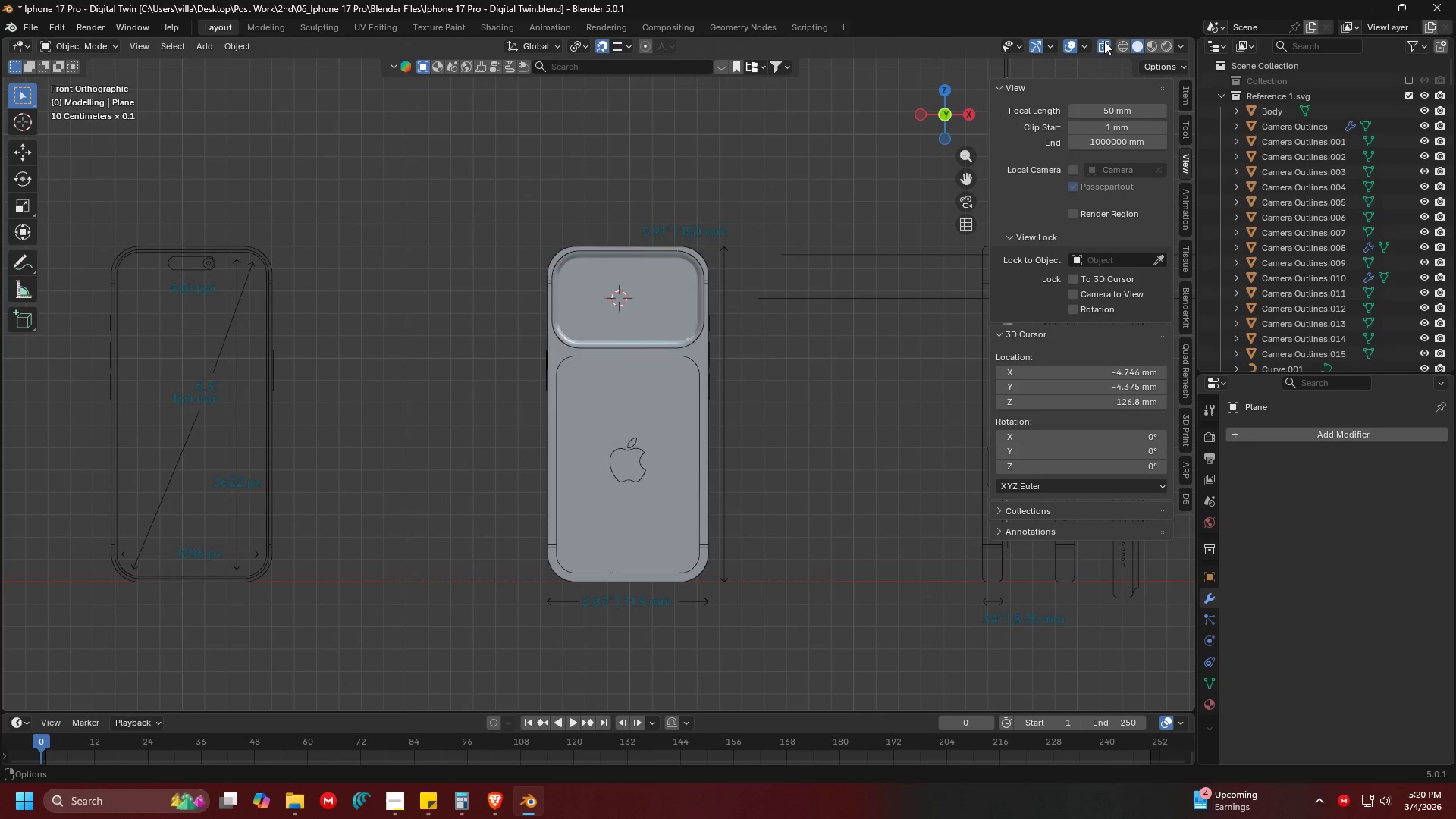 
double_click([1104, 42])
 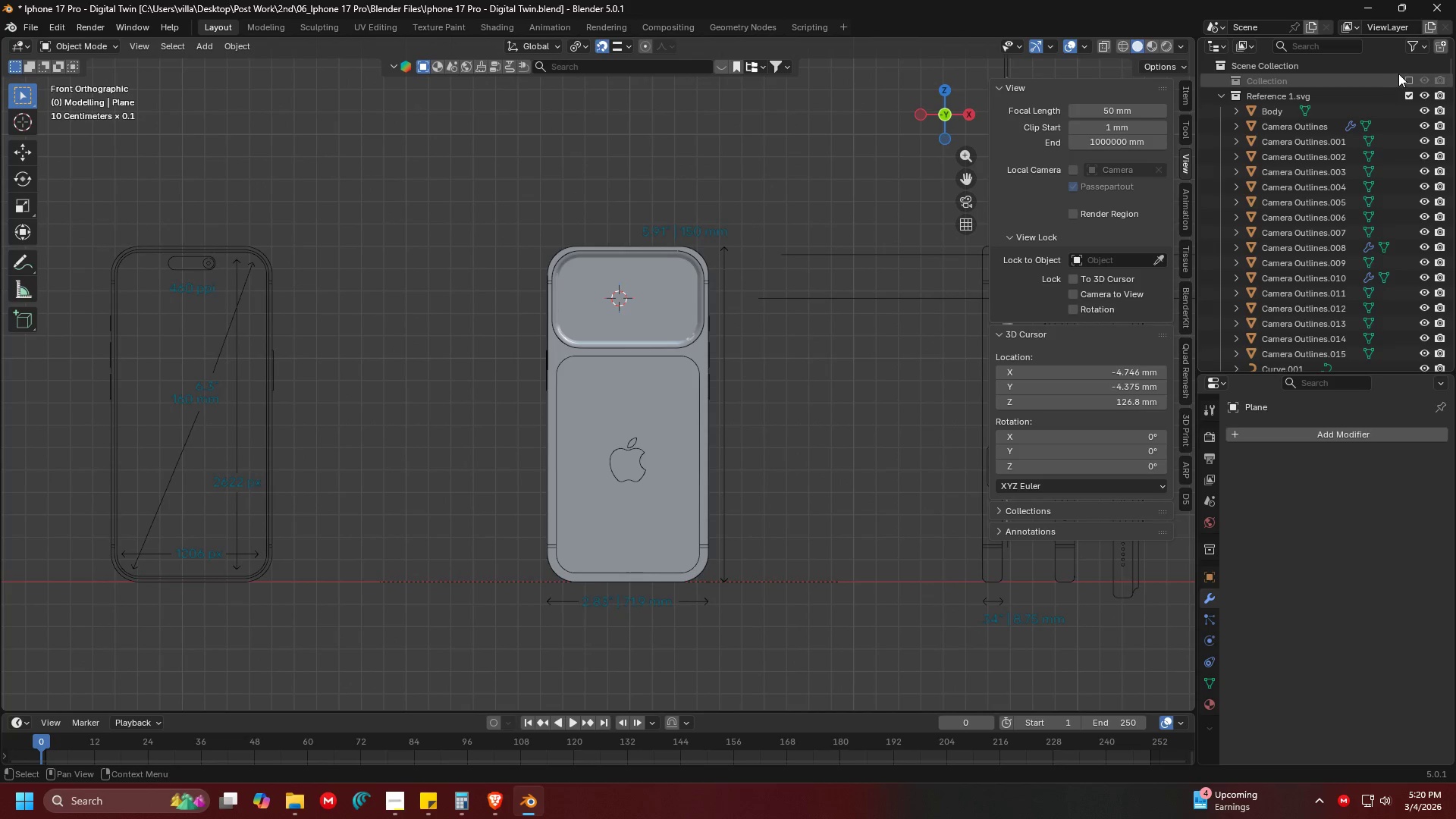 
left_click([1406, 74])
 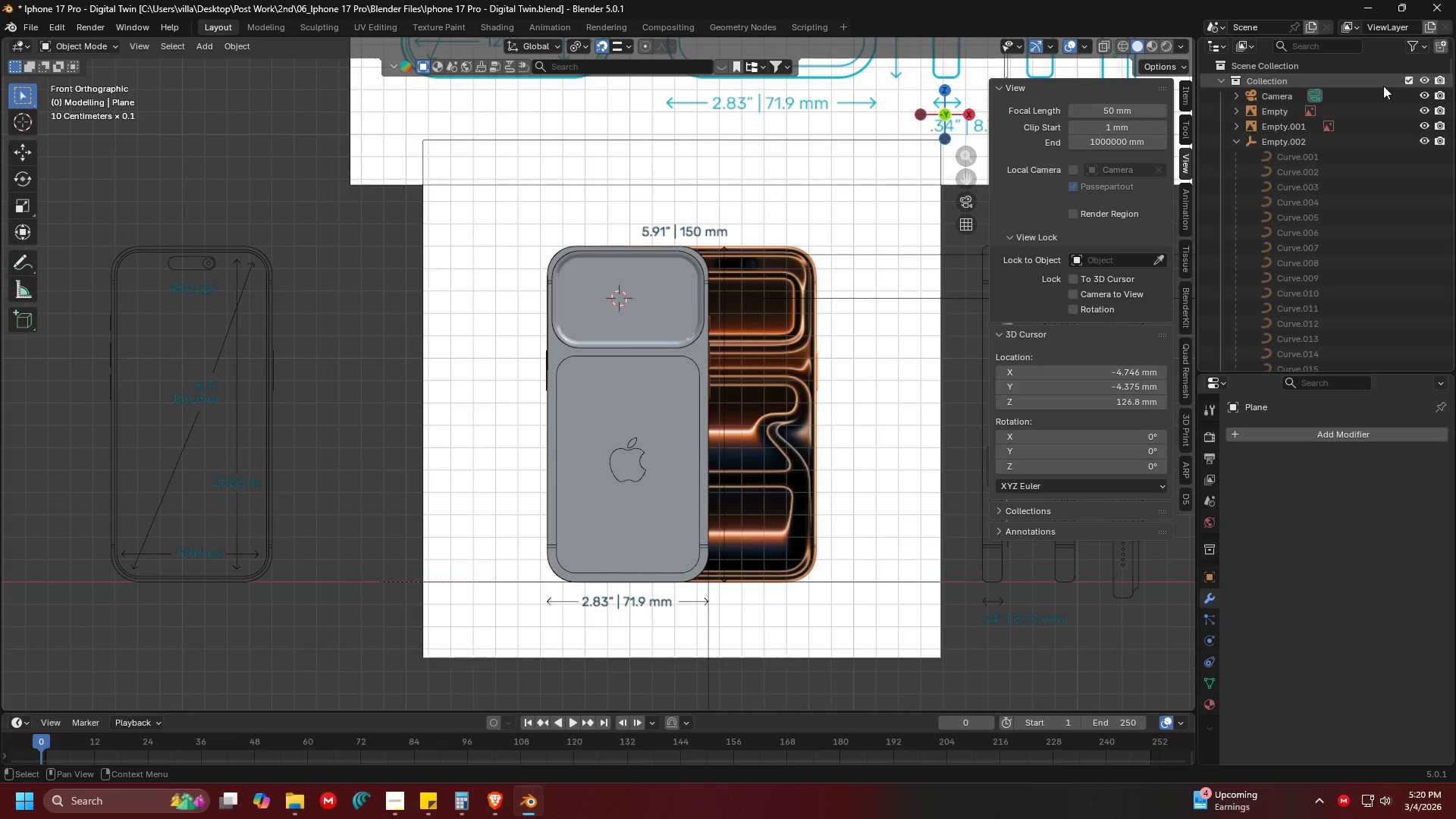 
hold_key(key=ShiftLeft, duration=0.34)
 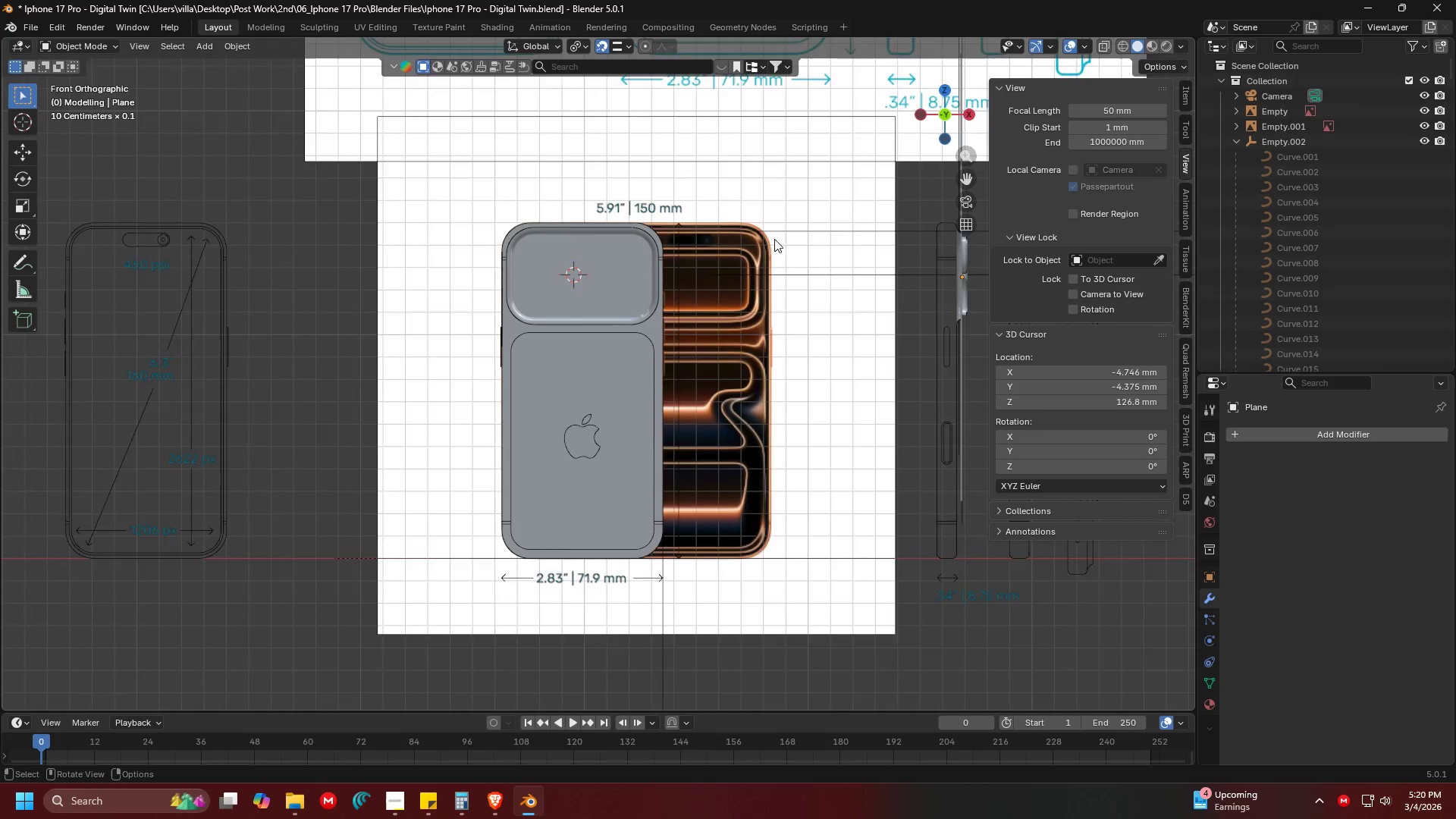 
left_click([849, 372])
 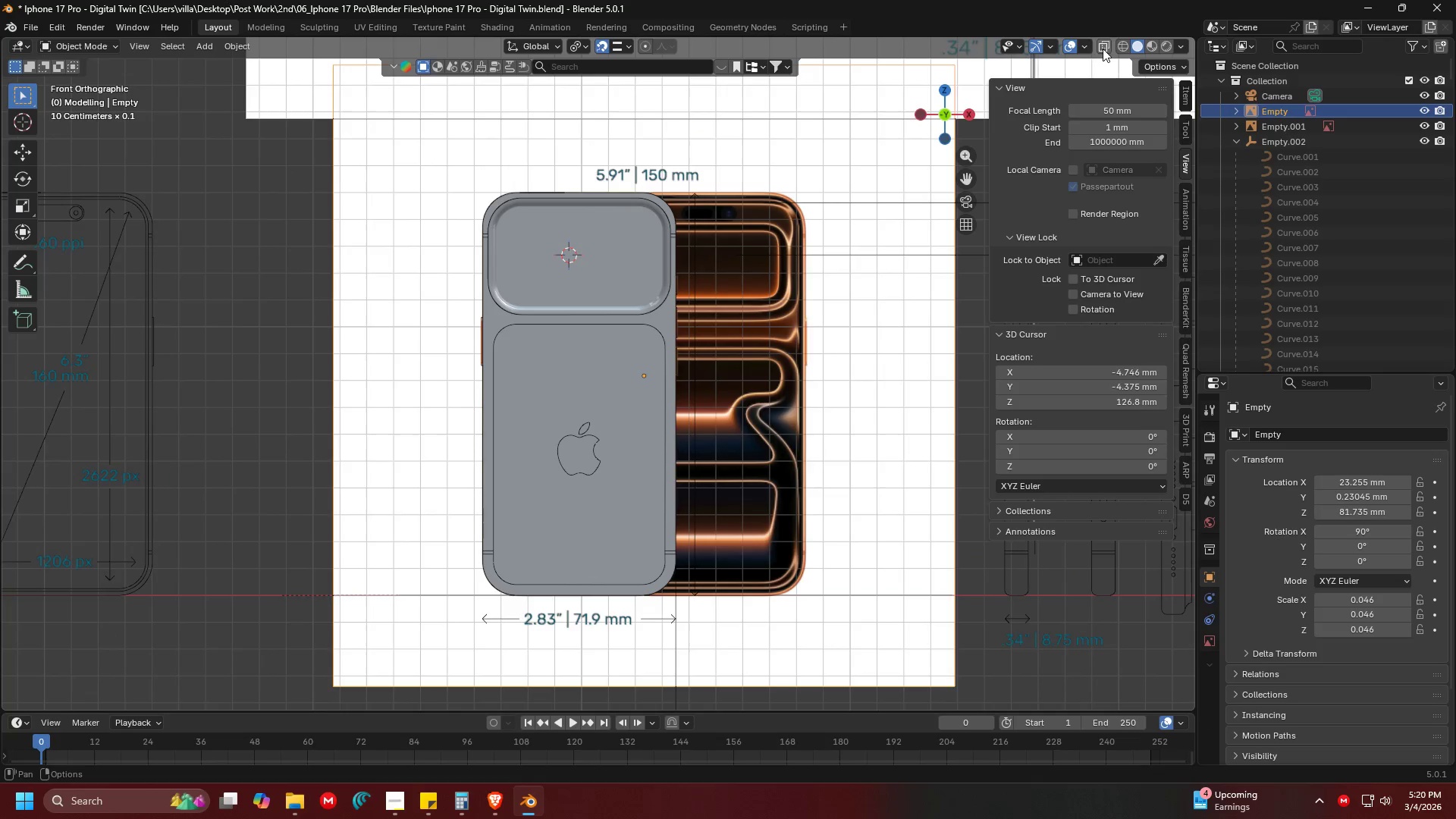 
scroll: coordinate [774, 239], scroll_direction: up, amount: 1.0
 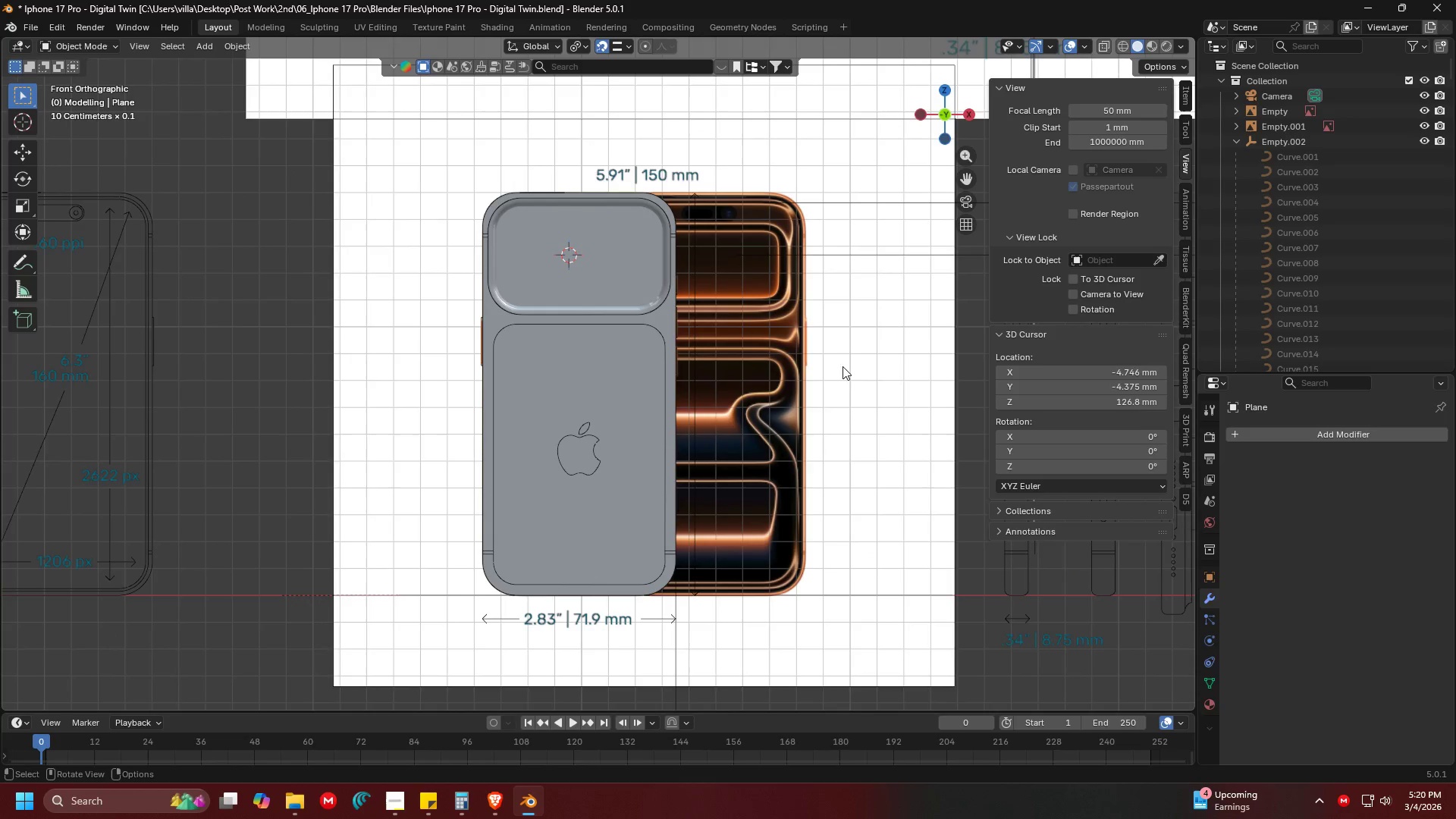 
left_click([1109, 44])
 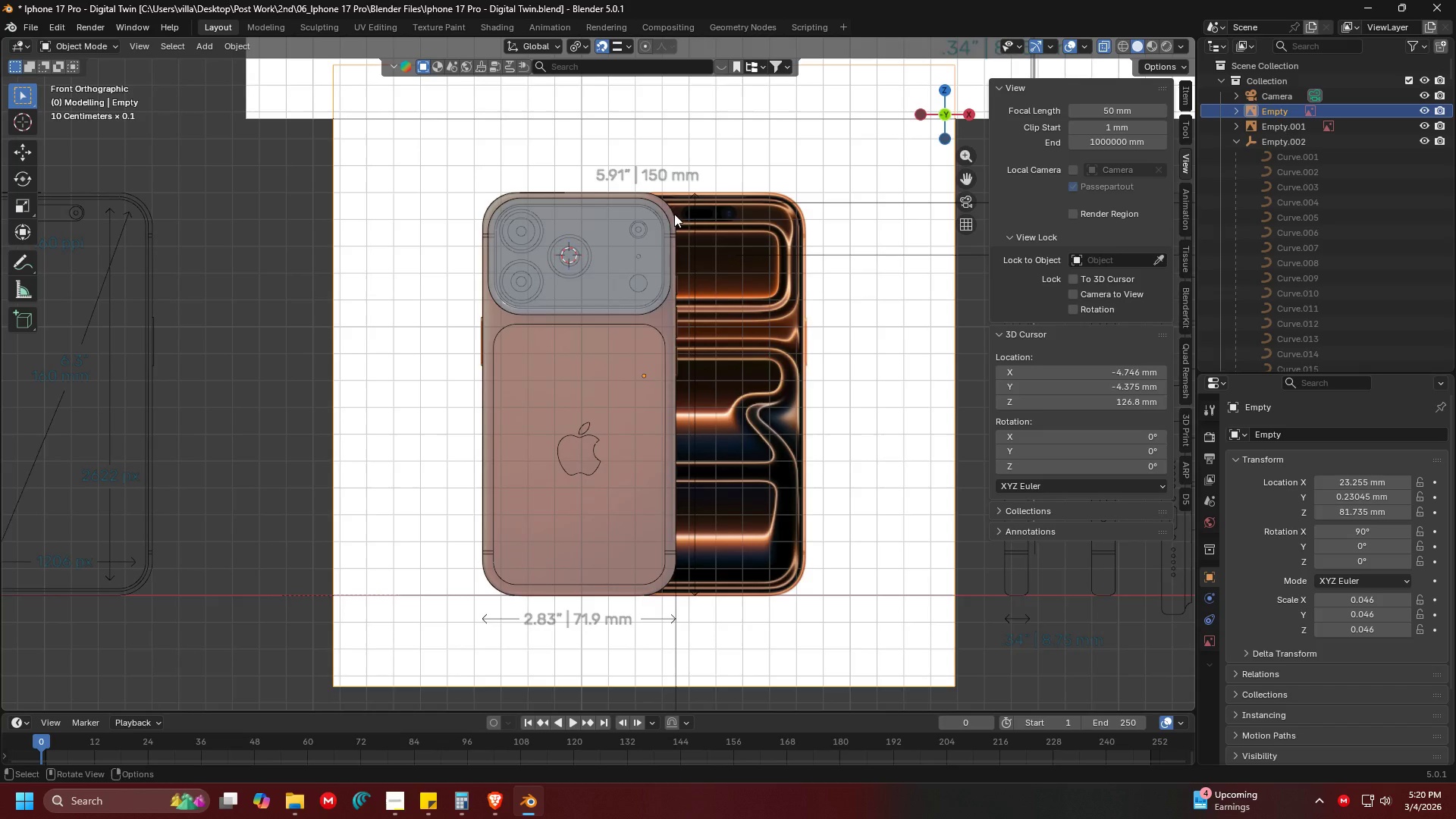 
key(Shift+ShiftLeft)
 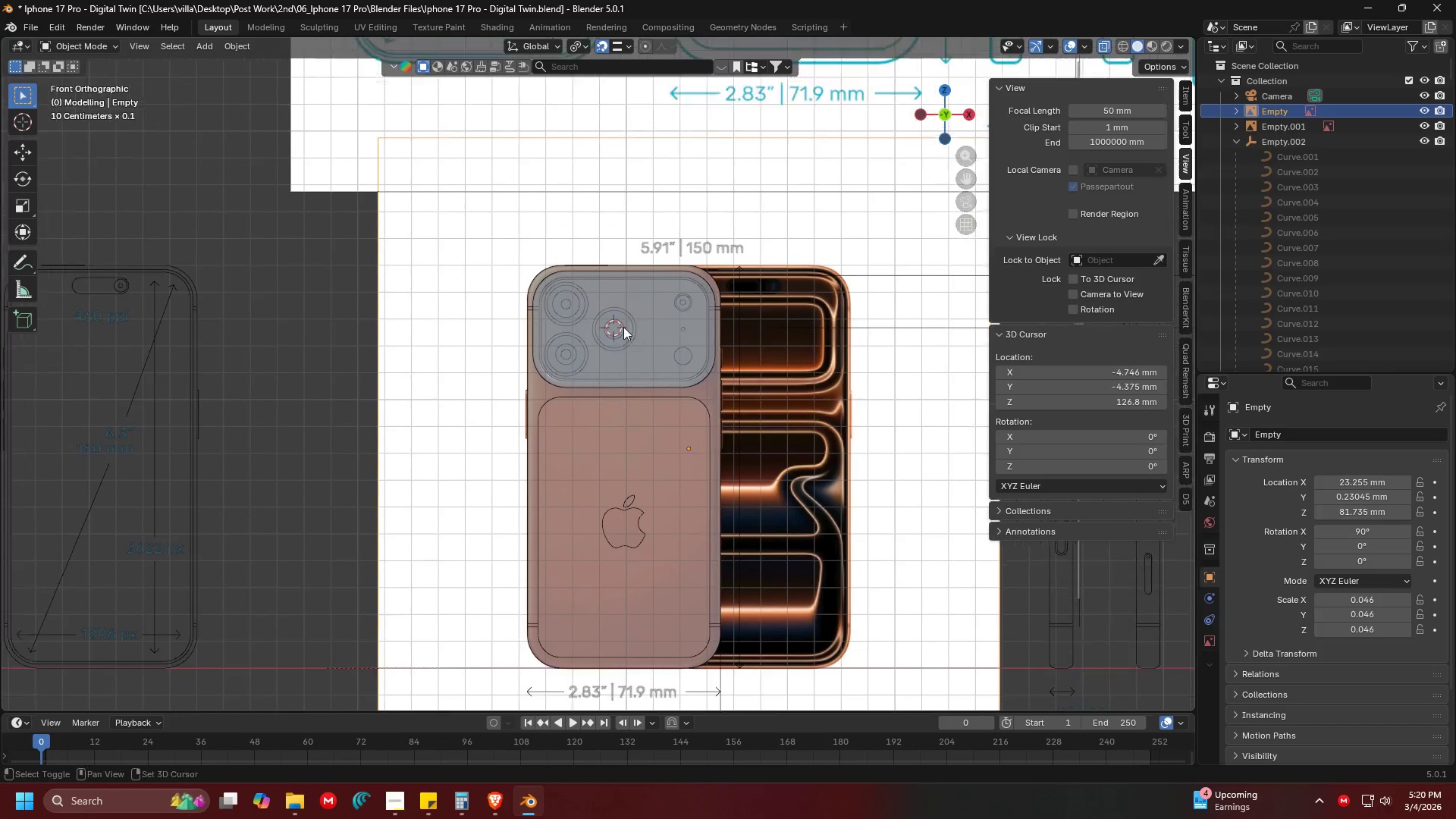 
key(Shift+ShiftLeft)
 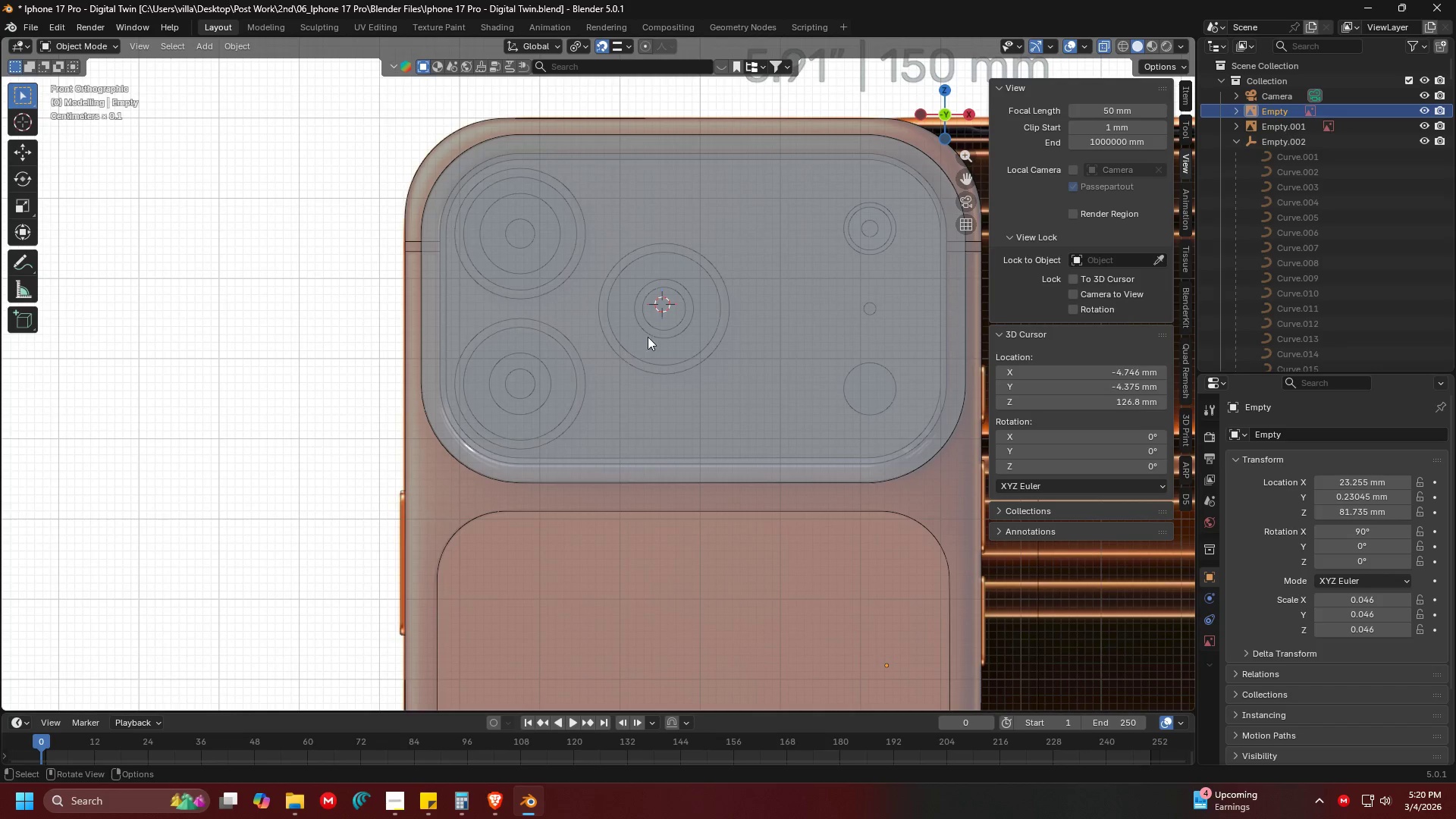 
scroll: coordinate [660, 334], scroll_direction: up, amount: 8.0
 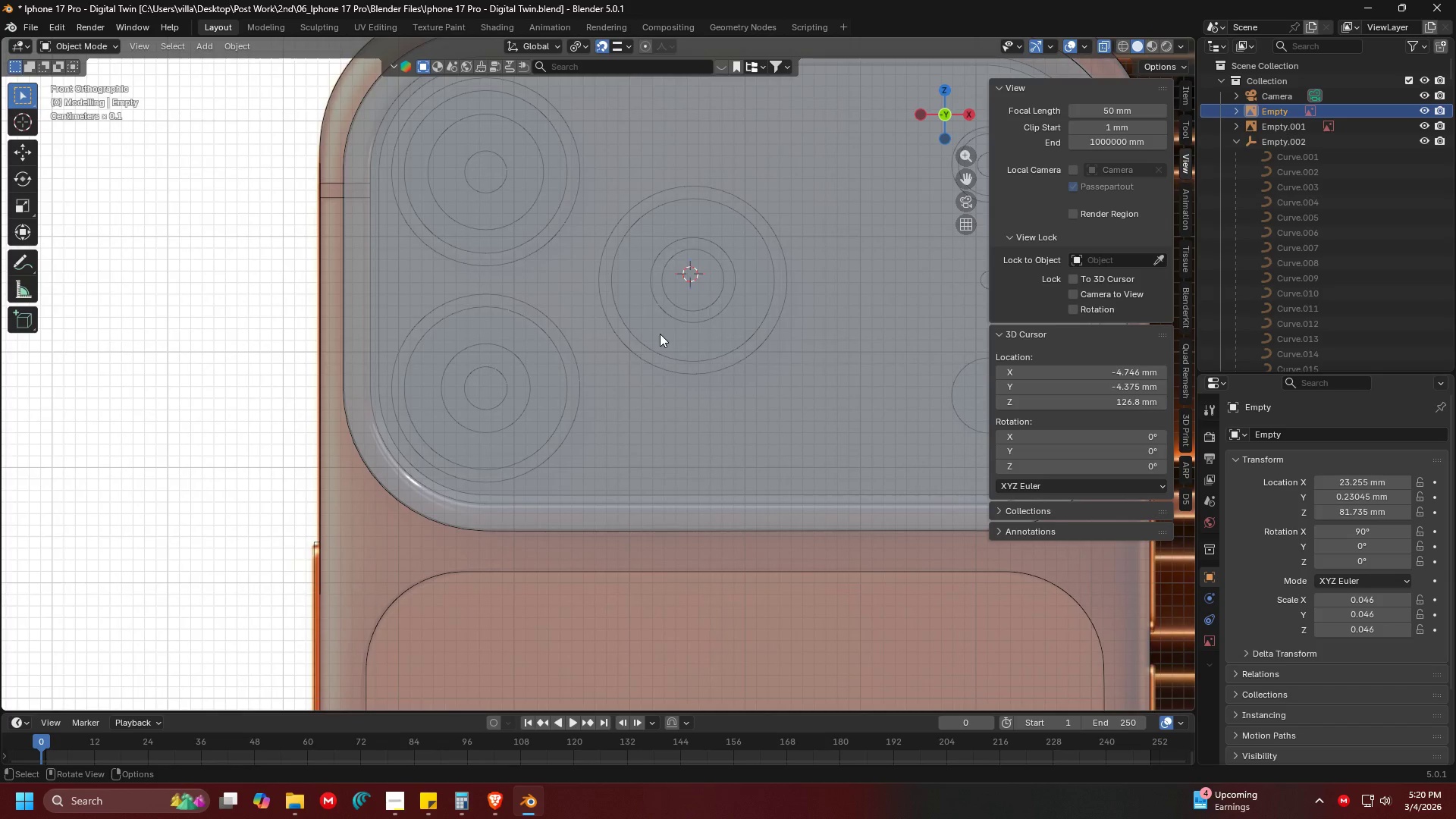 
scroll: coordinate [660, 334], scroll_direction: down, amount: 1.0
 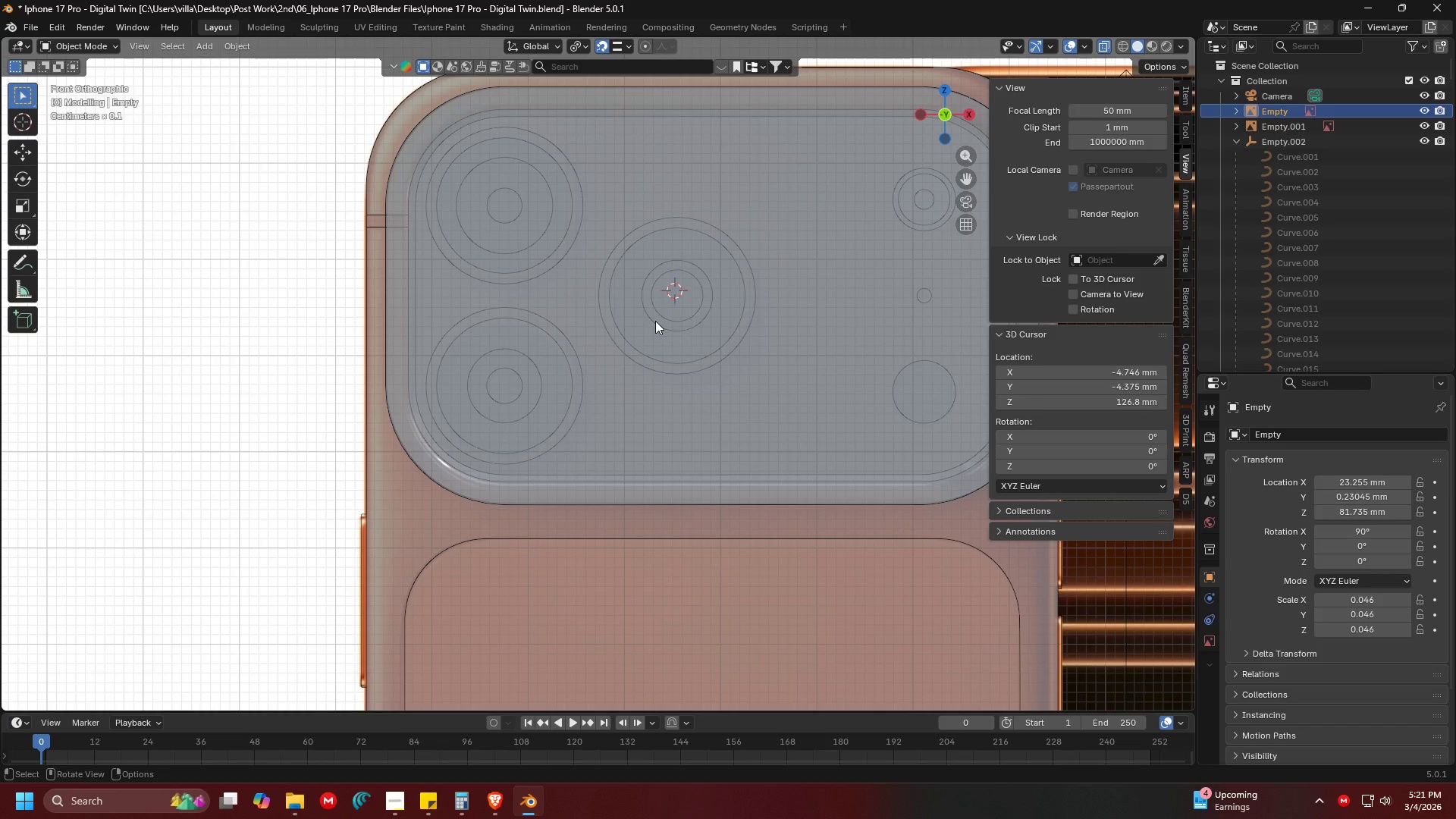 
wait(12.69)
 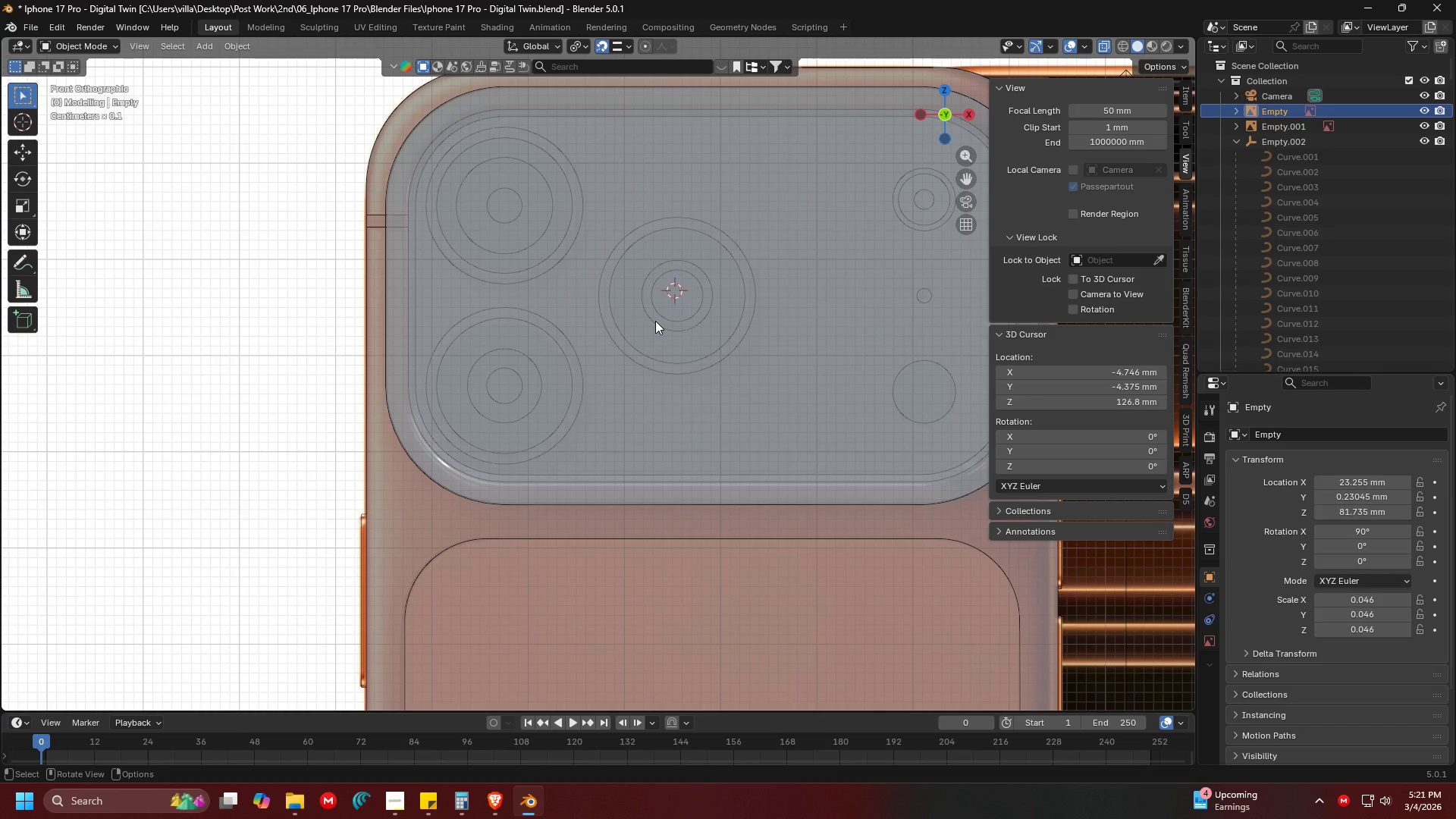 
scroll: coordinate [651, 328], scroll_direction: down, amount: 1.0
 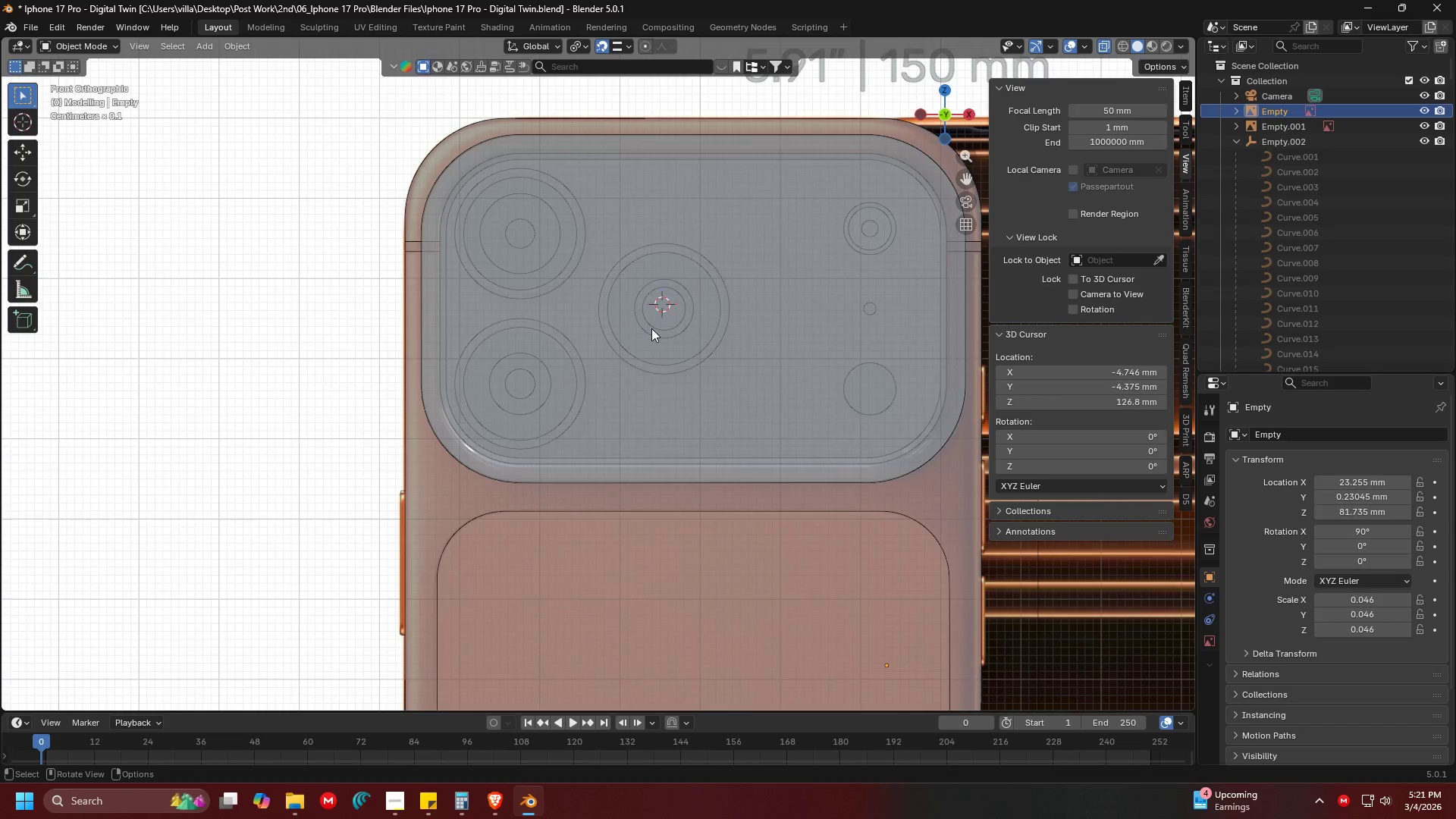 
scroll: coordinate [651, 328], scroll_direction: up, amount: 1.0
 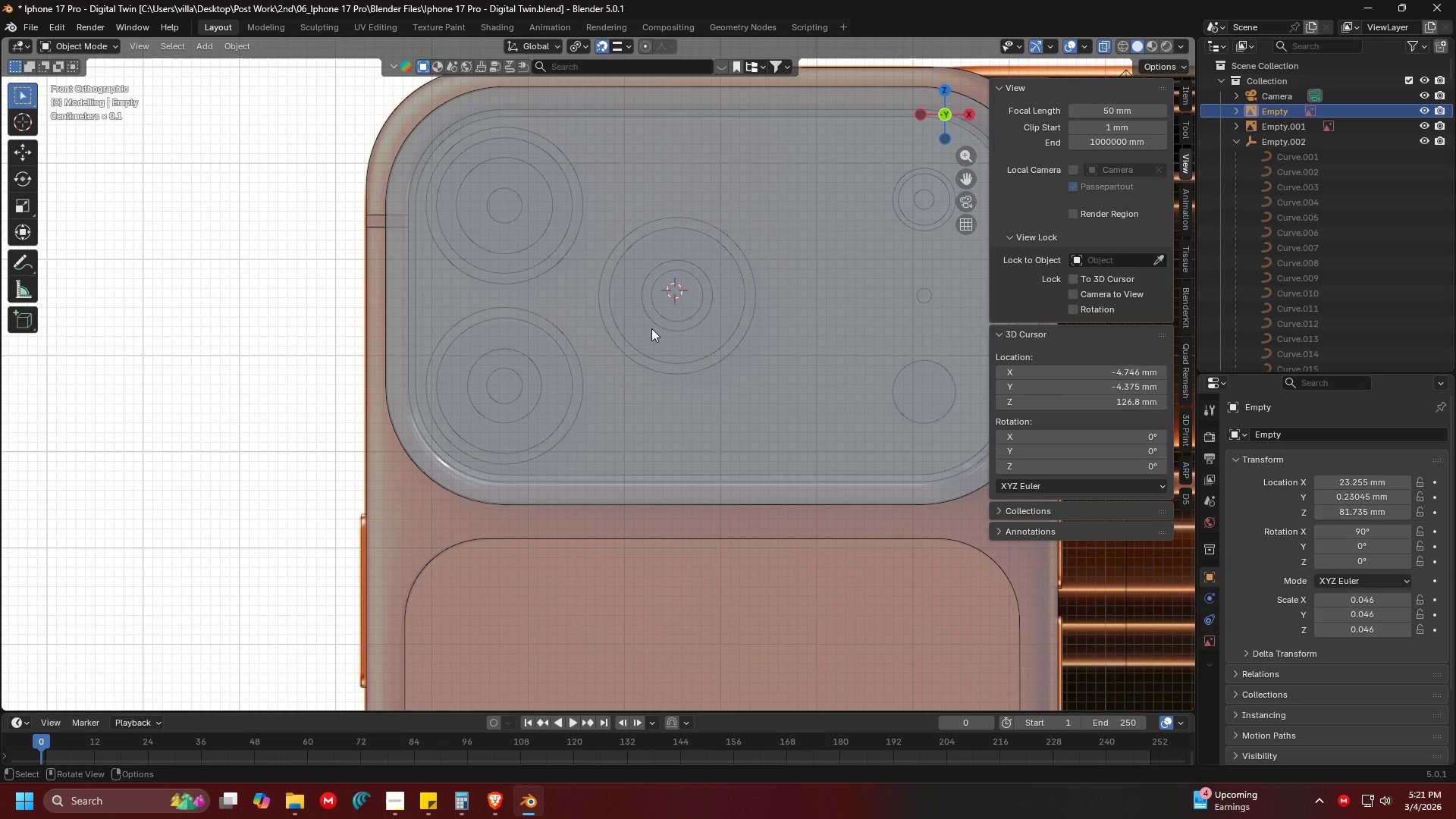 
wait(12.08)
 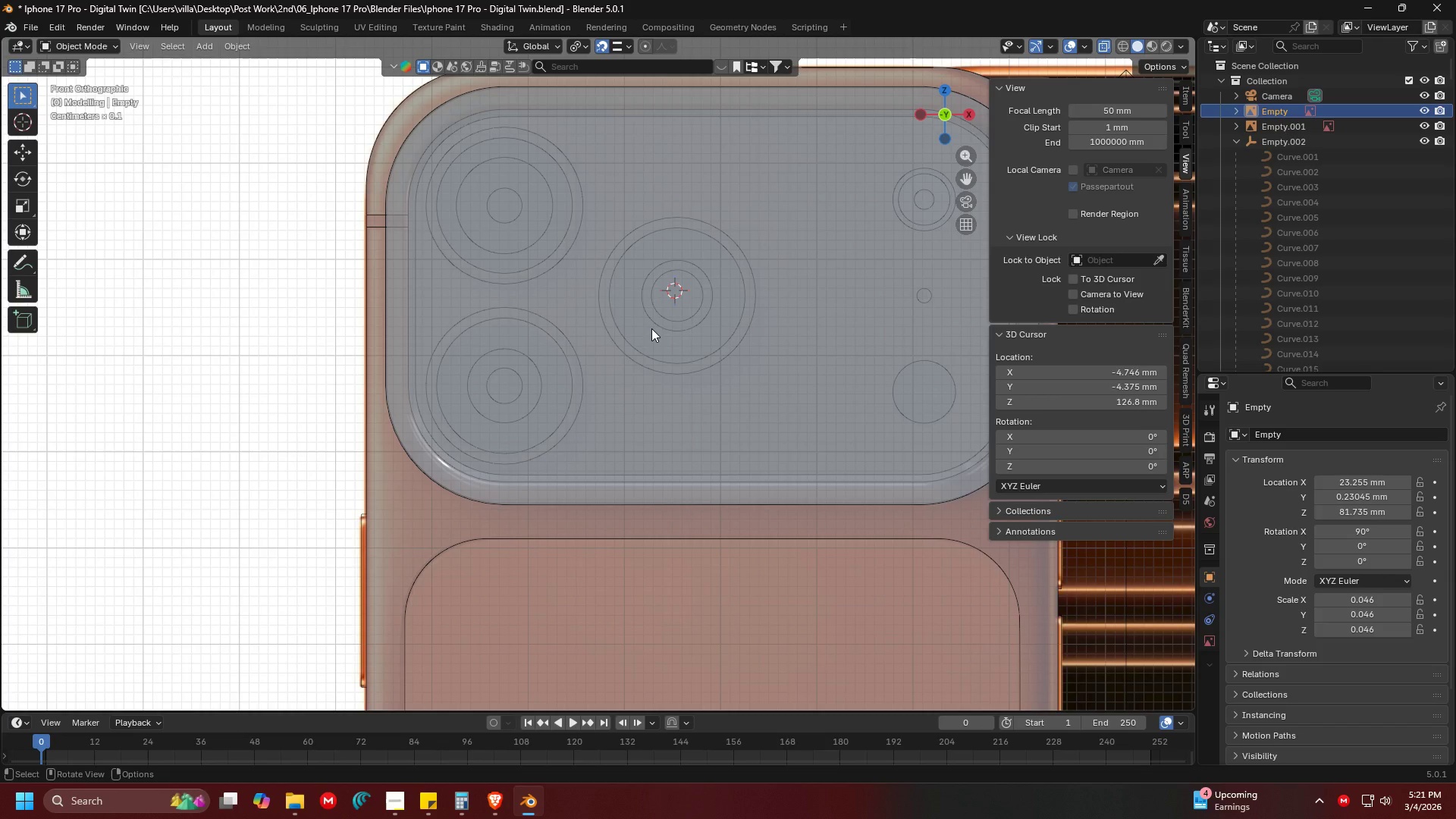 
scroll: coordinate [648, 327], scroll_direction: down, amount: 2.0
 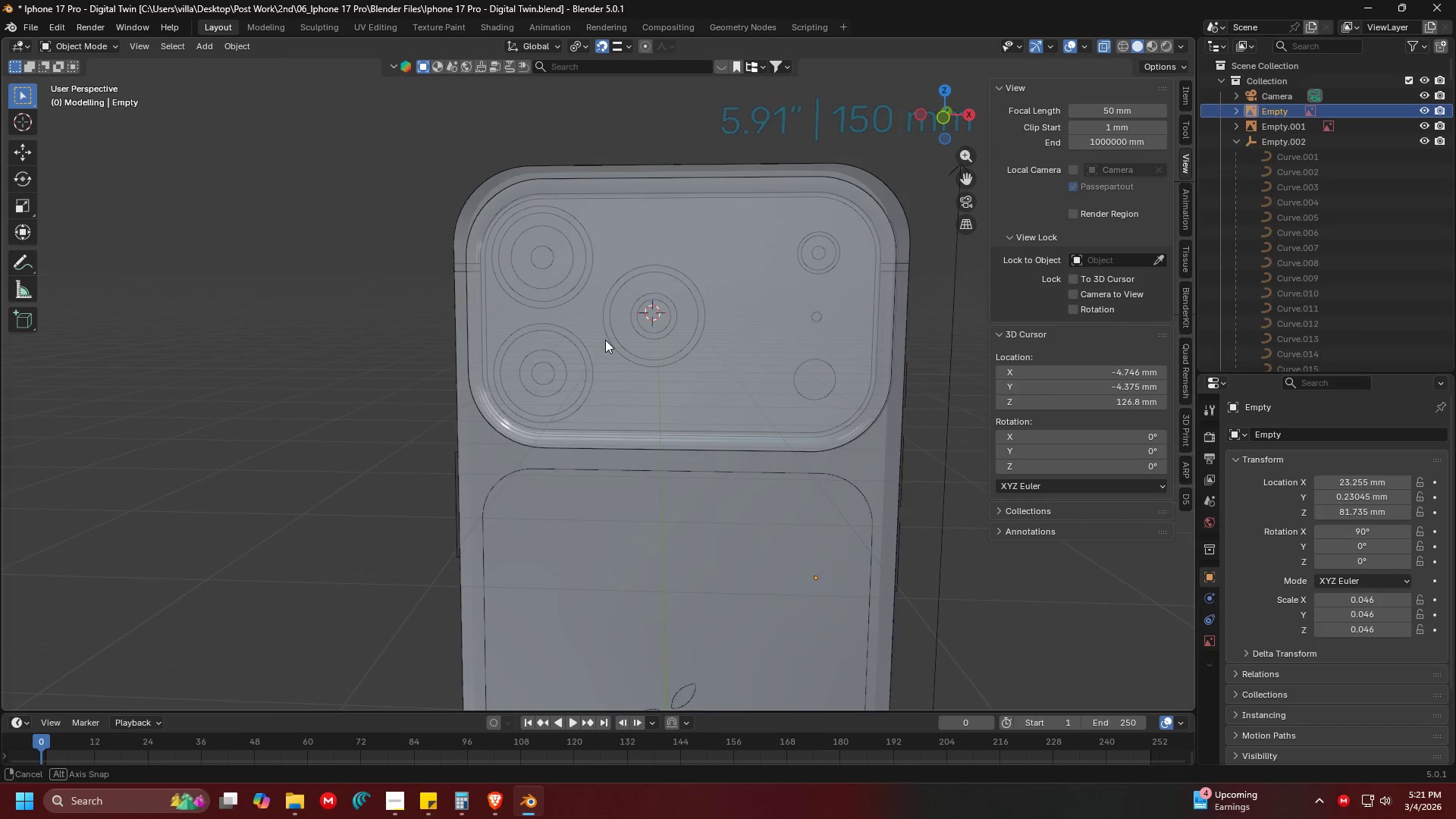 
wait(35.01)
 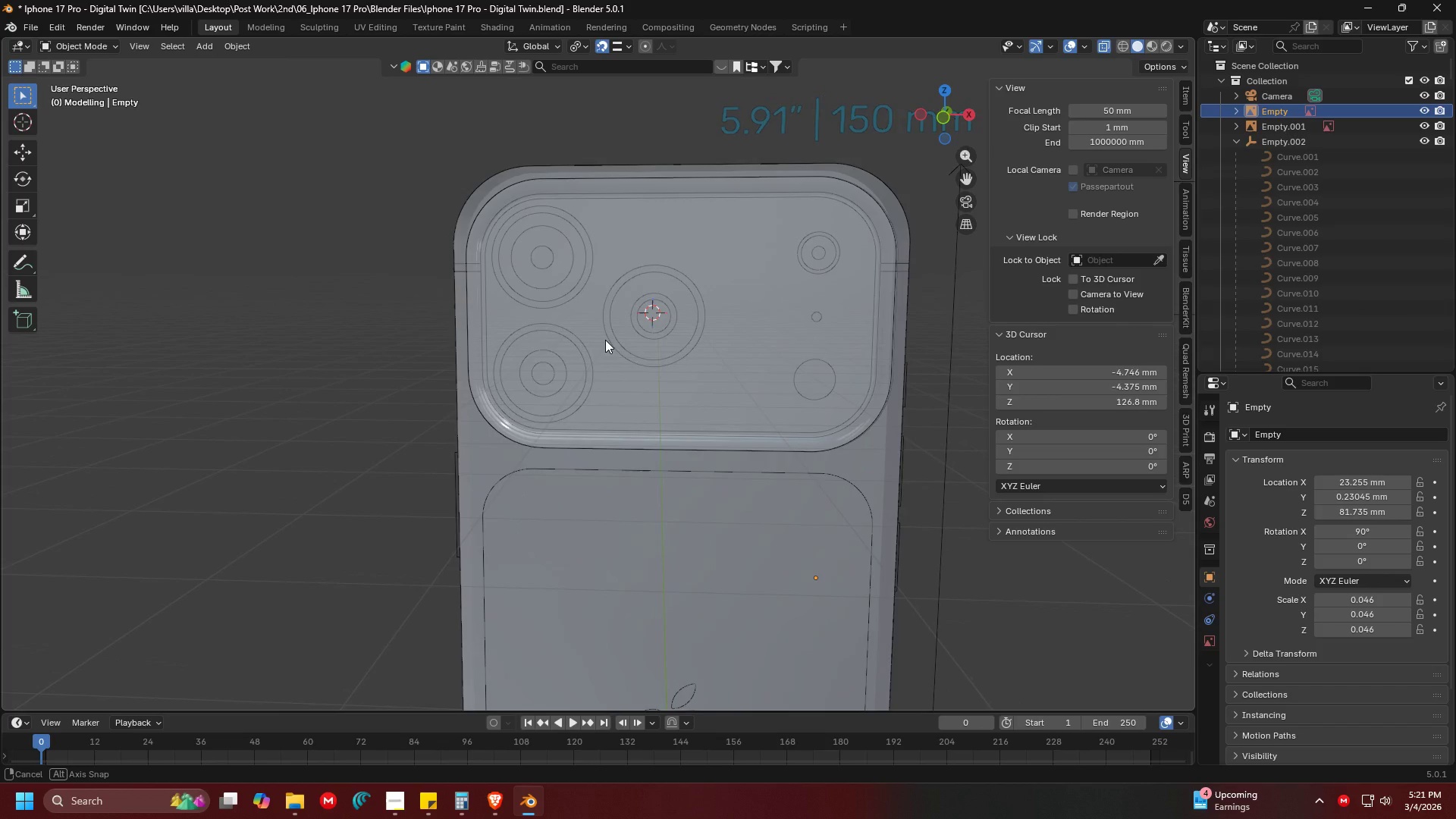 
key(Alt+H)
 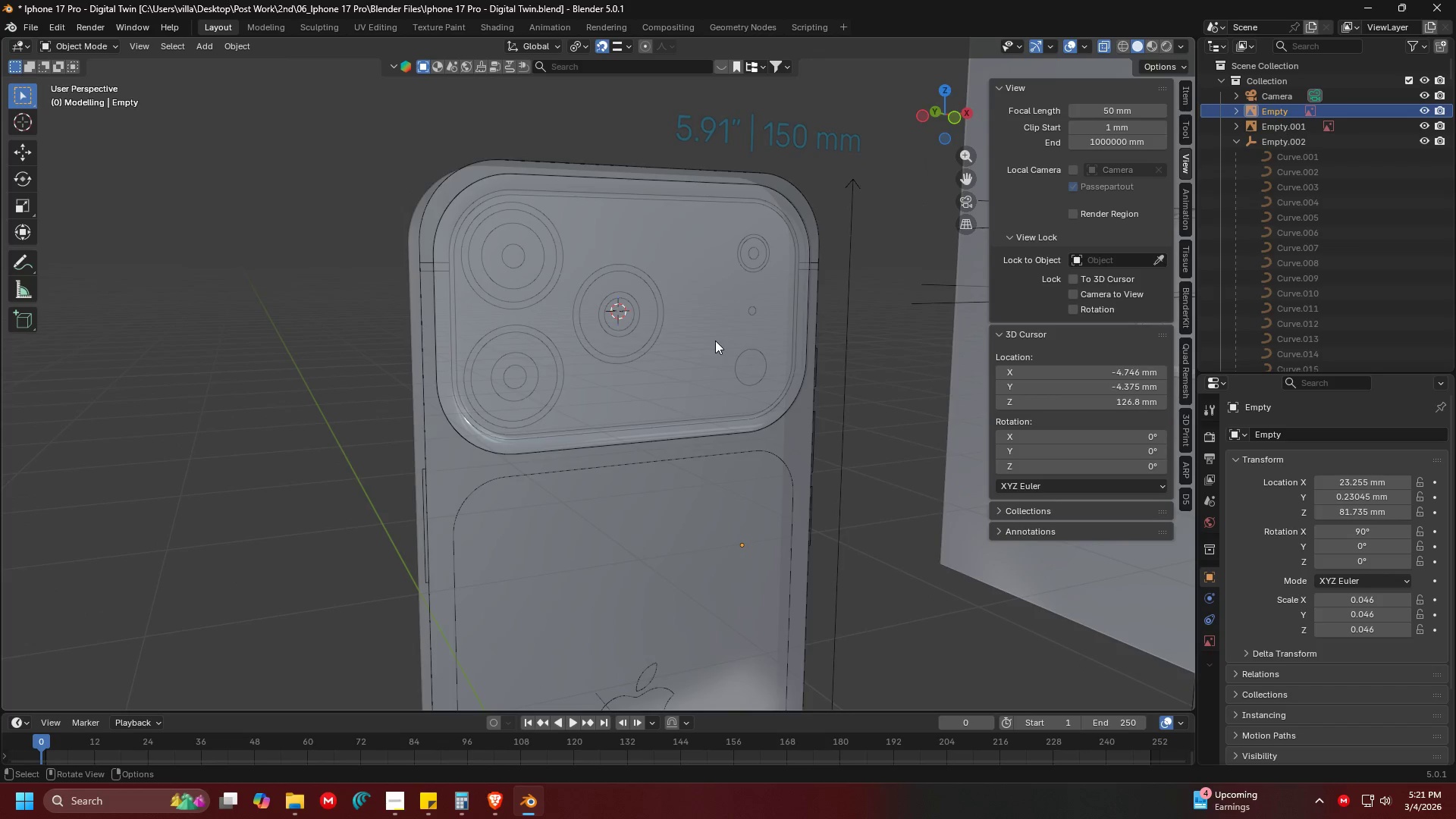 
scroll: coordinate [722, 342], scroll_direction: down, amount: 6.0
 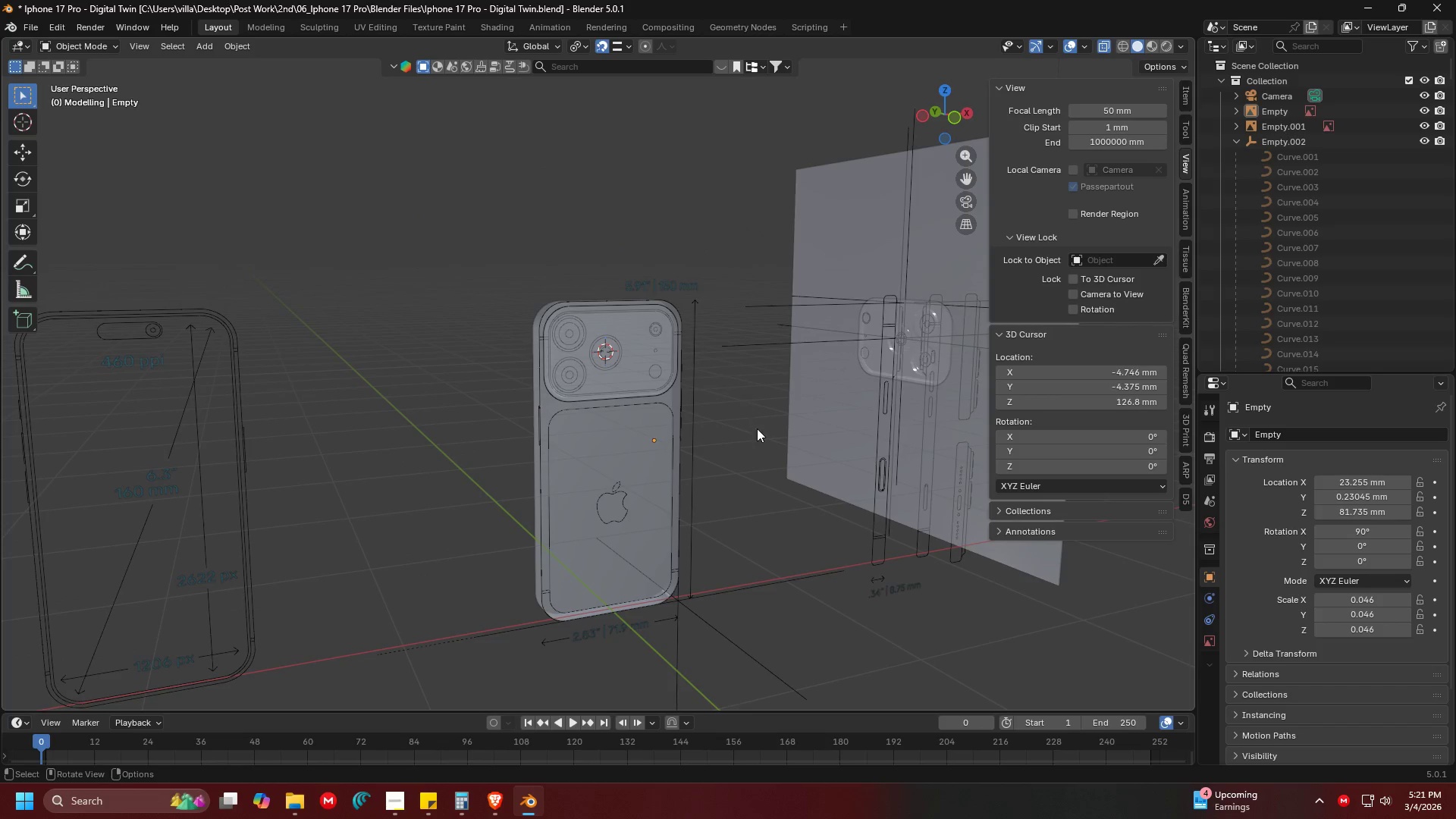 
key(1)
 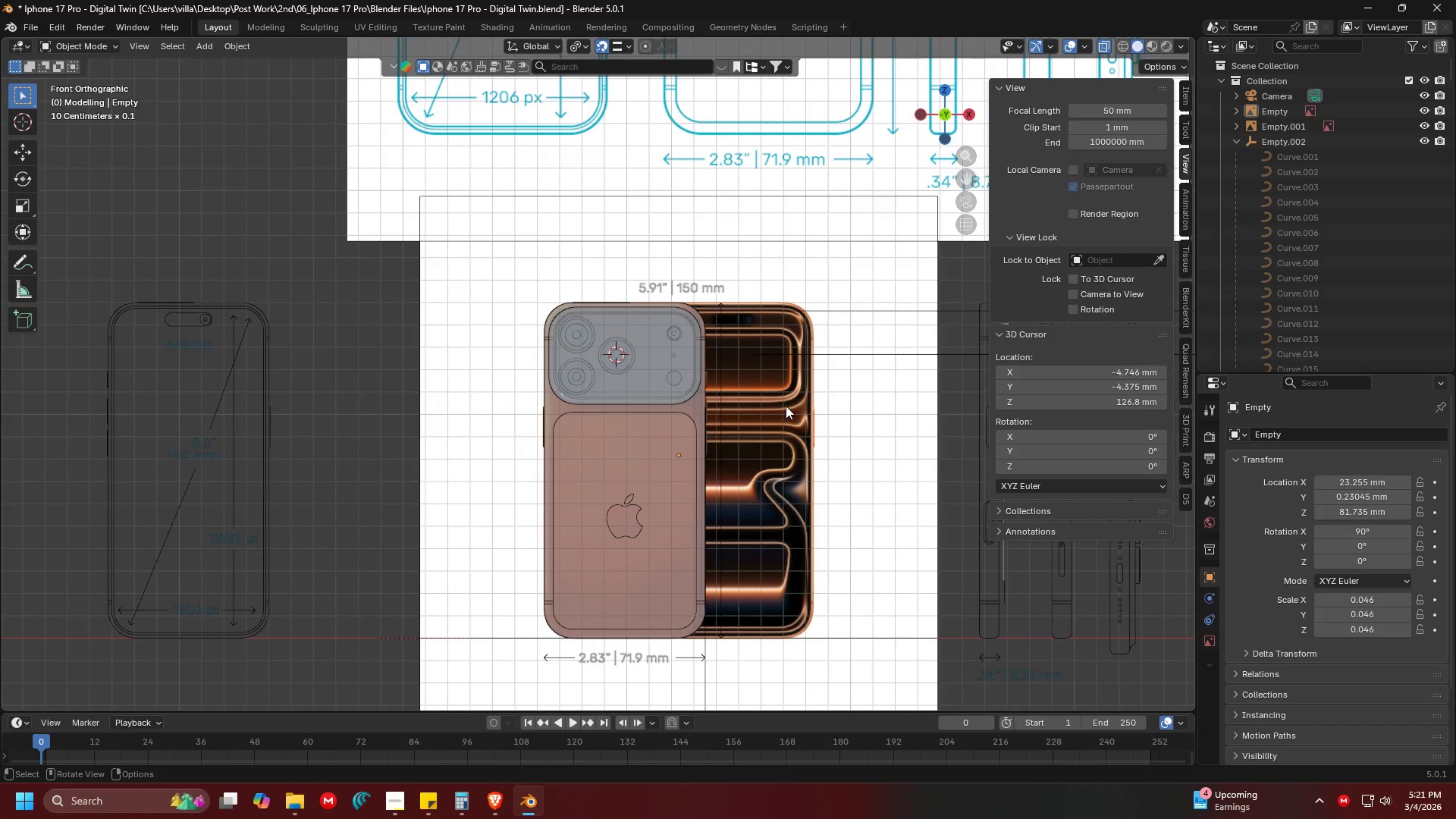 
key(Shift+ShiftLeft)
 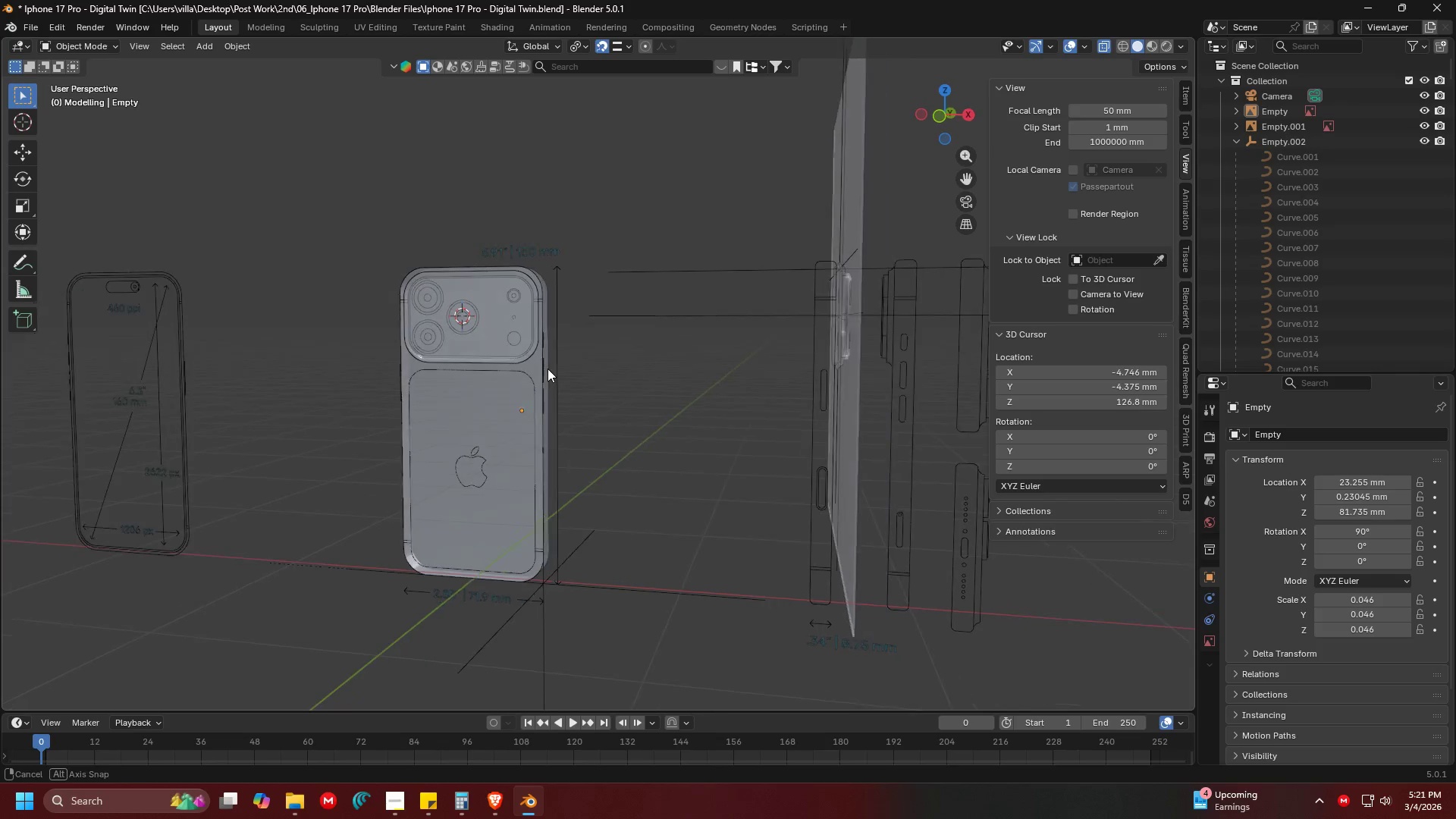 
scroll: coordinate [757, 403], scroll_direction: none, amount: 0.0
 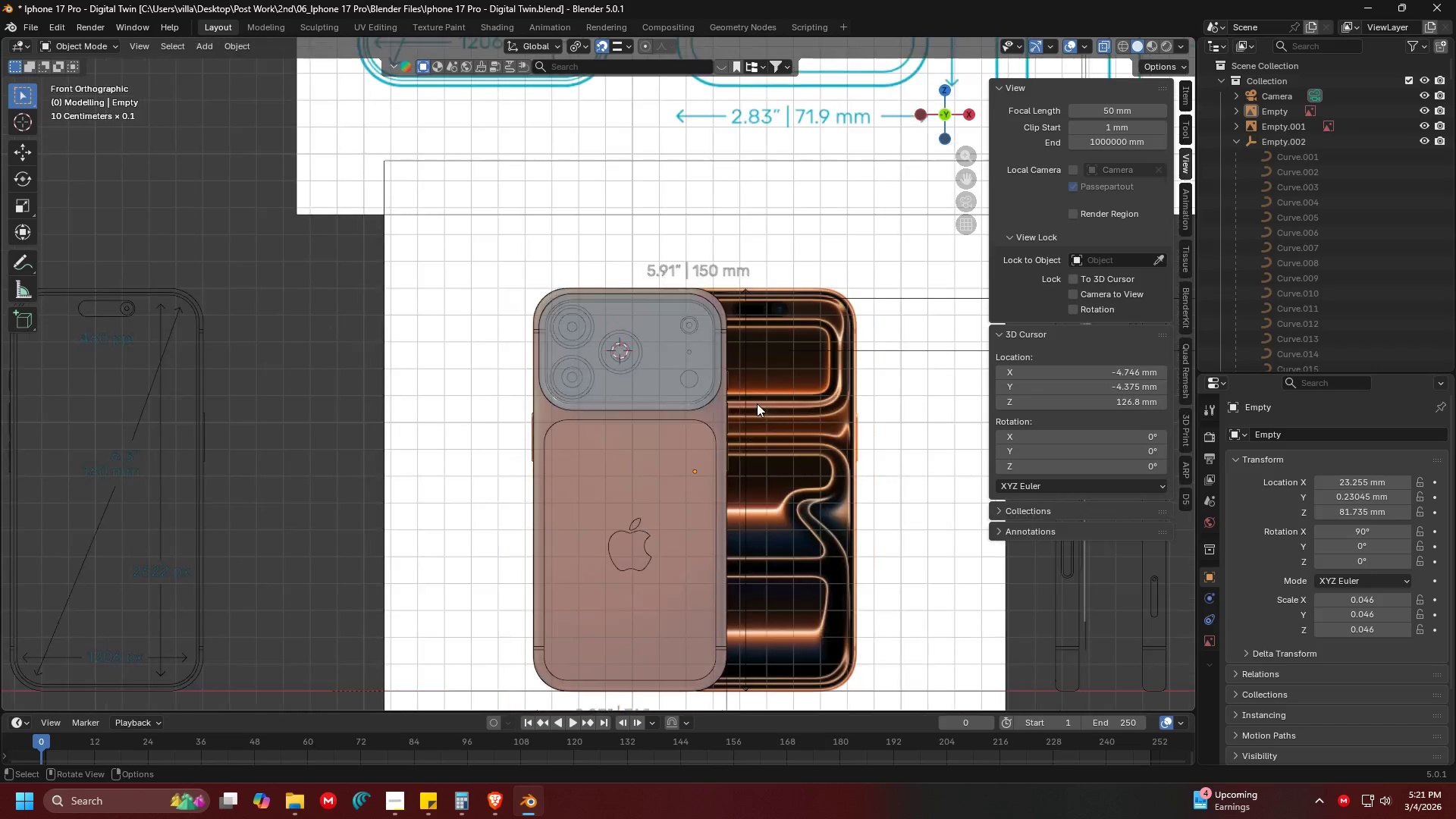 
key(Shift+ShiftLeft)
 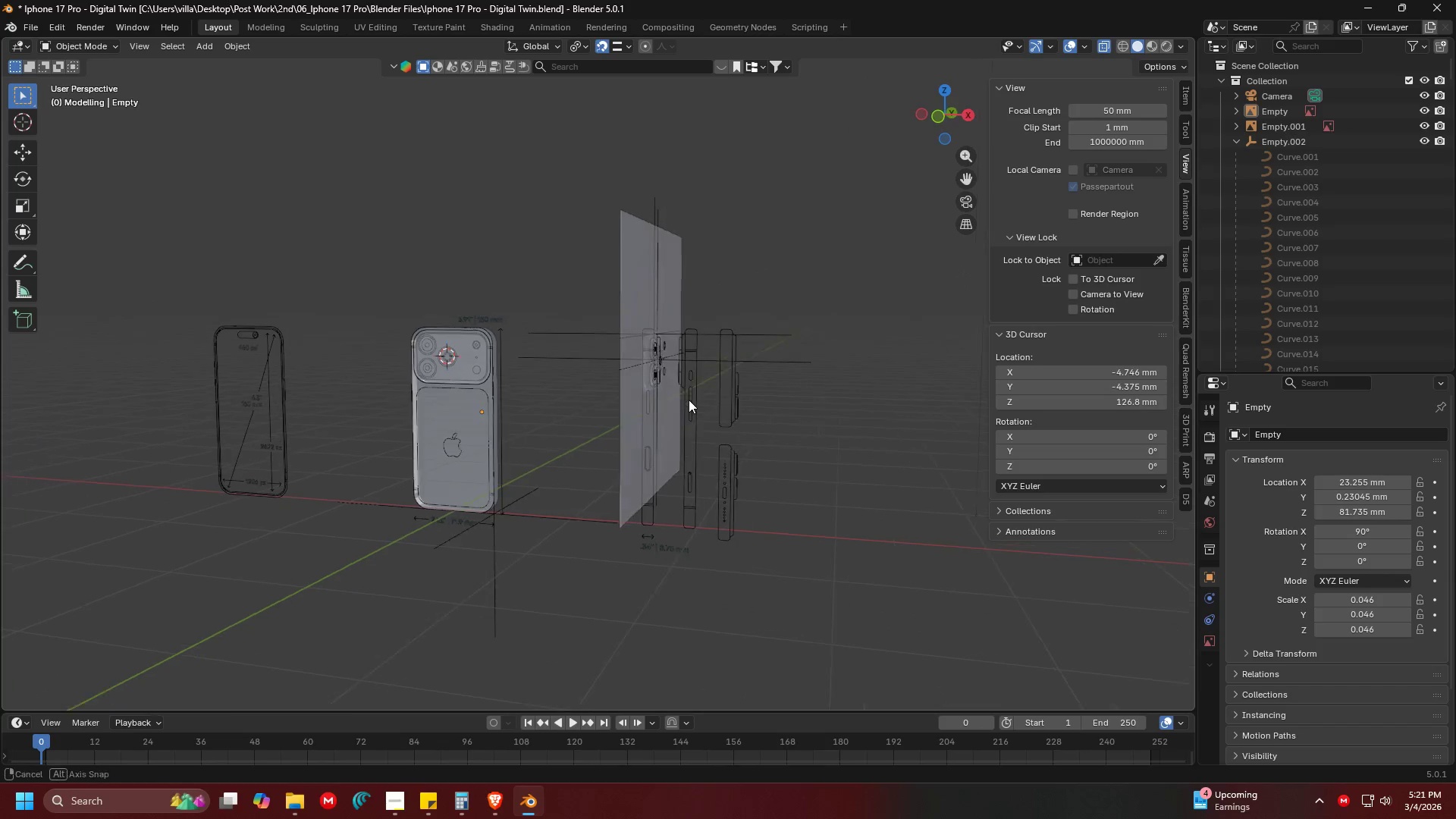 
scroll: coordinate [820, 383], scroll_direction: down, amount: 4.0
 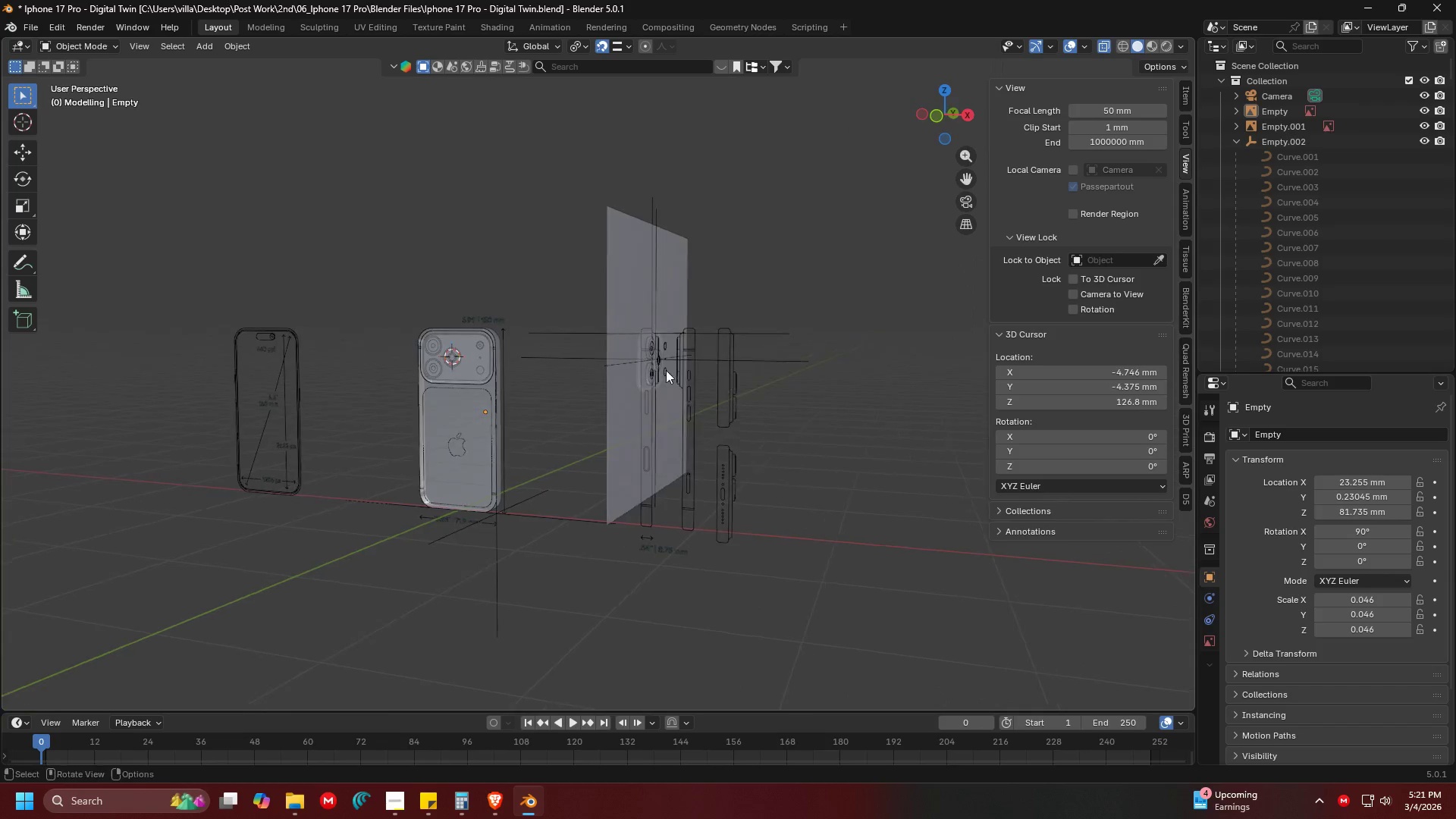 
scroll: coordinate [668, 313], scroll_direction: up, amount: 2.0
 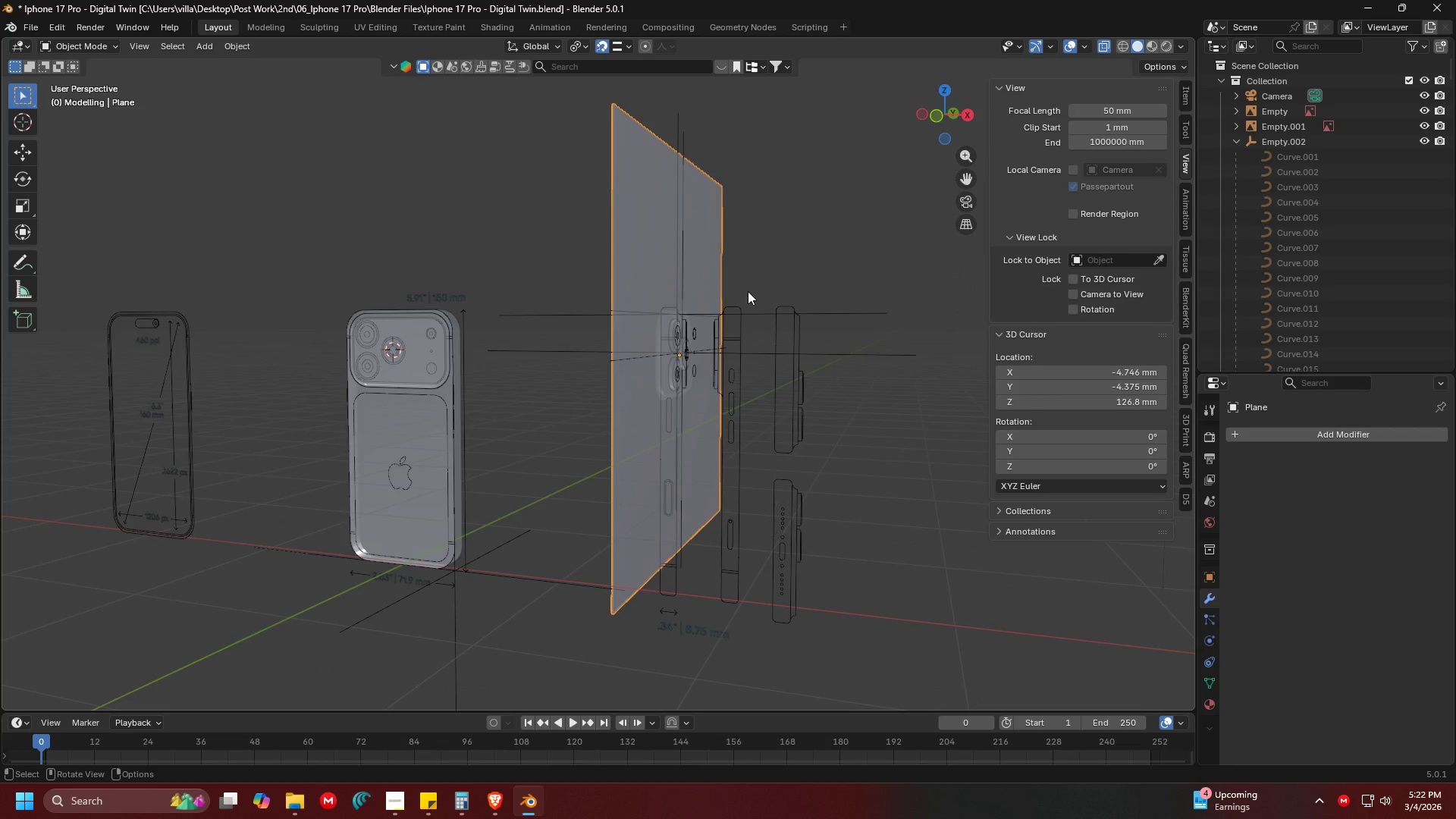 
key(H)
 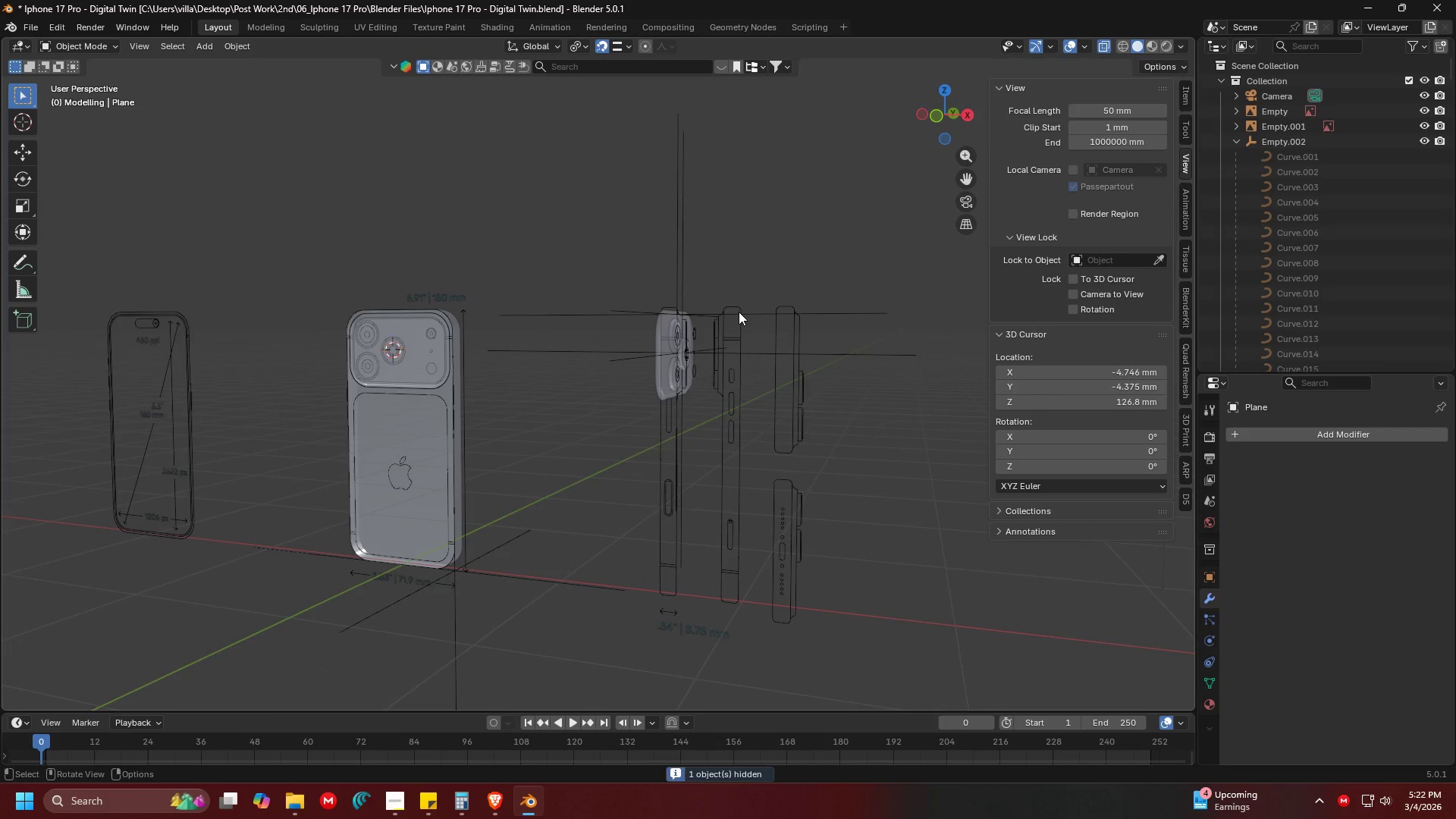 
key(Shift+ShiftLeft)
 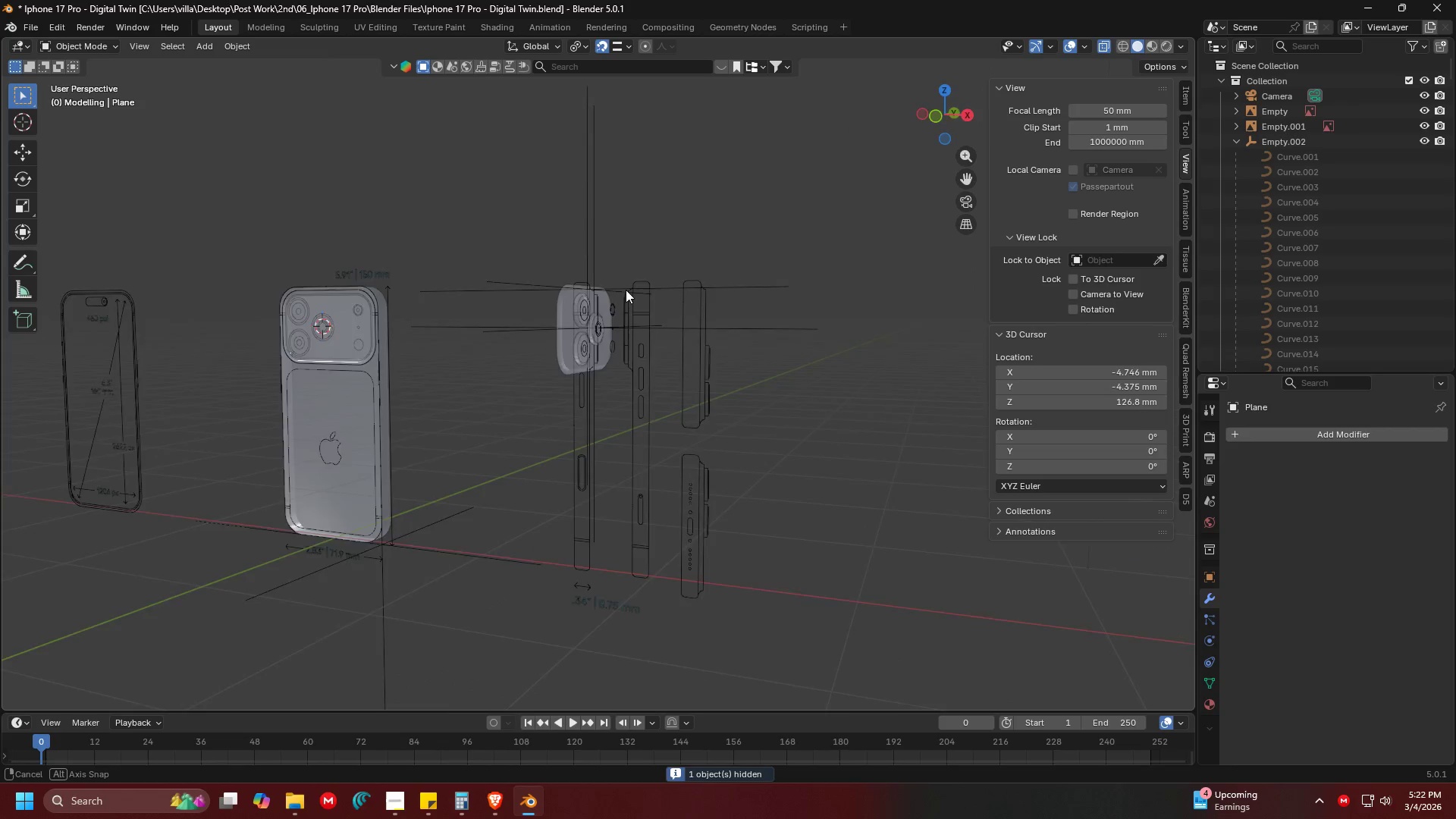 
key(Shift+ShiftLeft)
 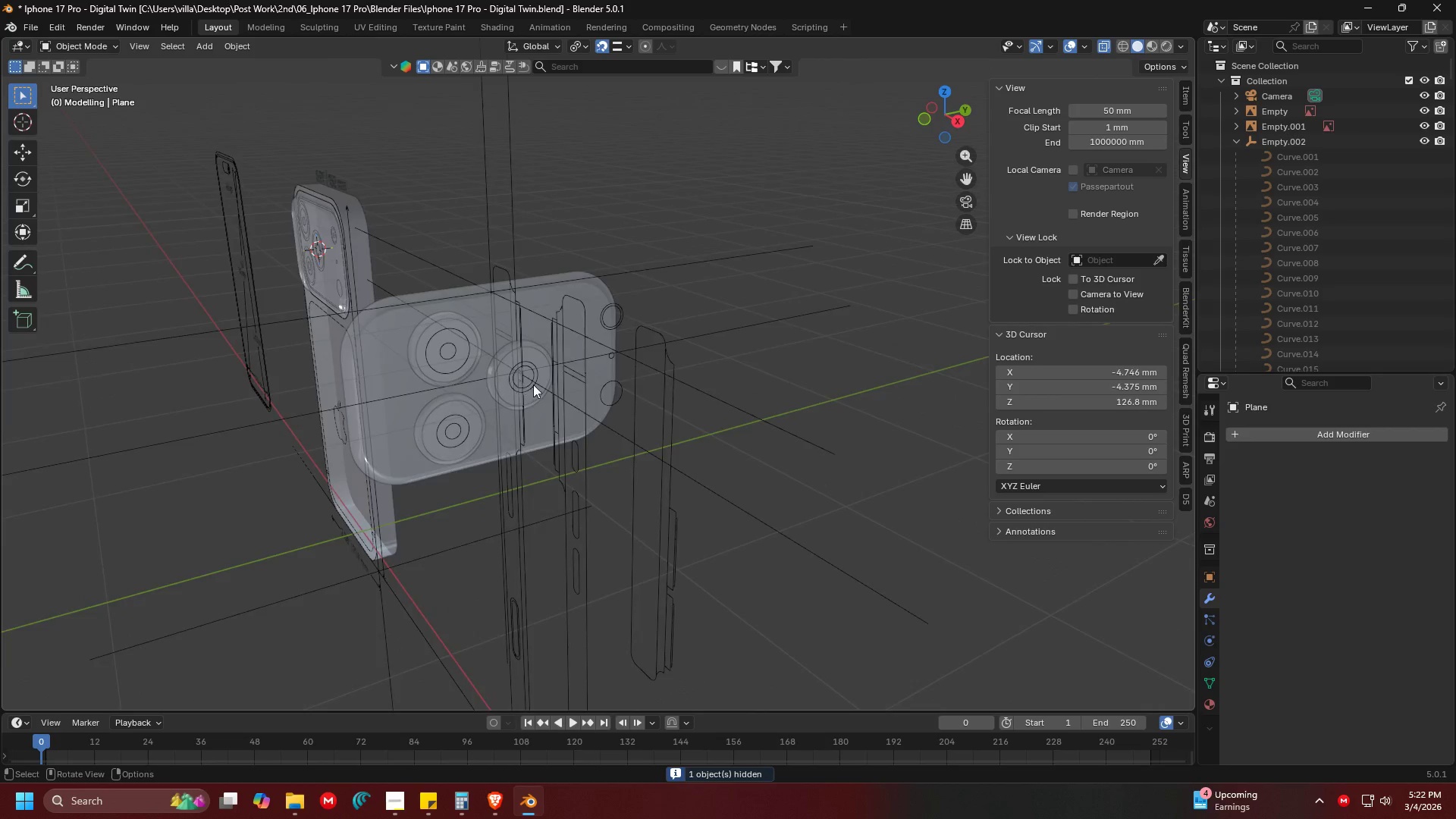 
scroll: coordinate [561, 318], scroll_direction: up, amount: 6.0
 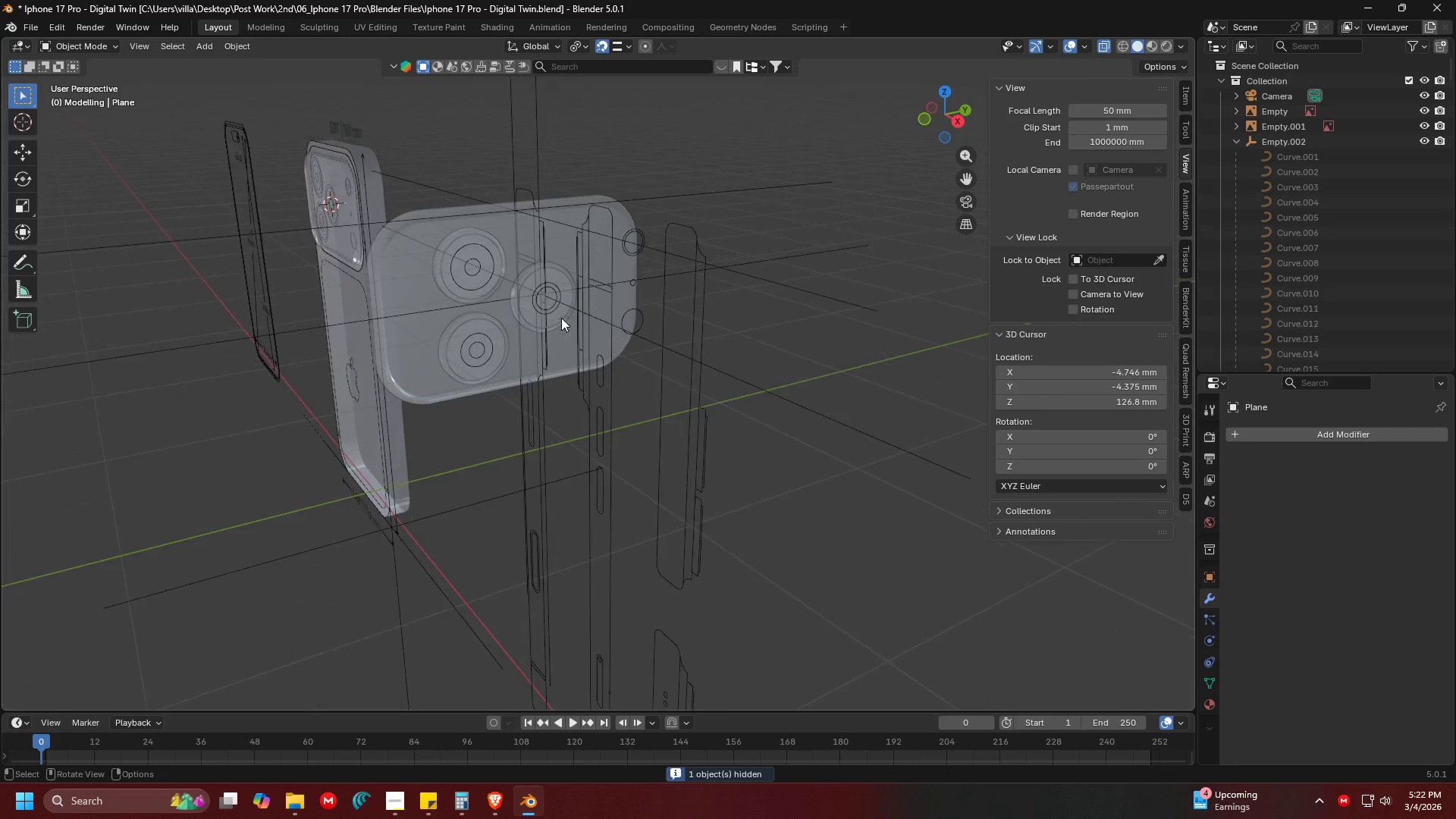 
key(Shift+ShiftLeft)
 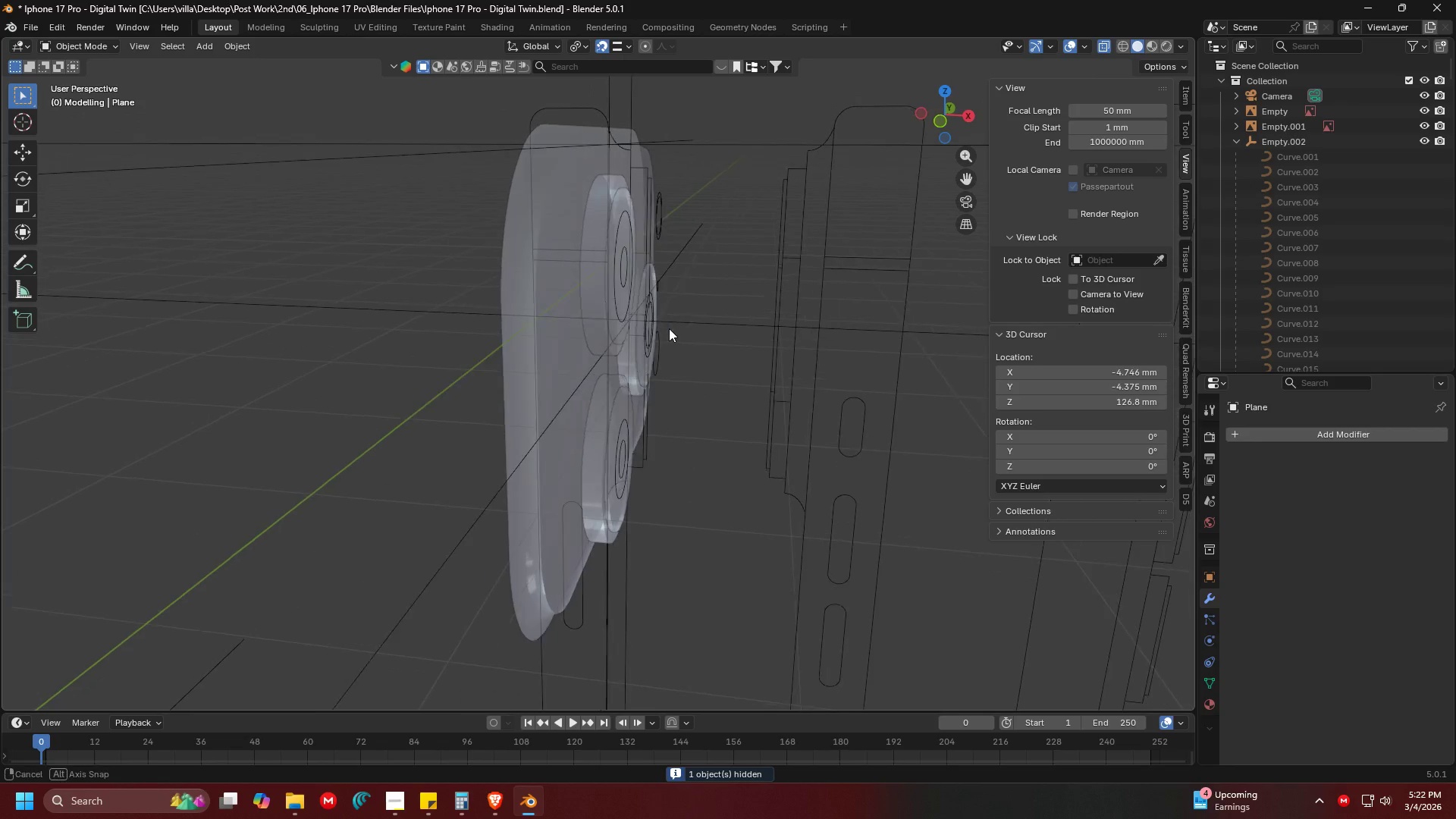 
scroll: coordinate [658, 371], scroll_direction: up, amount: 7.0
 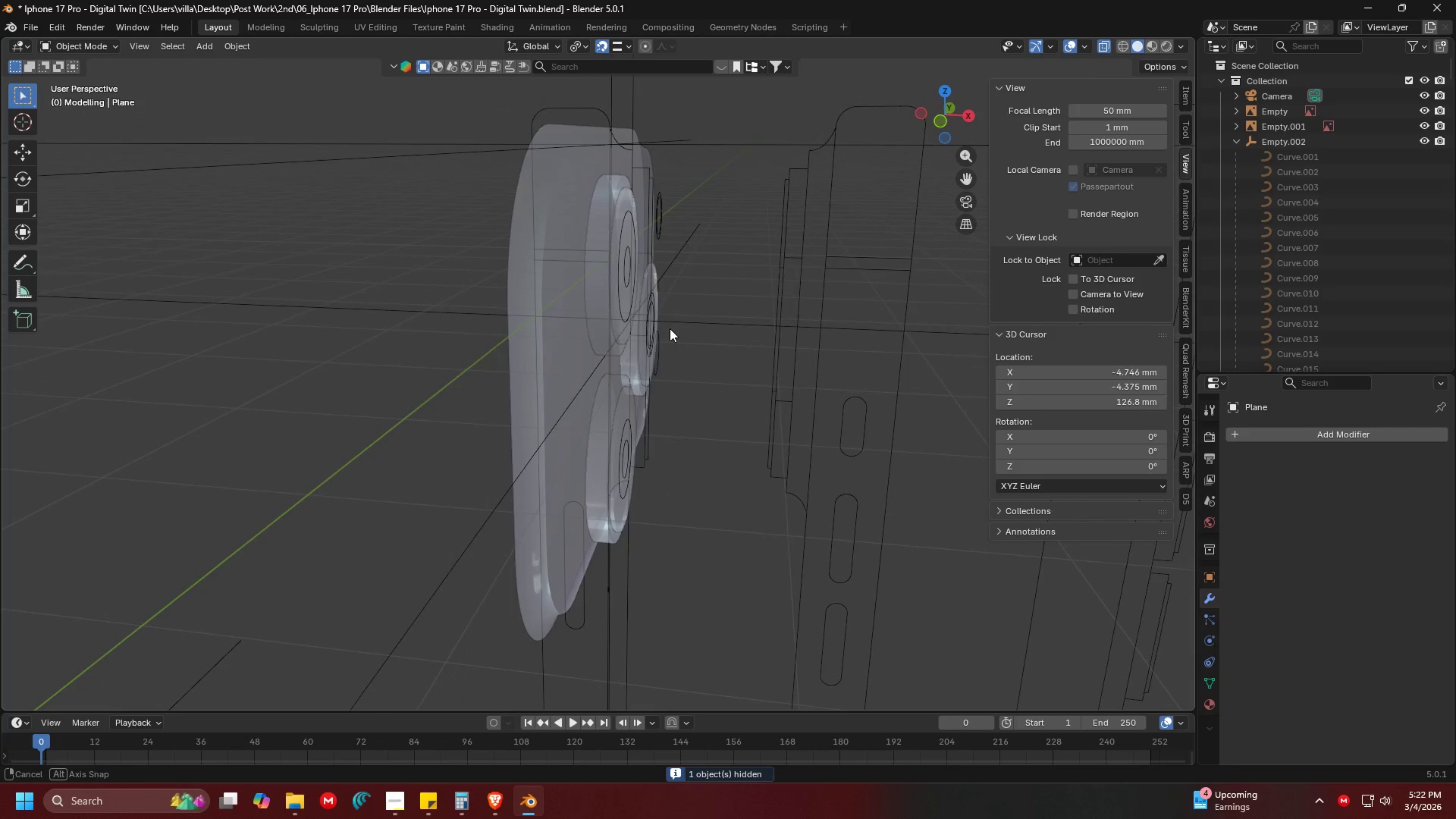 
key(Shift+ShiftLeft)
 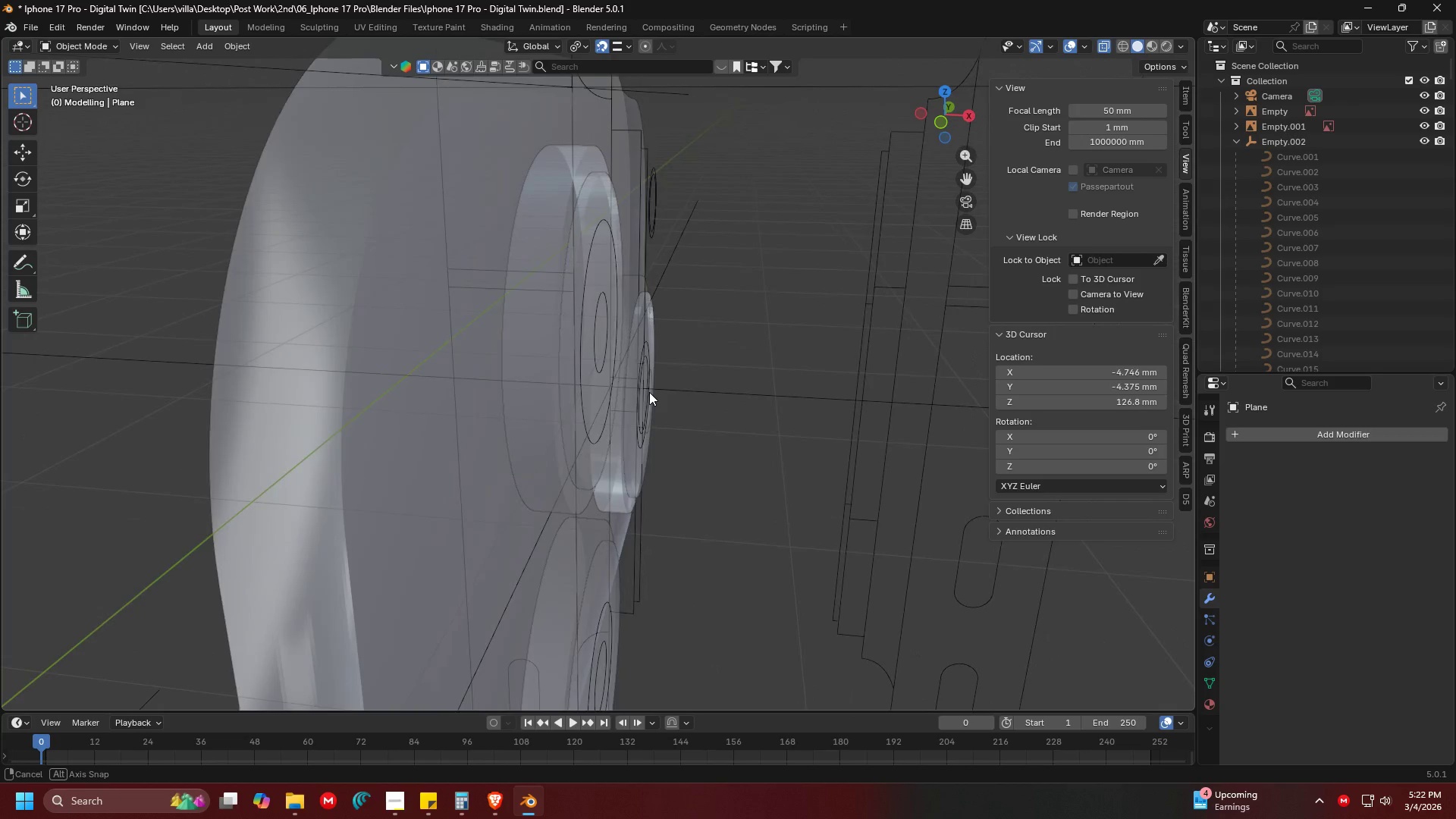 
scroll: coordinate [670, 328], scroll_direction: up, amount: 4.0
 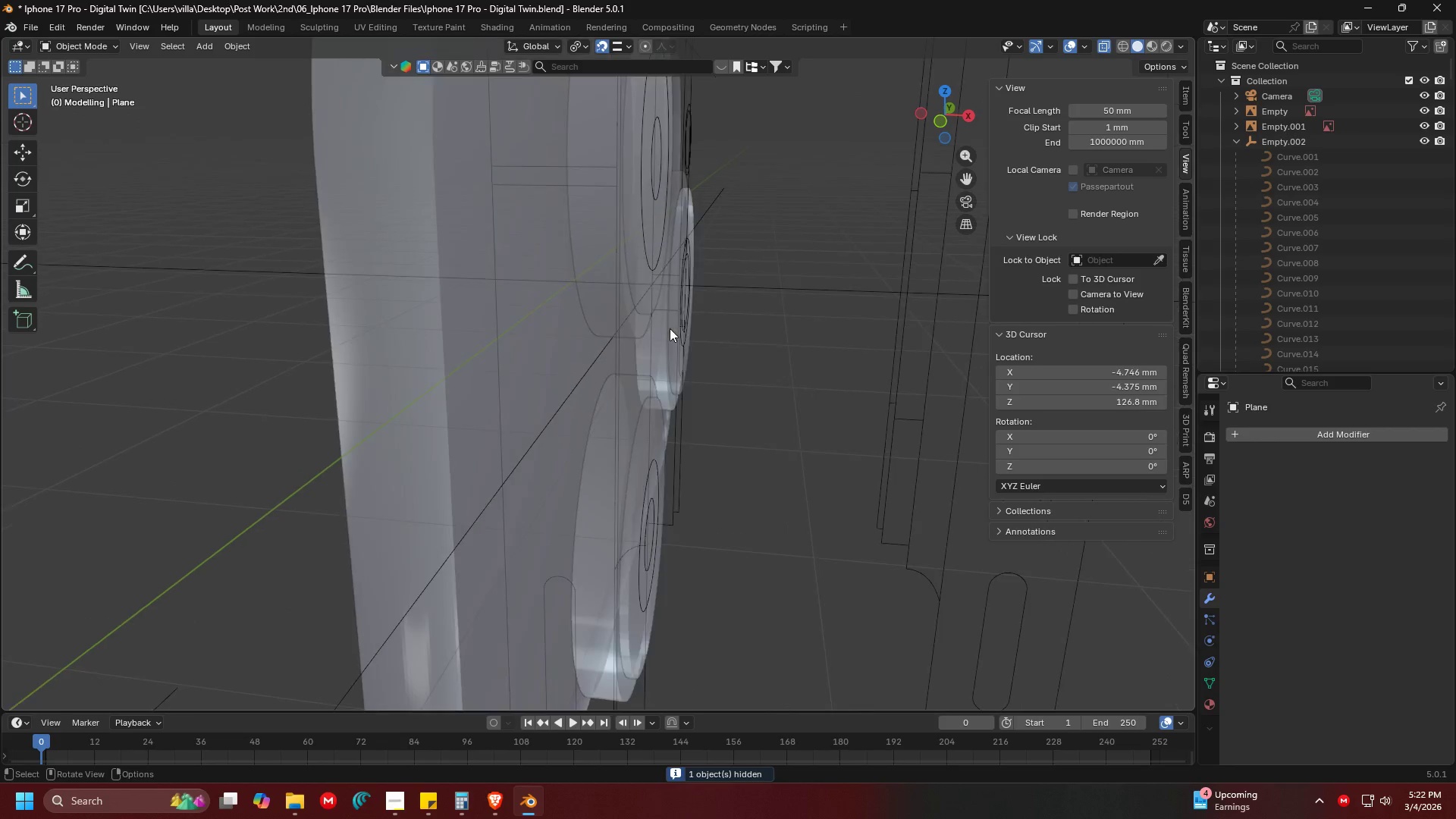 
double_click([636, 320])
 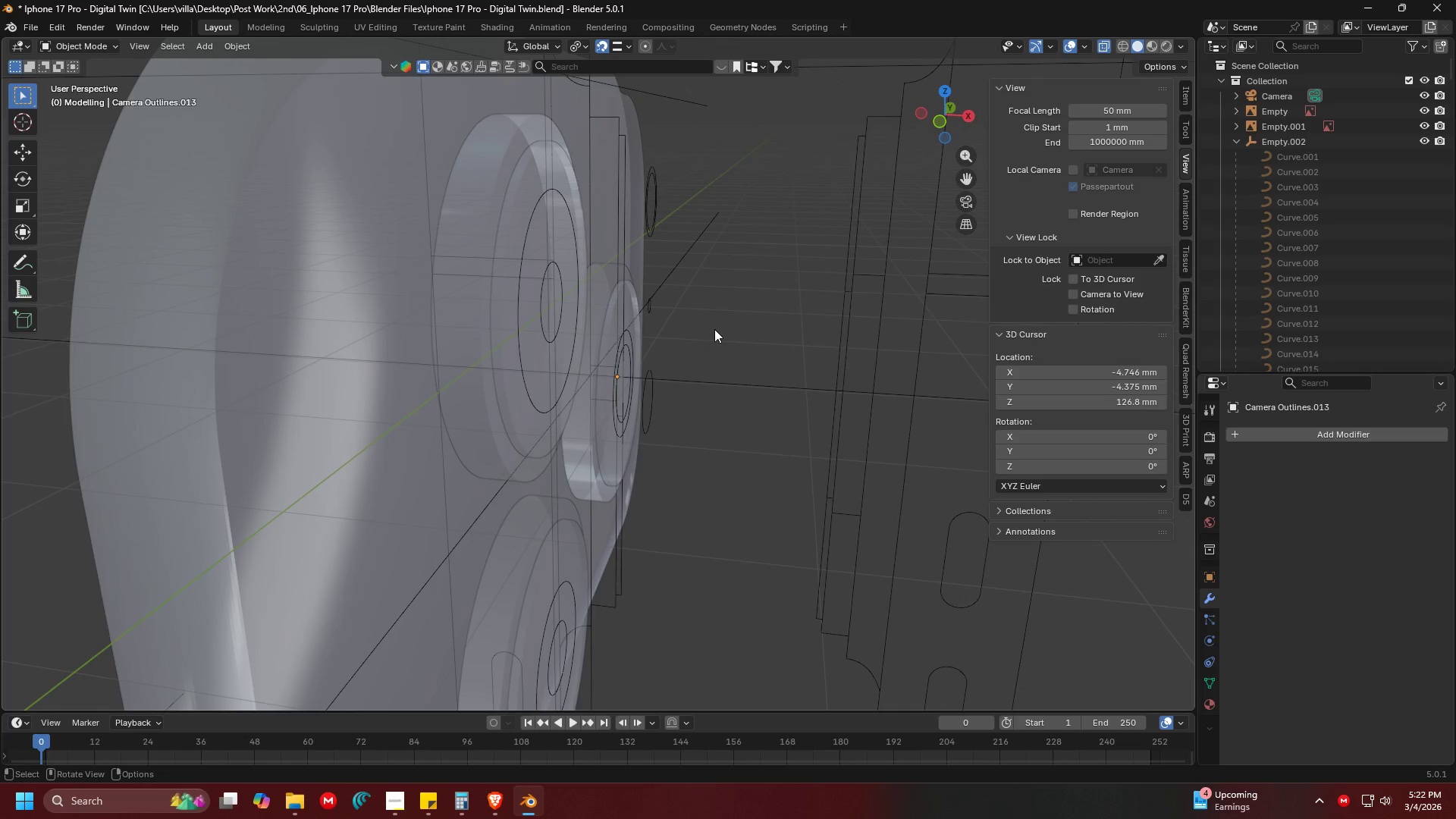 
key(1)
 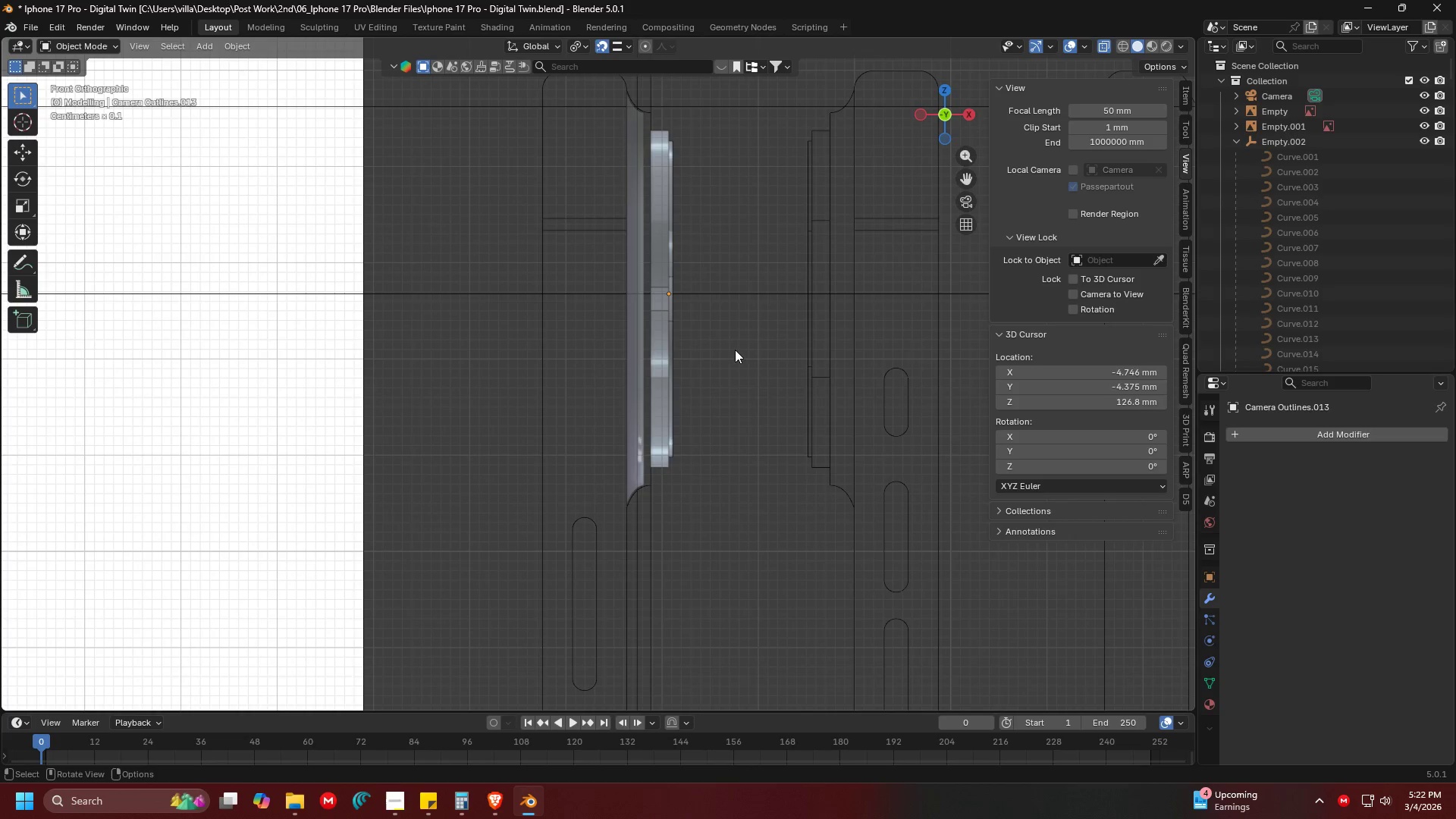 
key(Shift+ShiftLeft)
 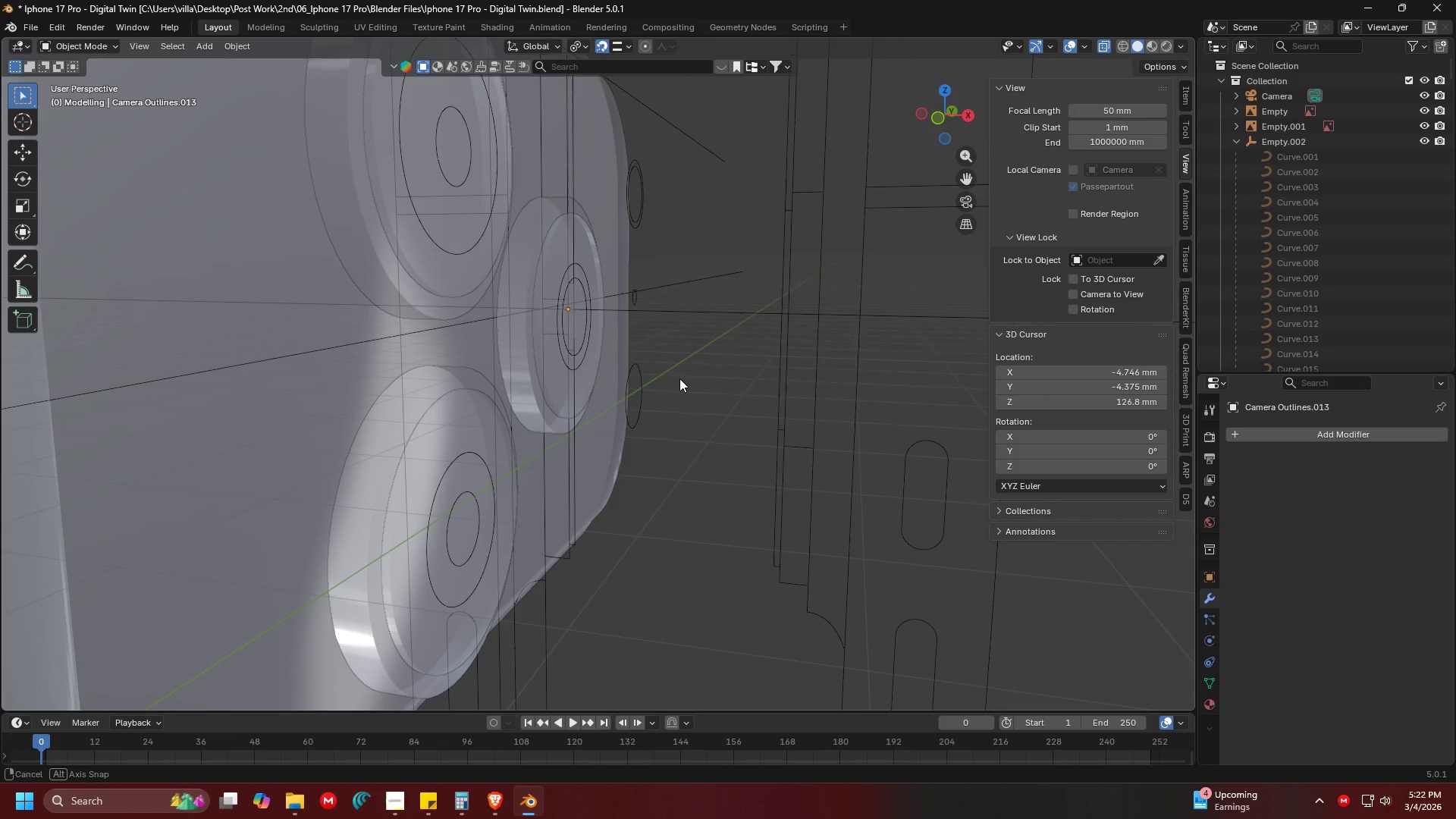 
scroll: coordinate [679, 378], scroll_direction: down, amount: 1.0
 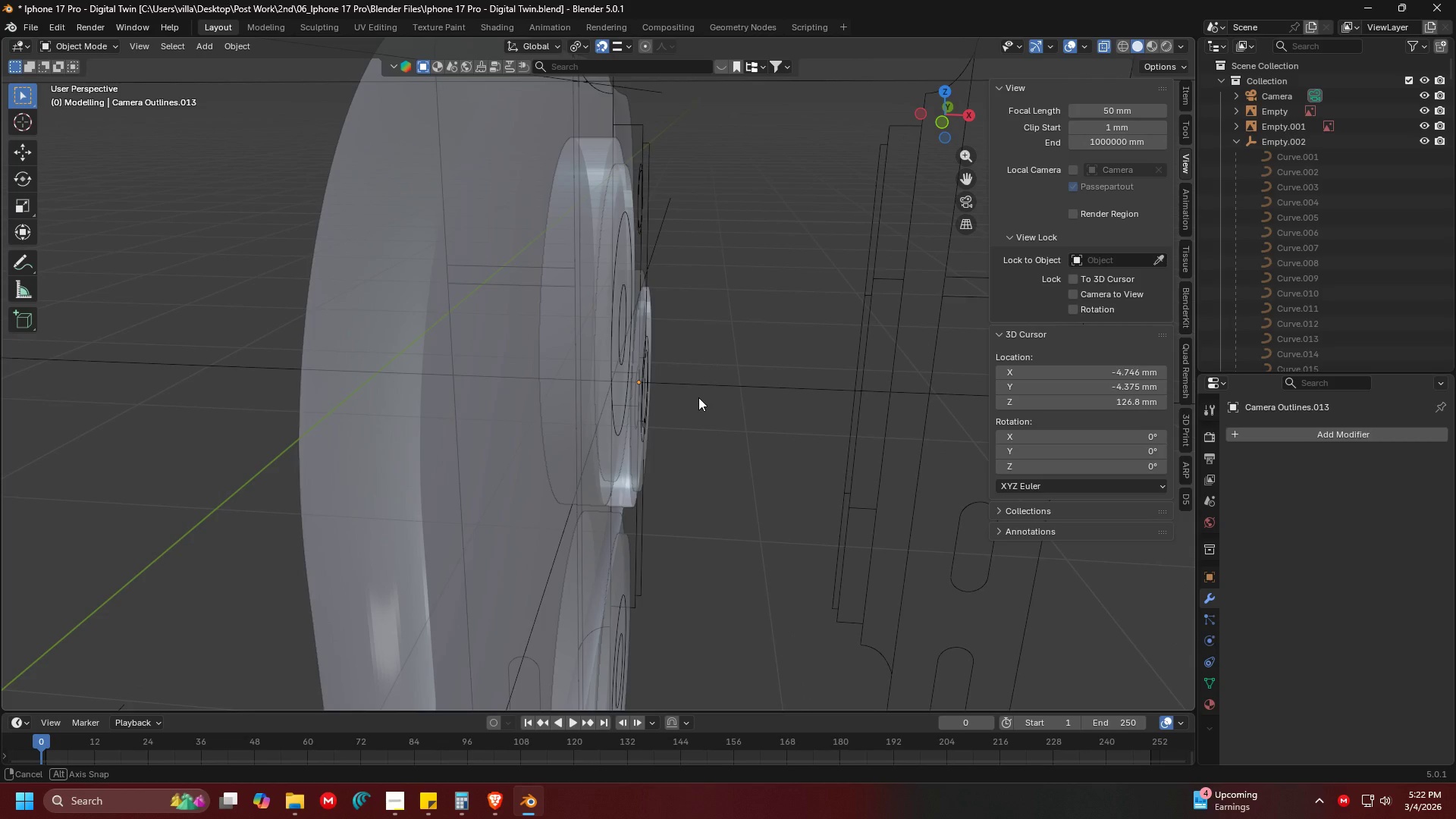 
key(1)
 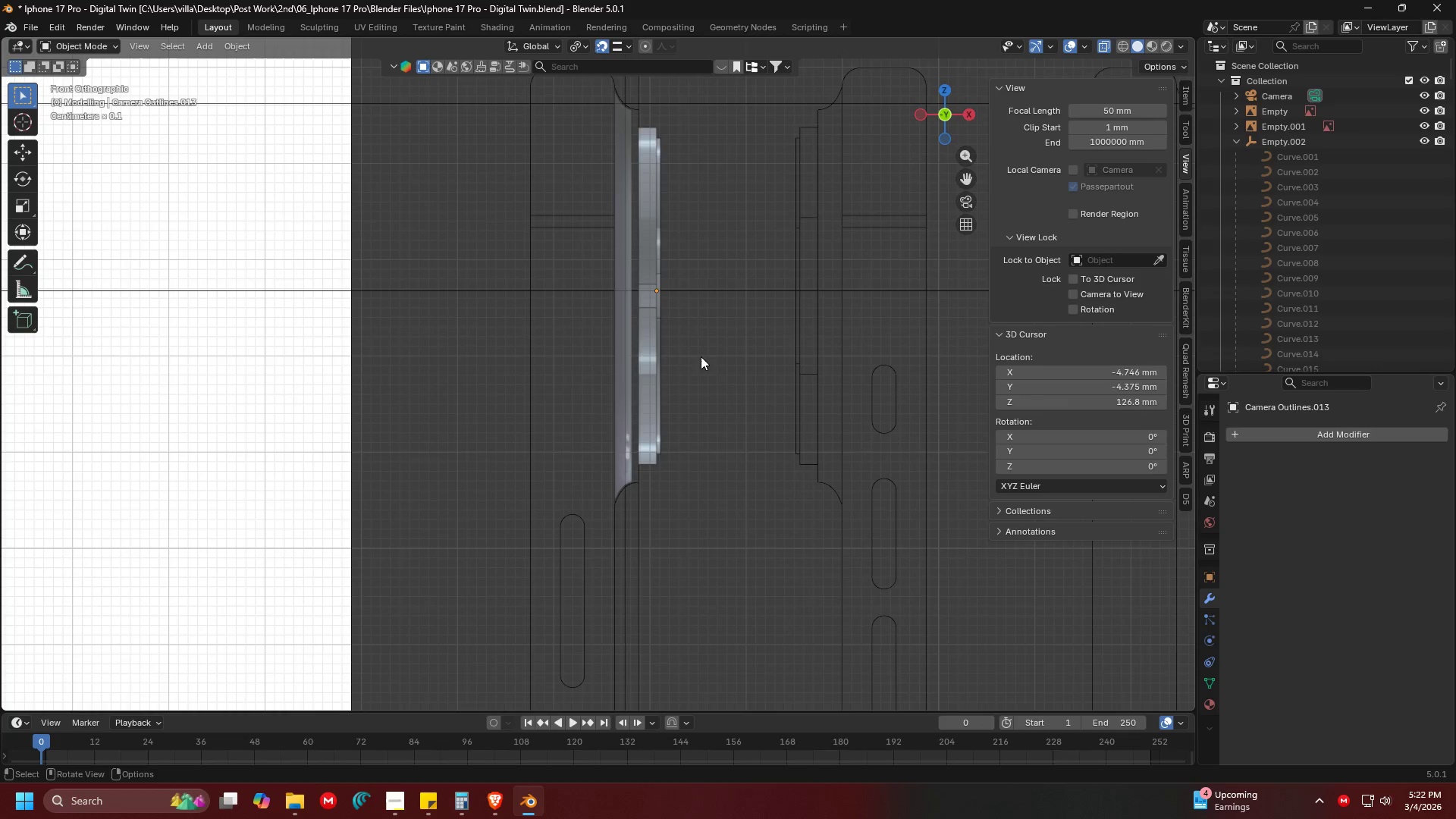 
key(Shift+ShiftLeft)
 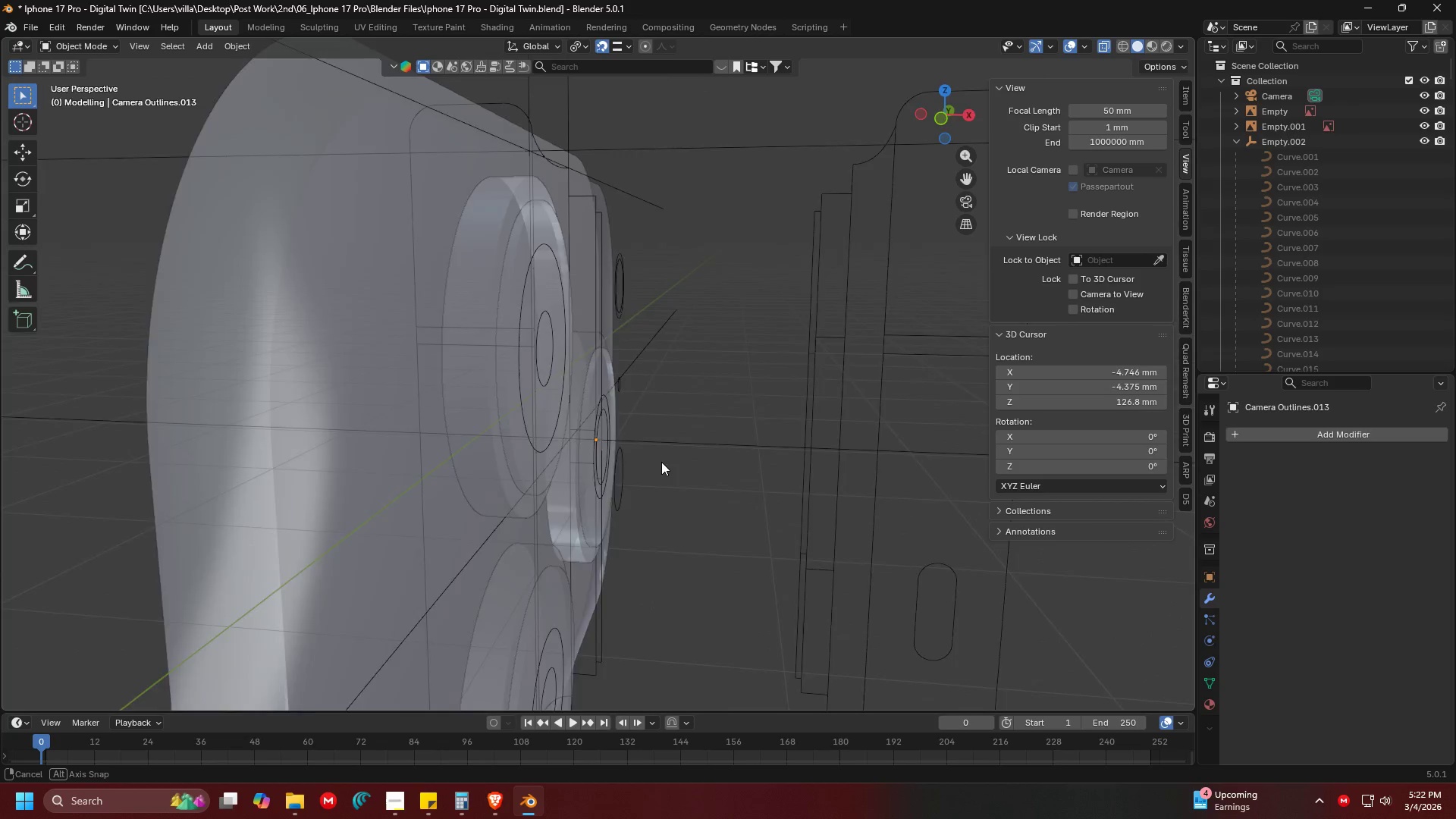 
key(Shift+ShiftLeft)
 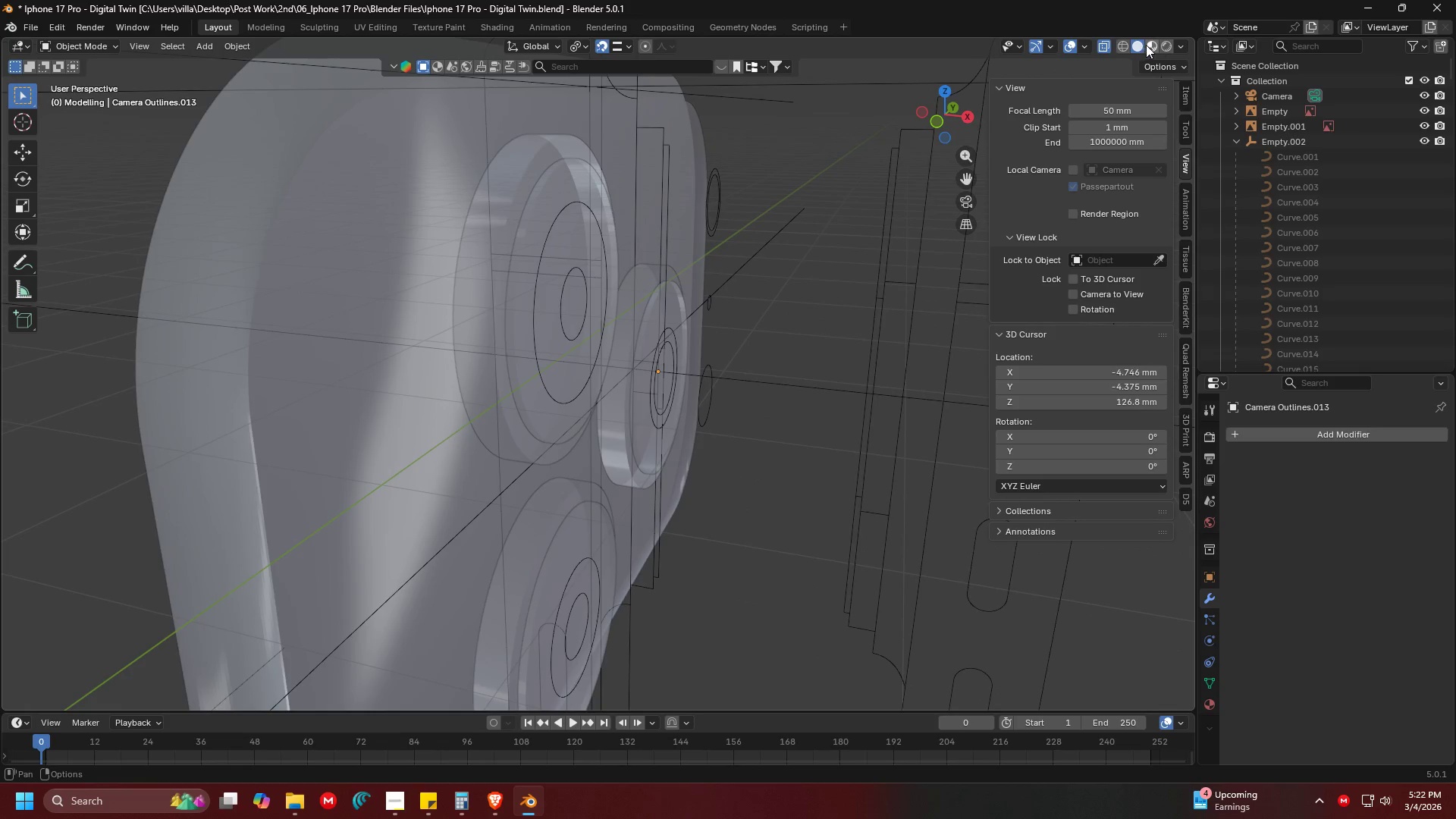 
scroll: coordinate [722, 353], scroll_direction: none, amount: 0.0
 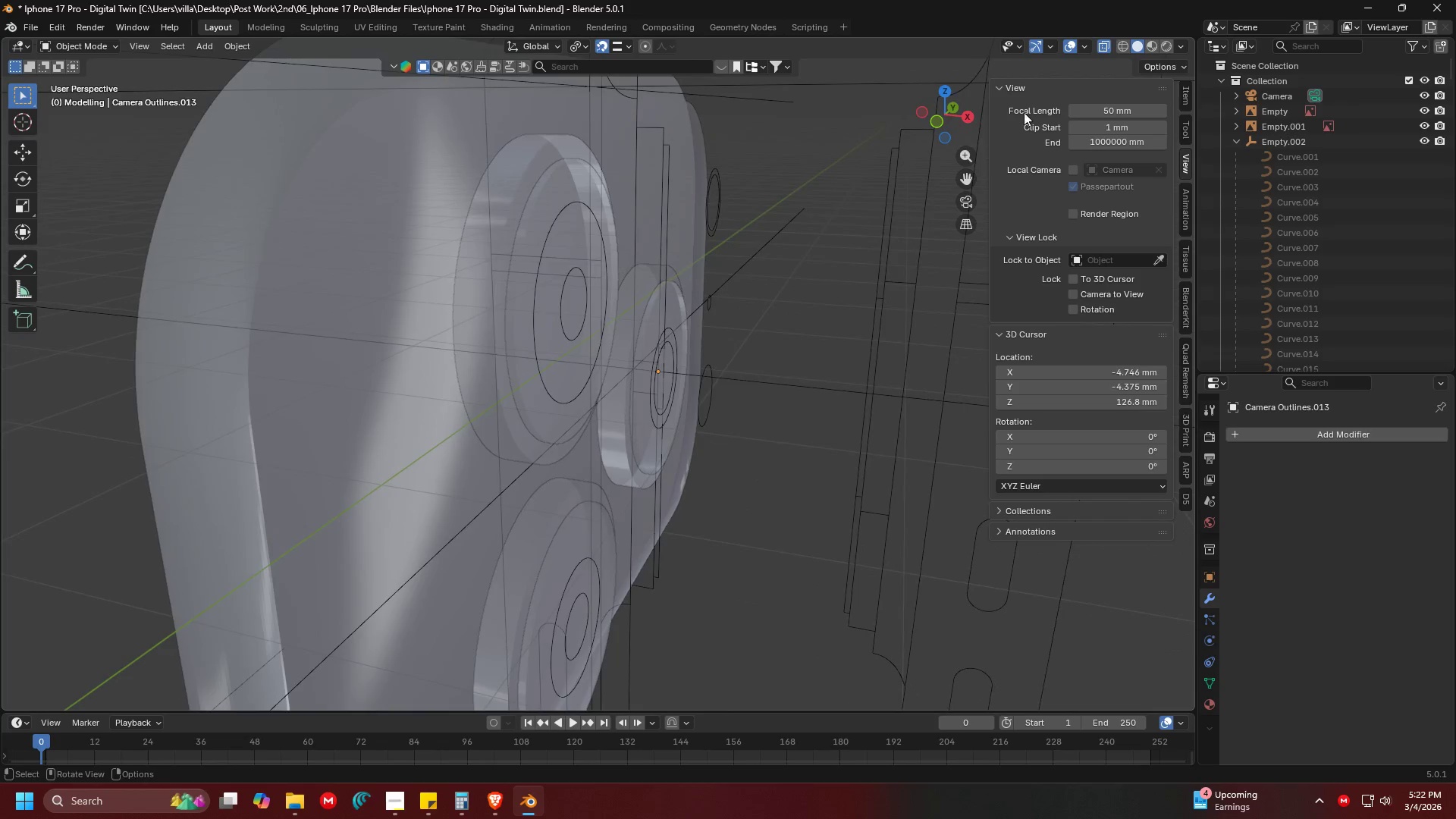 
left_click([1109, 44])
 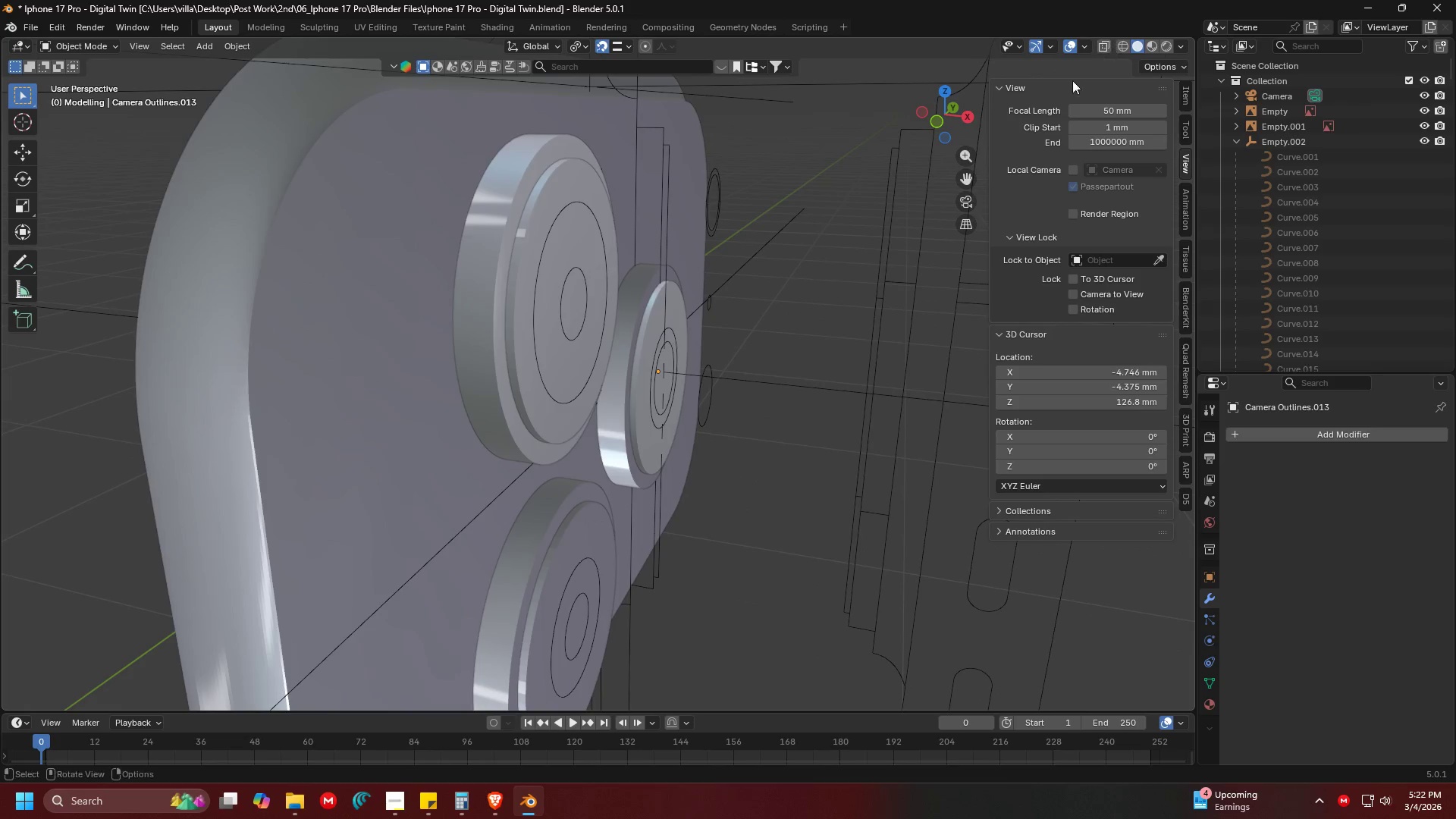 
key(Shift+ShiftLeft)
 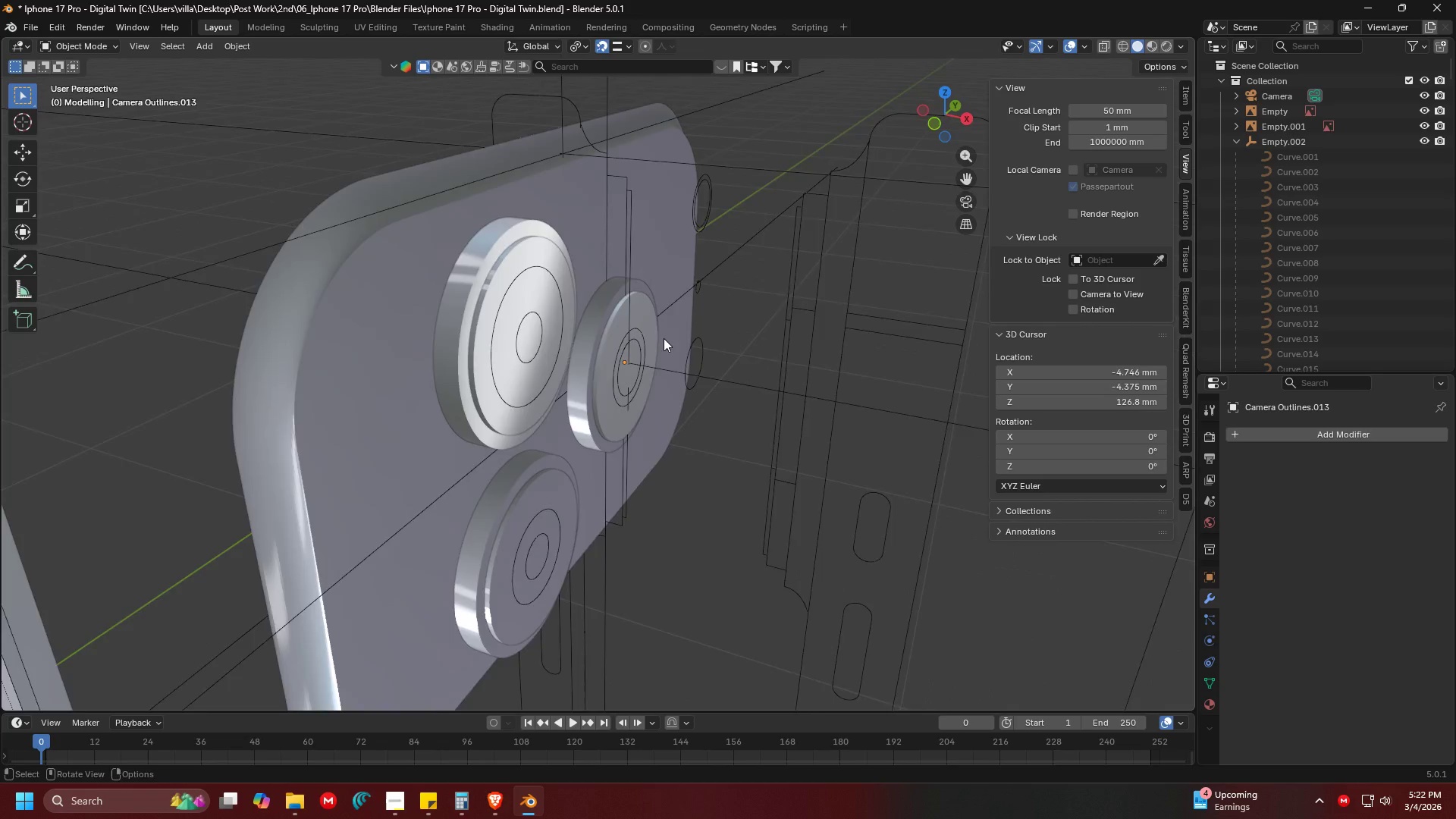 
scroll: coordinate [856, 281], scroll_direction: down, amount: 1.0
 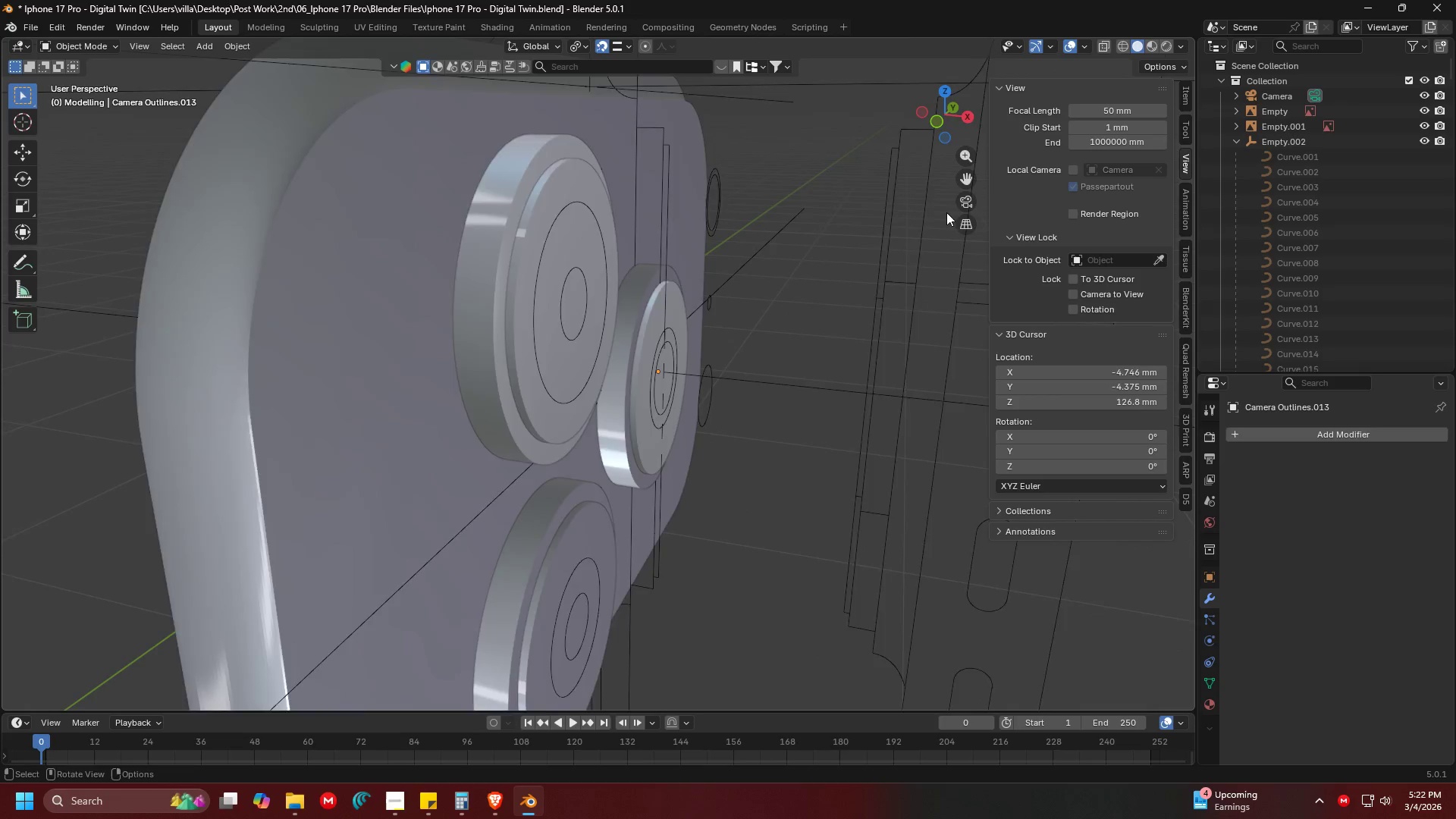 
key(Shift+ShiftLeft)
 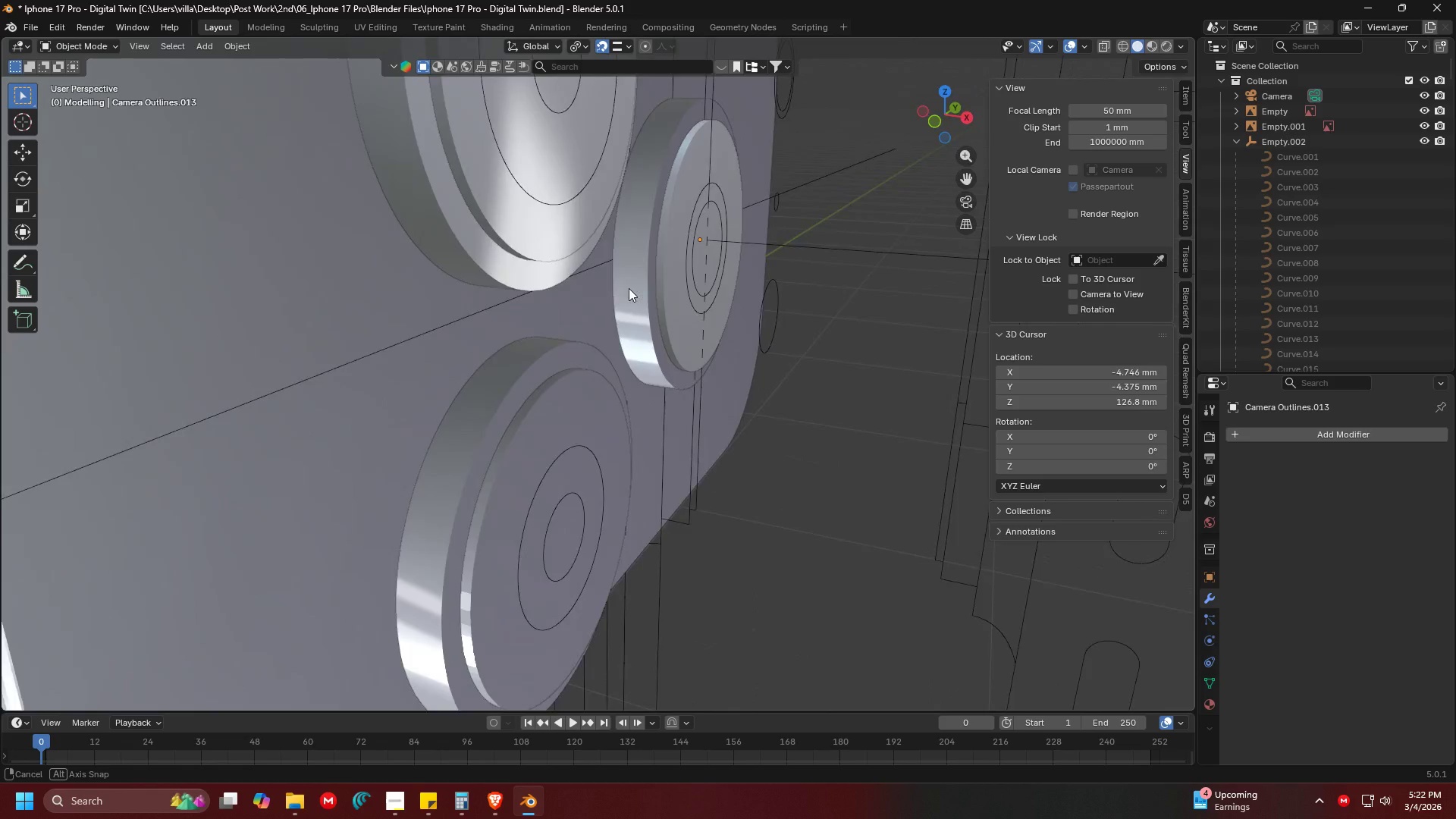 
scroll: coordinate [614, 345], scroll_direction: up, amount: 2.0
 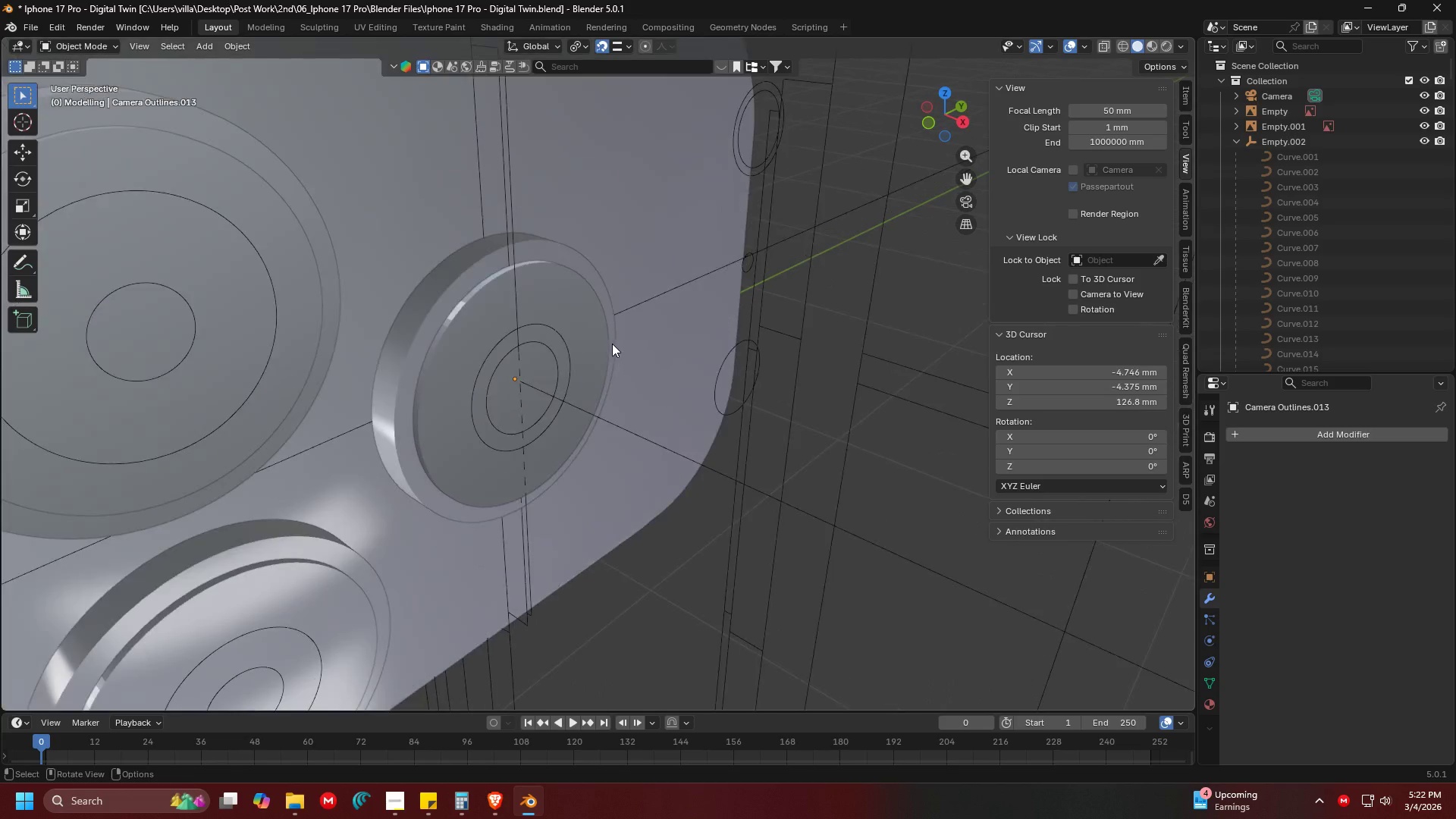 
hold_key(key=ShiftLeft, duration=0.36)
 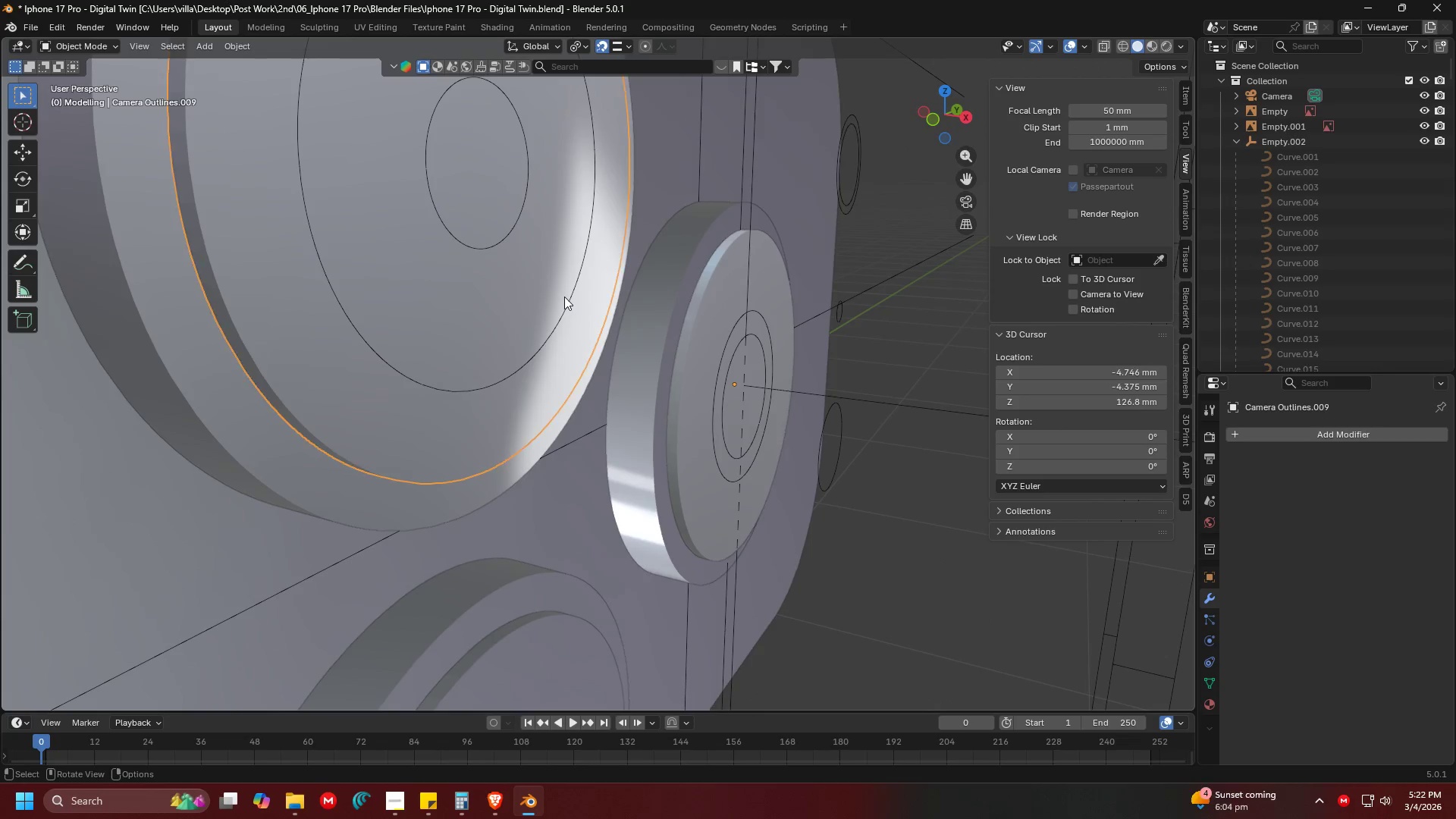 
scroll: coordinate [620, 279], scroll_direction: up, amount: 1.0
 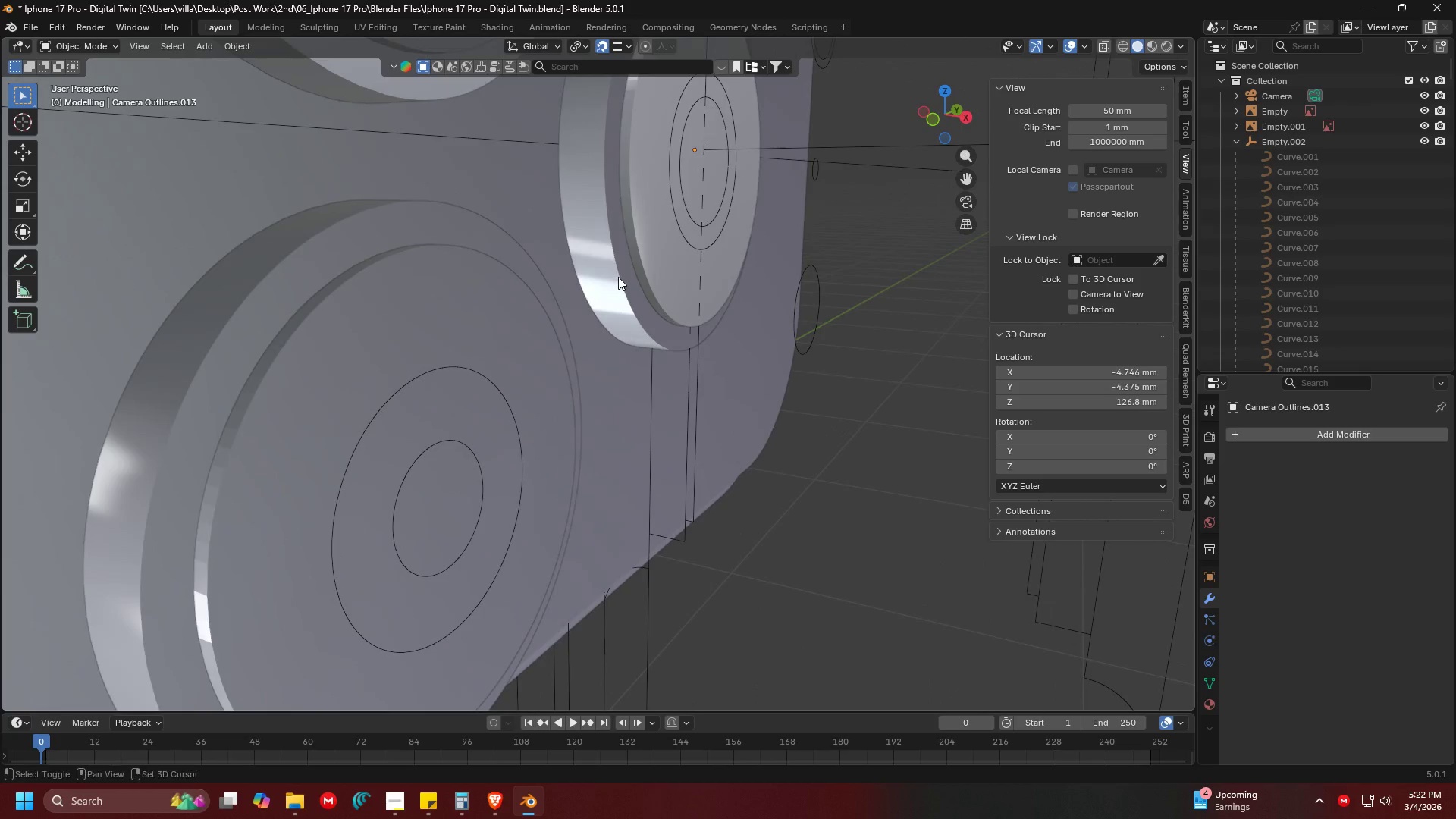 
double_click([567, 298])
 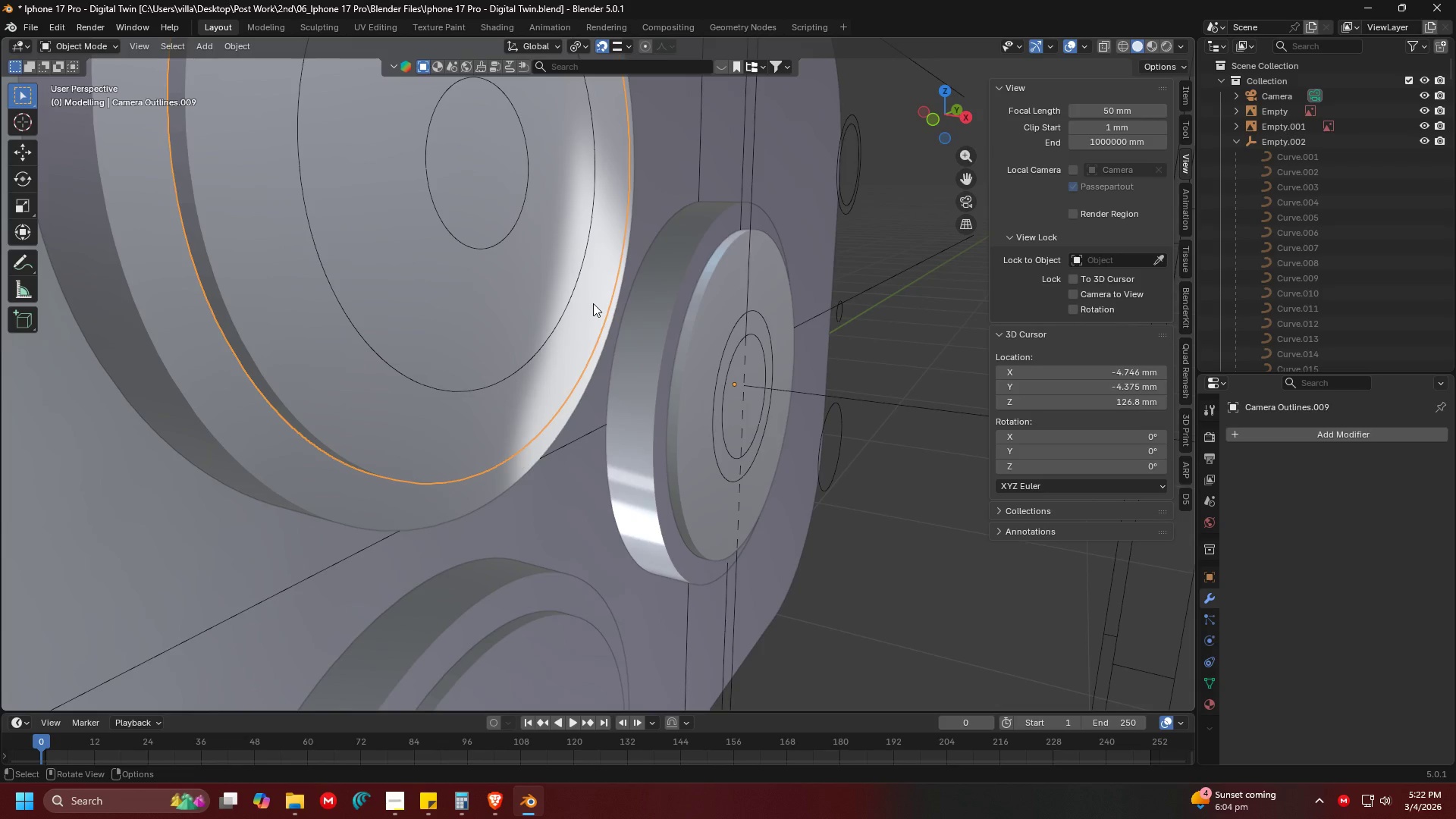 
key(Shift+ShiftLeft)
 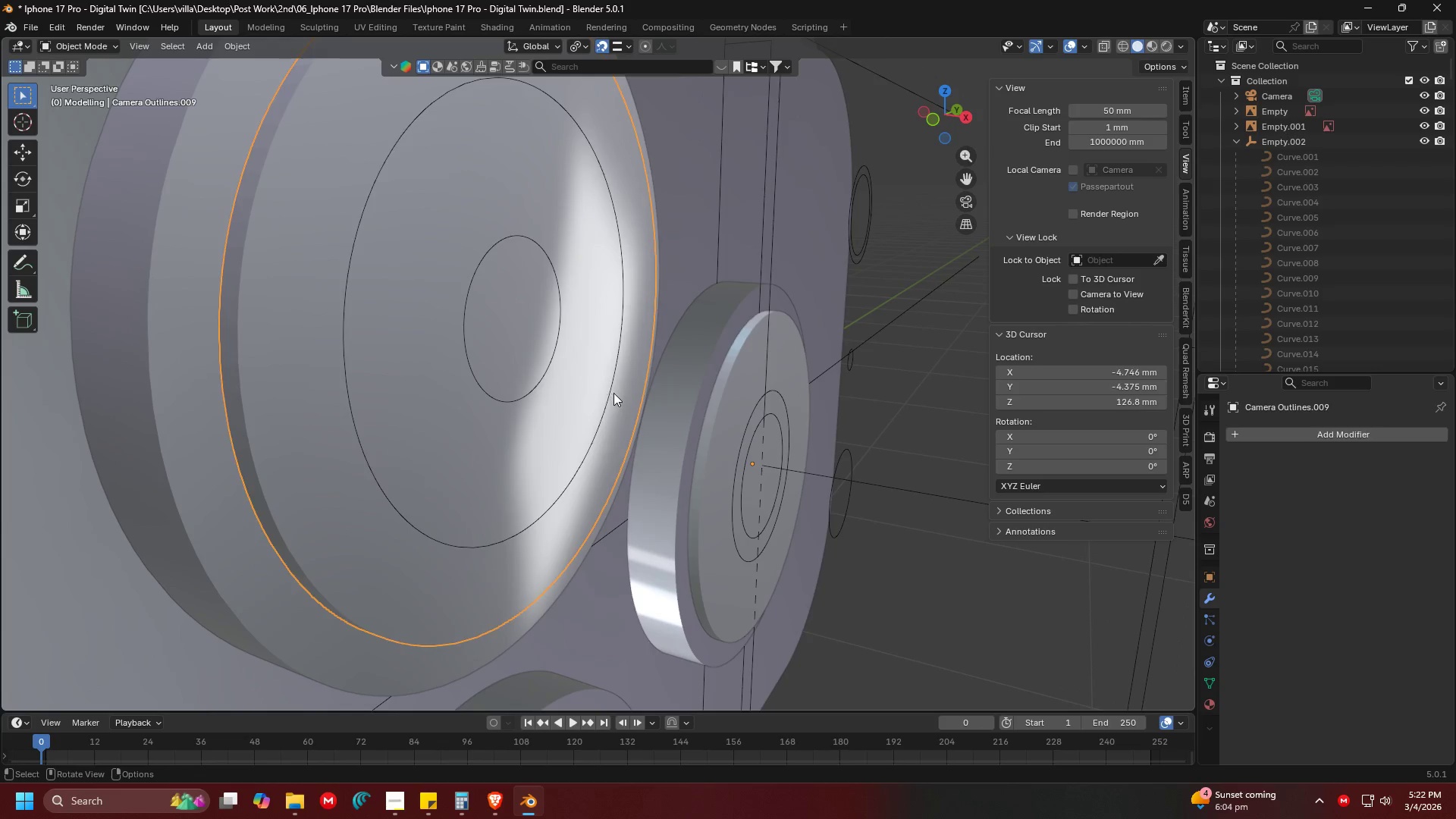 
double_click([613, 393])
 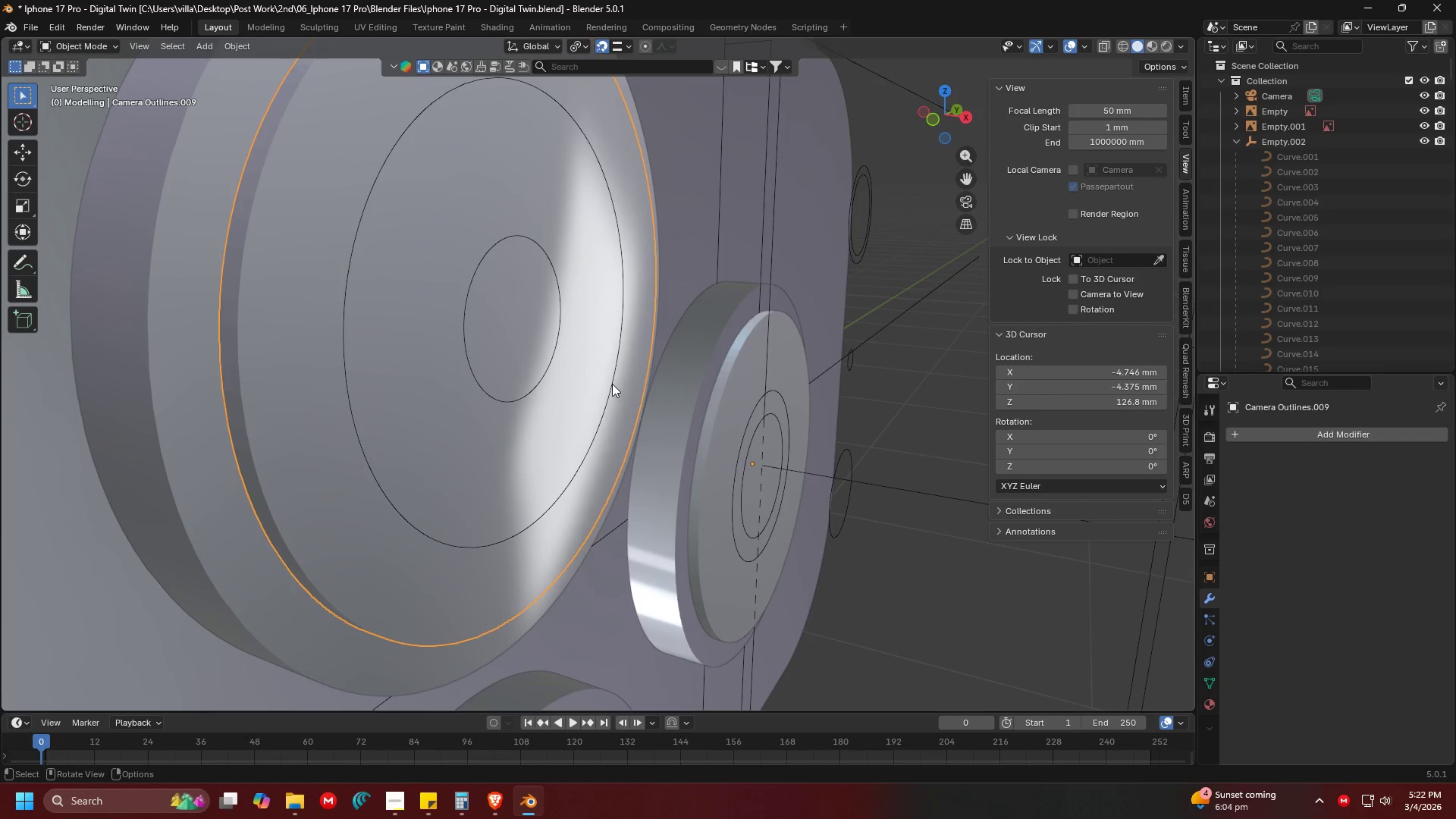 
double_click([611, 383])
 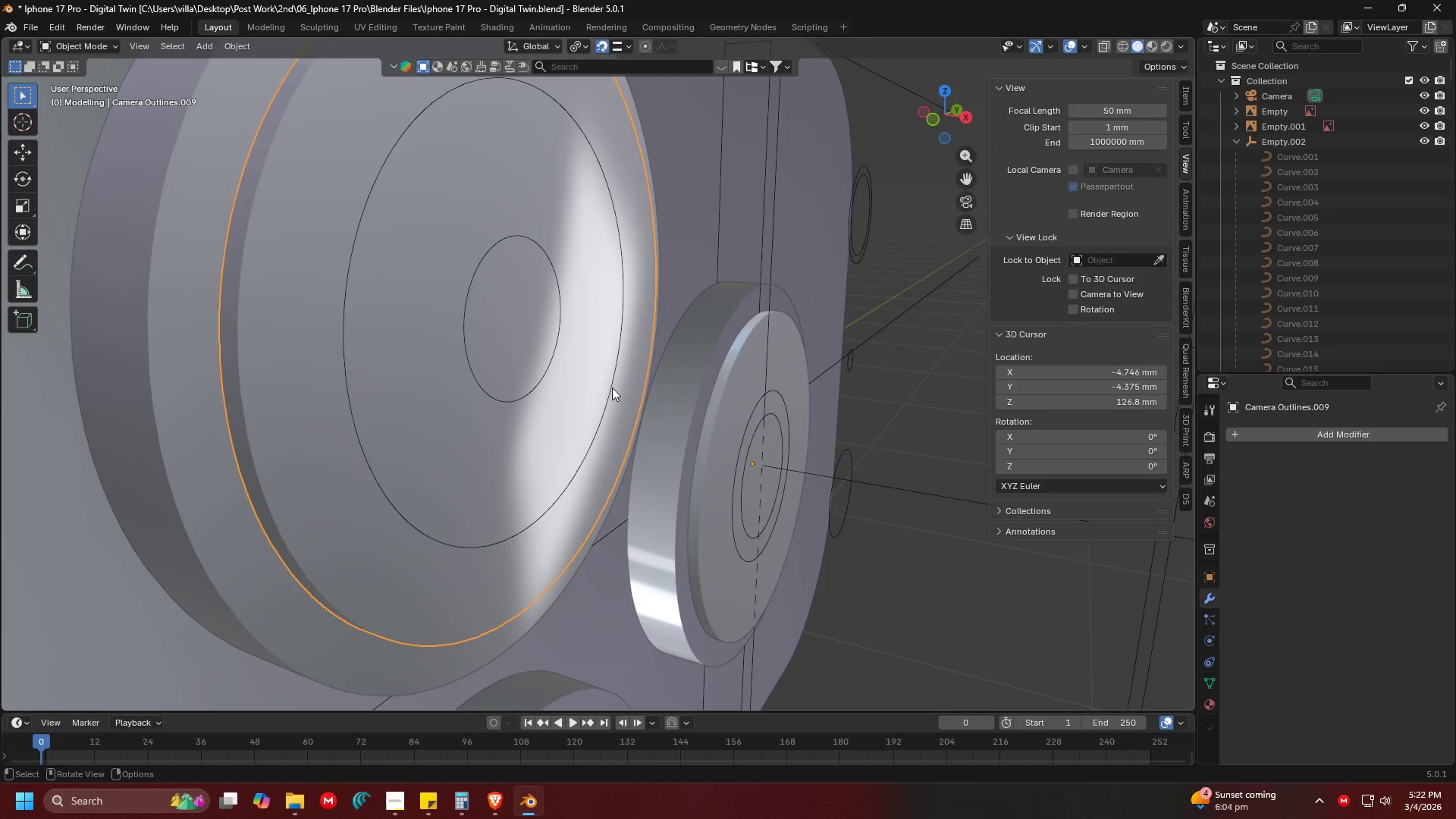 
triple_click([612, 388])
 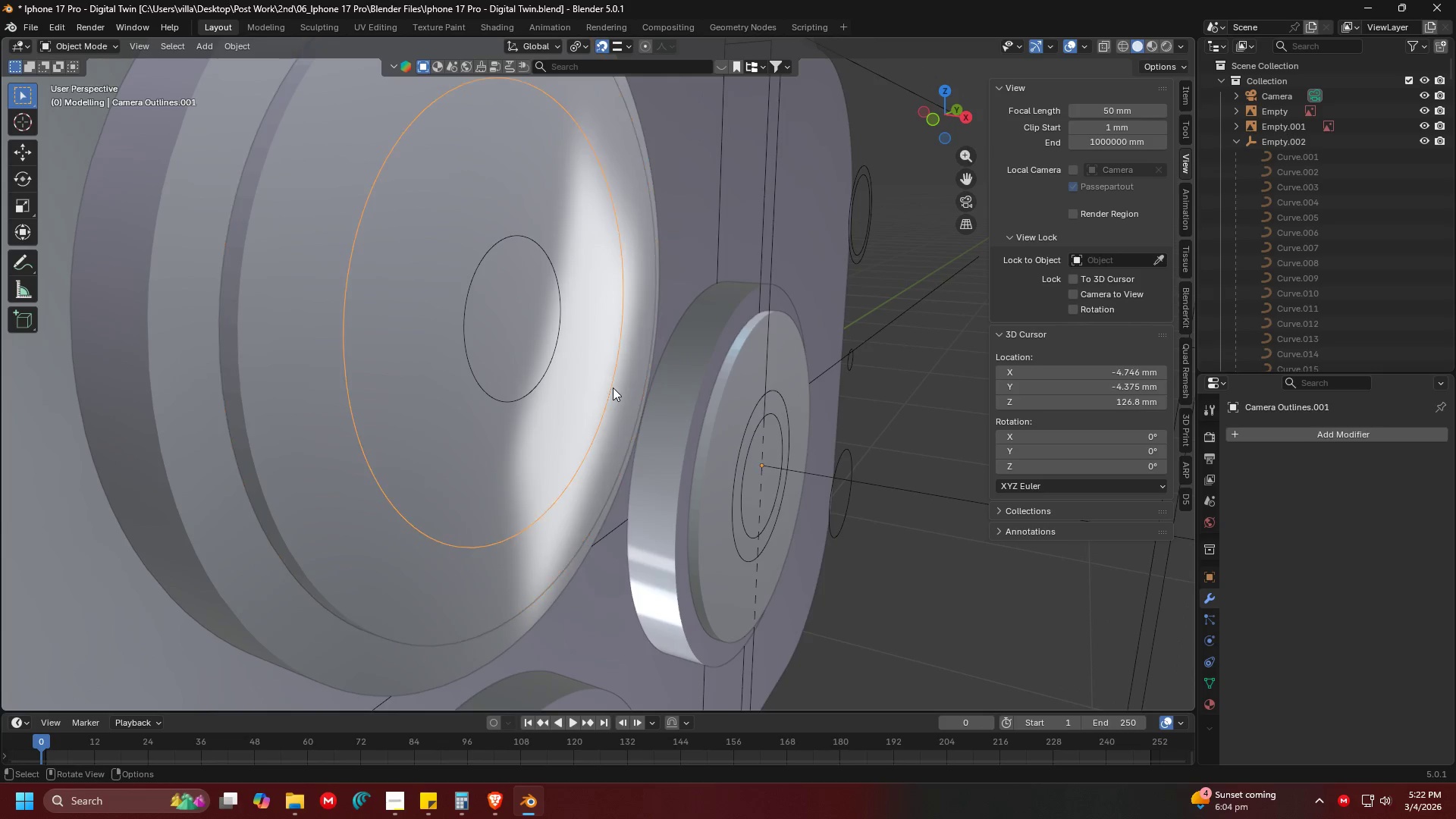 
triple_click([613, 388])
 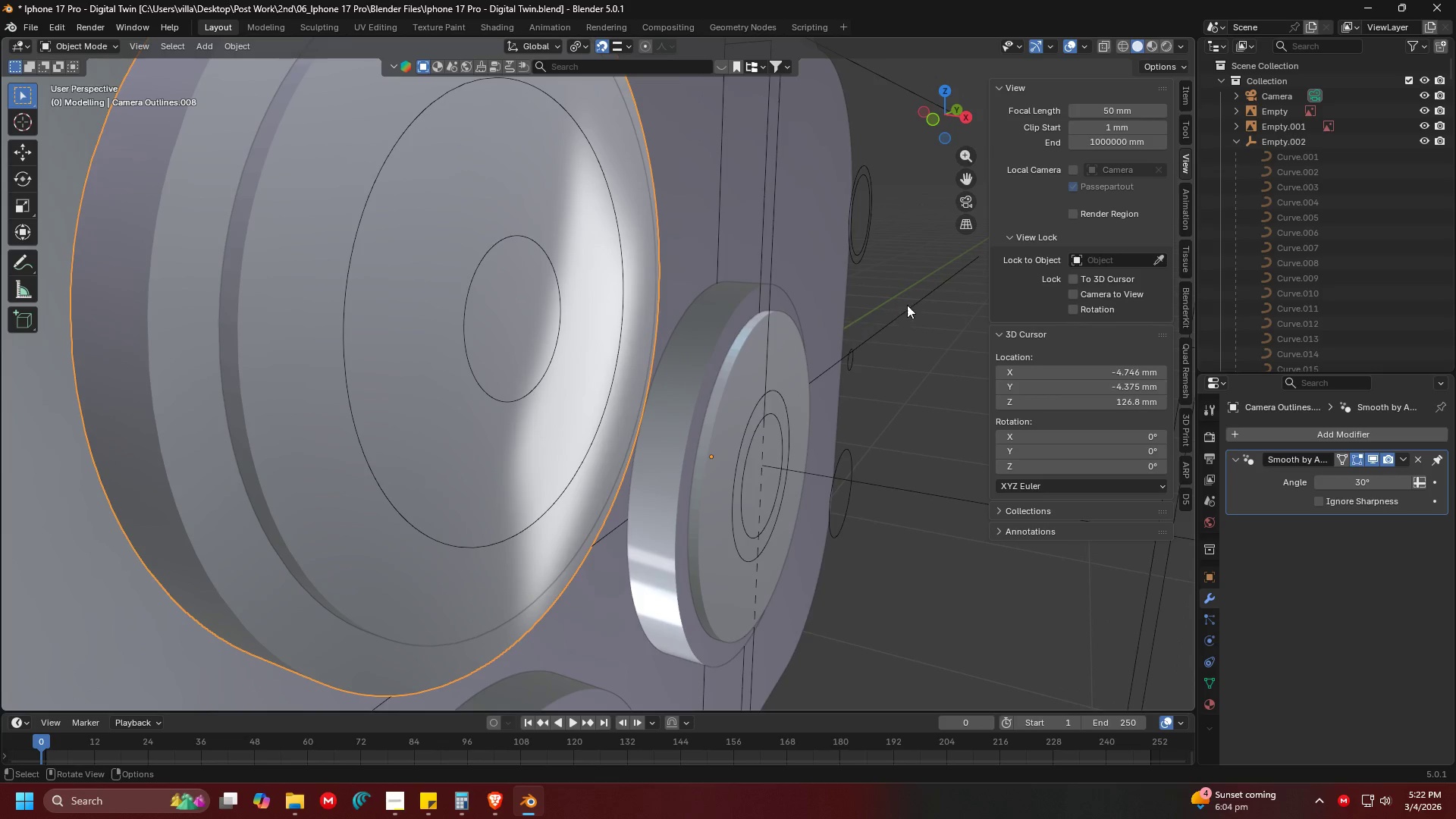 
left_click([795, 378])
 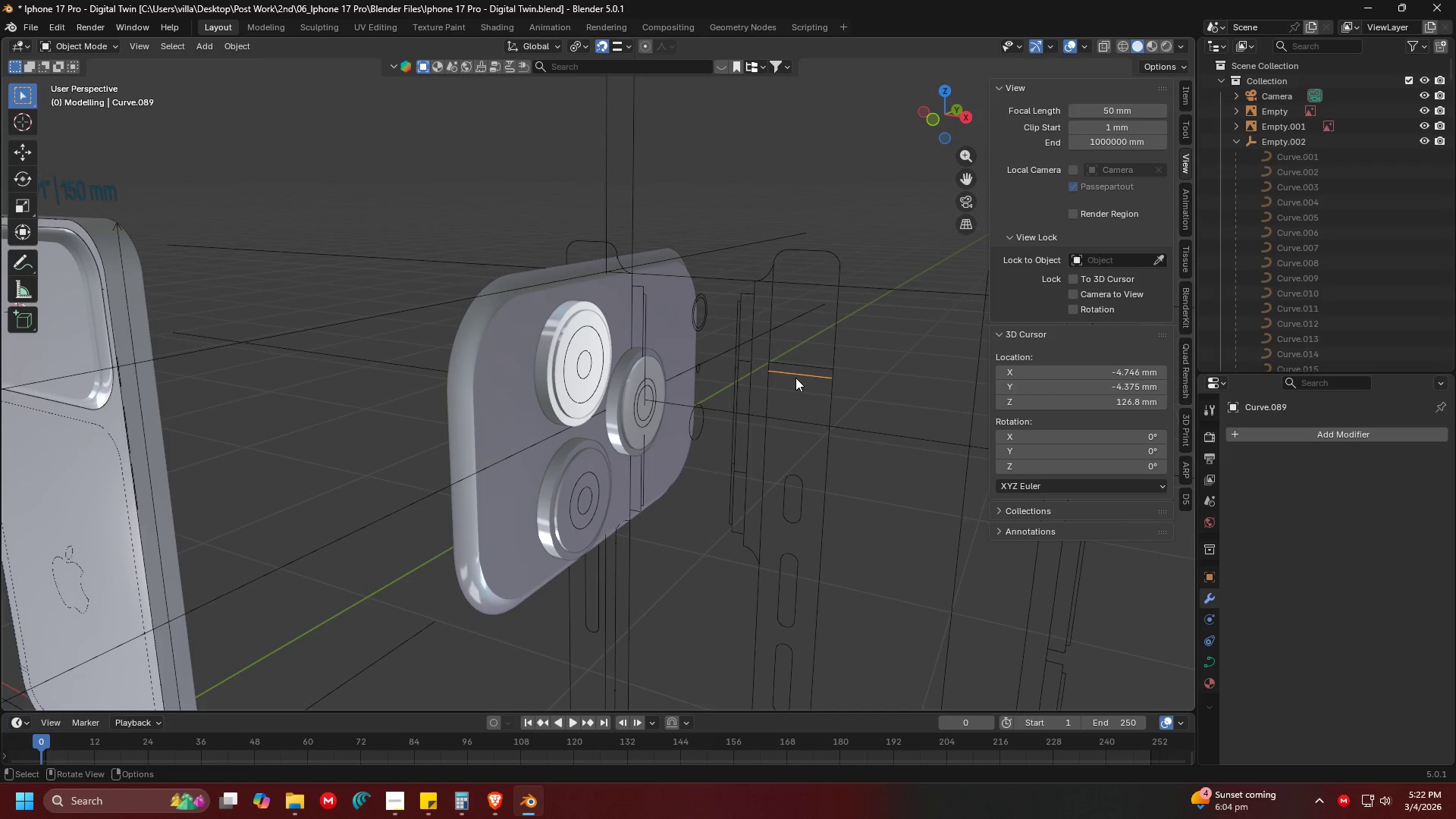 
scroll: coordinate [765, 377], scroll_direction: down, amount: 5.0
 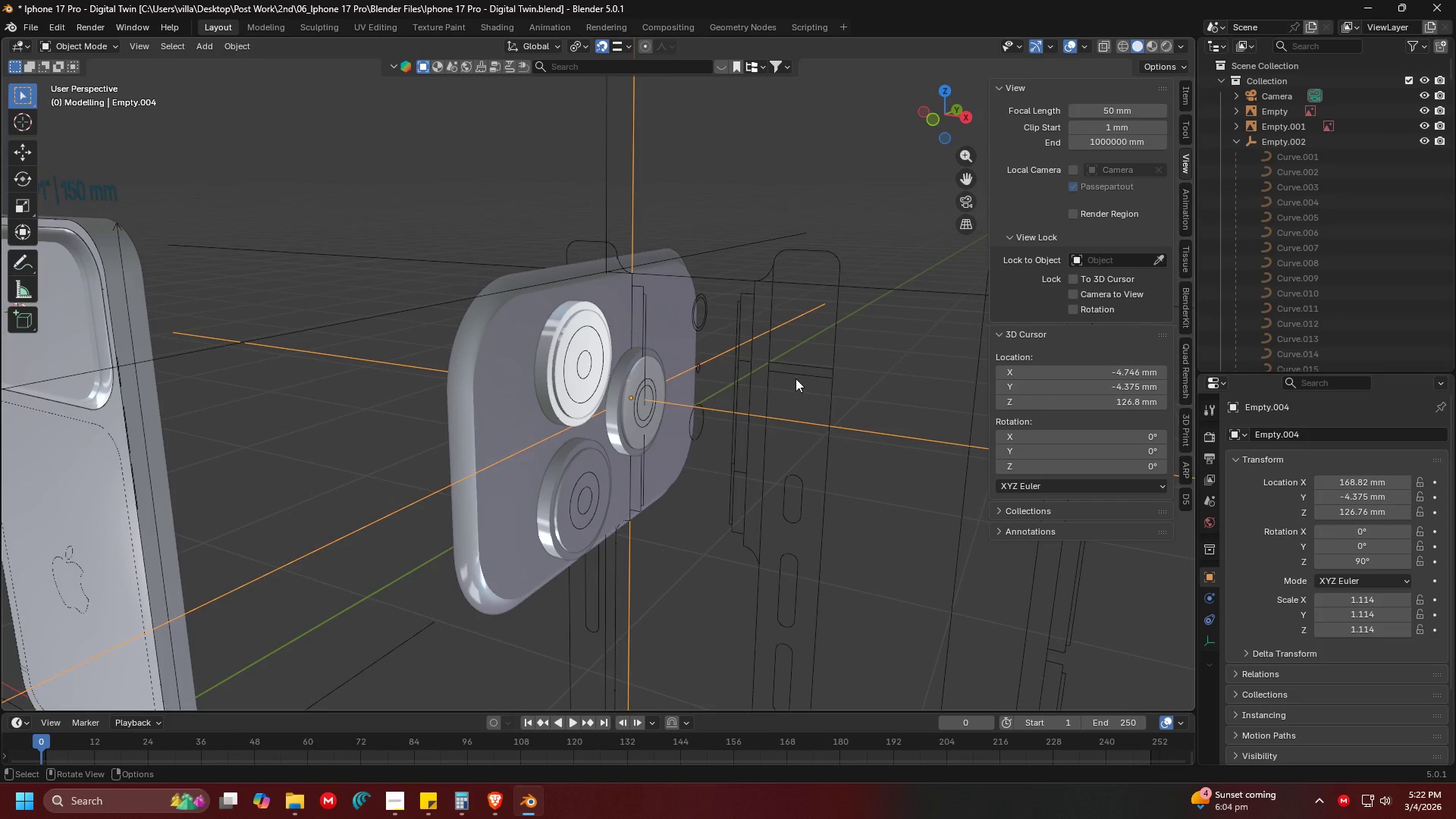 
key(Alt+AltLeft)
 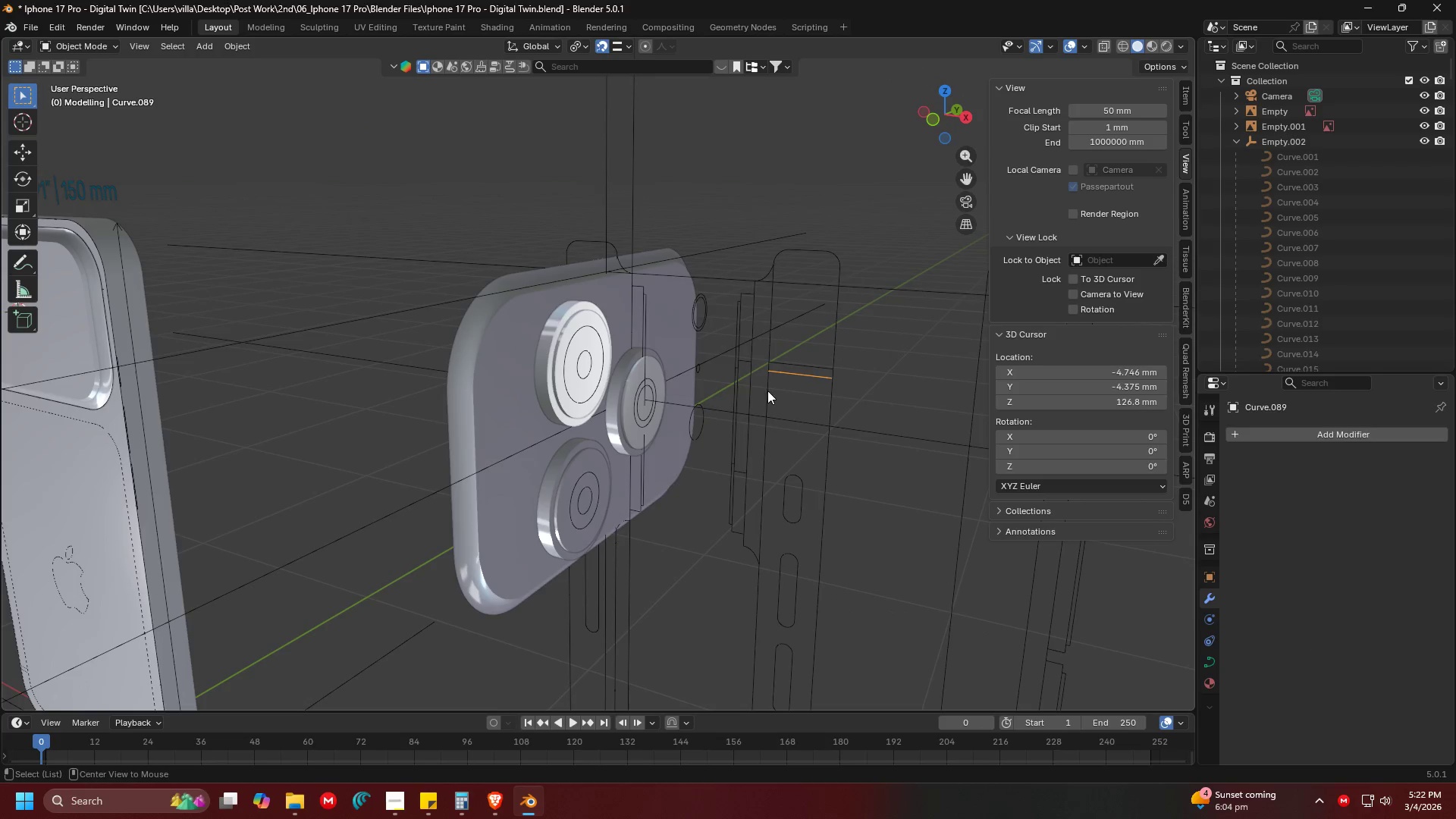 
key(Alt+Tab)
 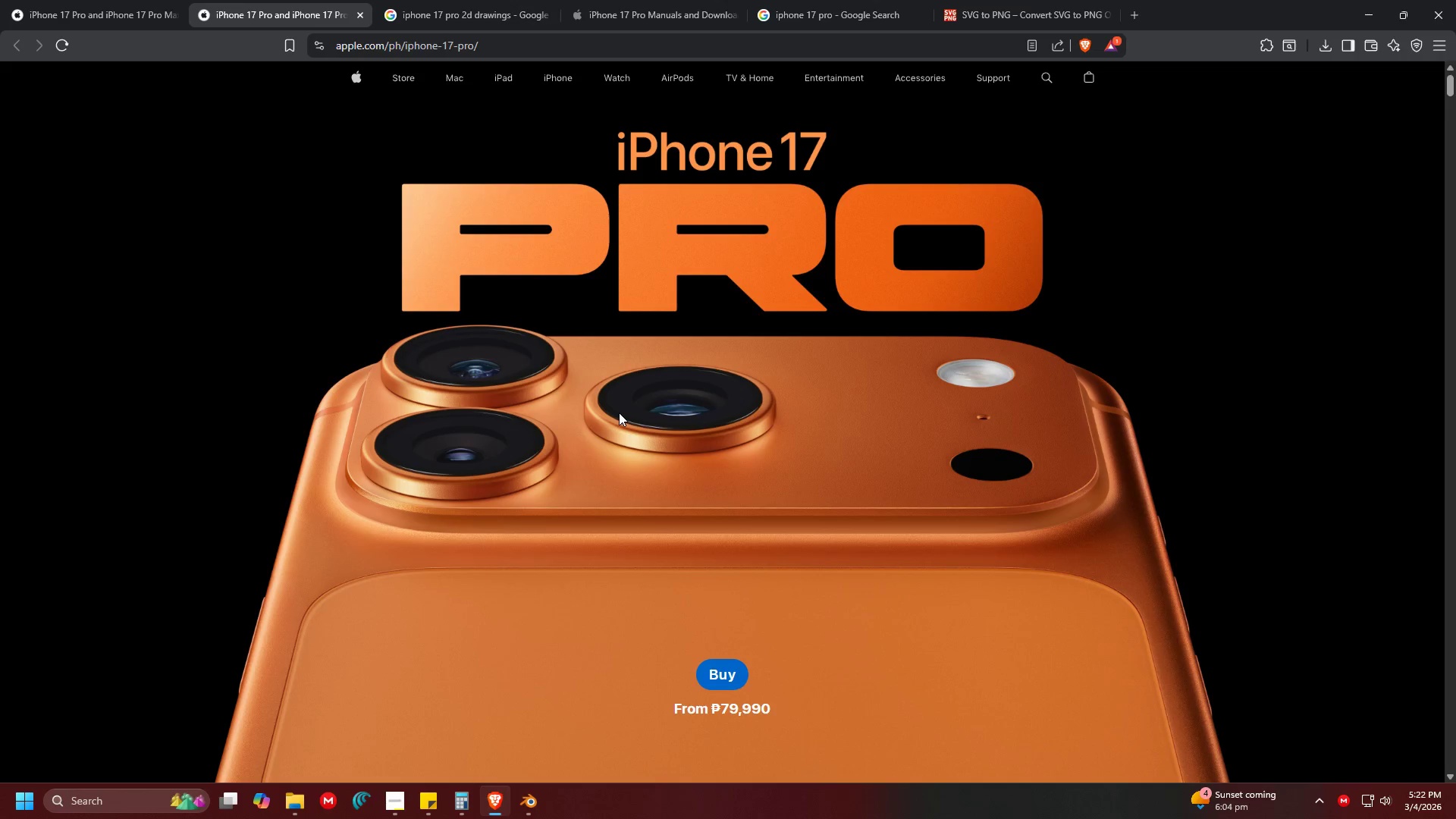 
wait(13.78)
 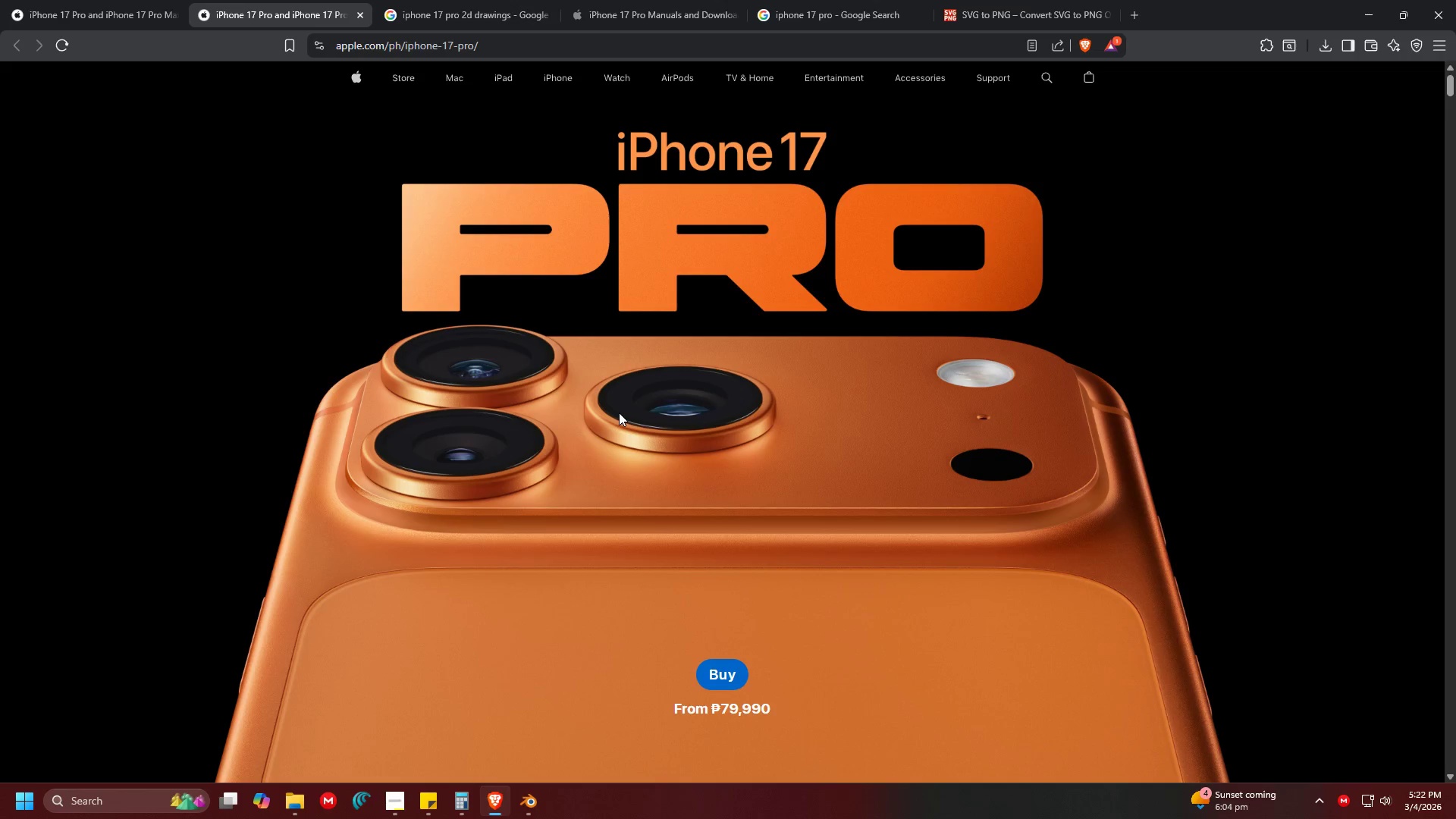 
left_click([52, 0])
 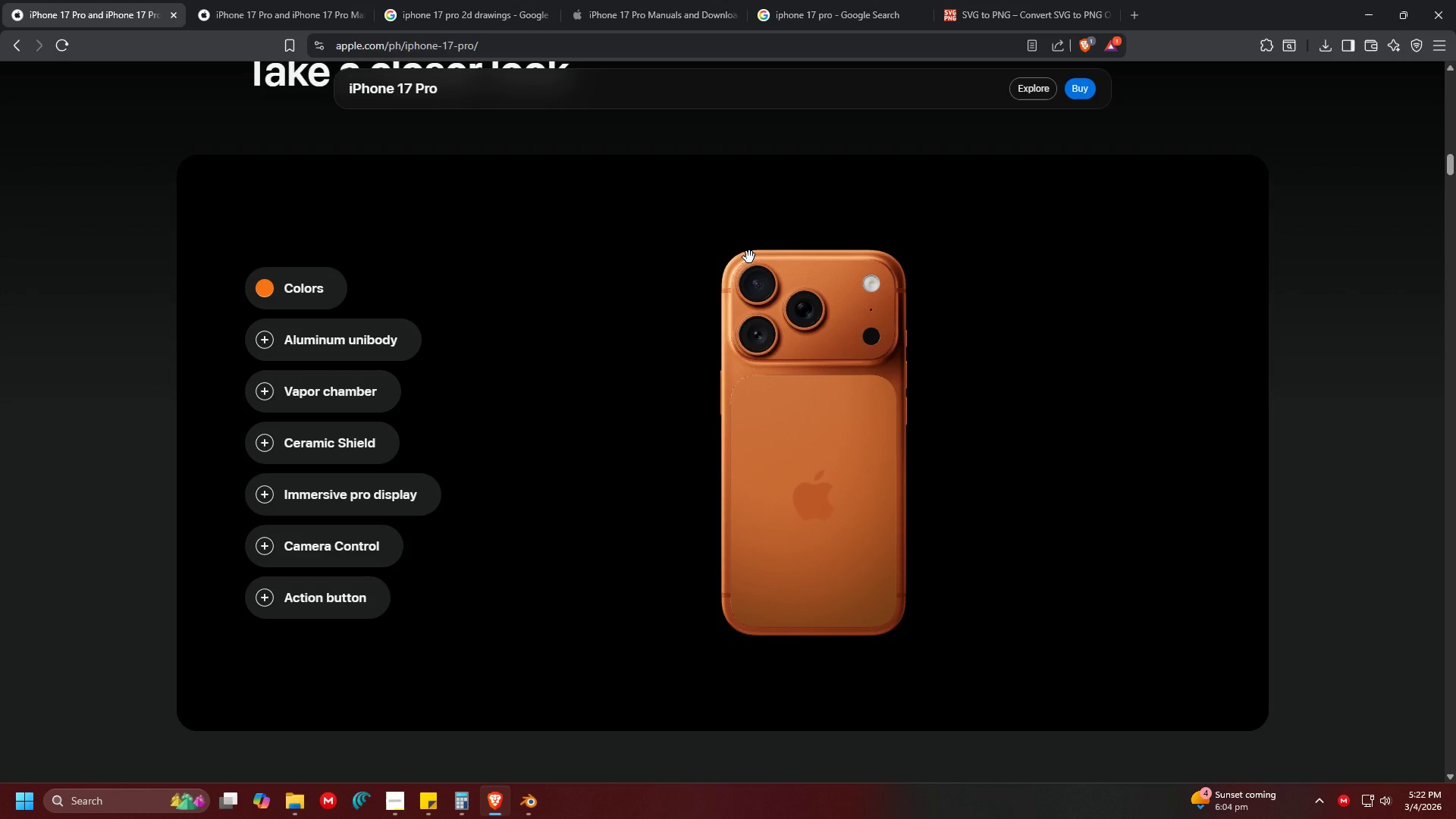 
wait(5.52)
 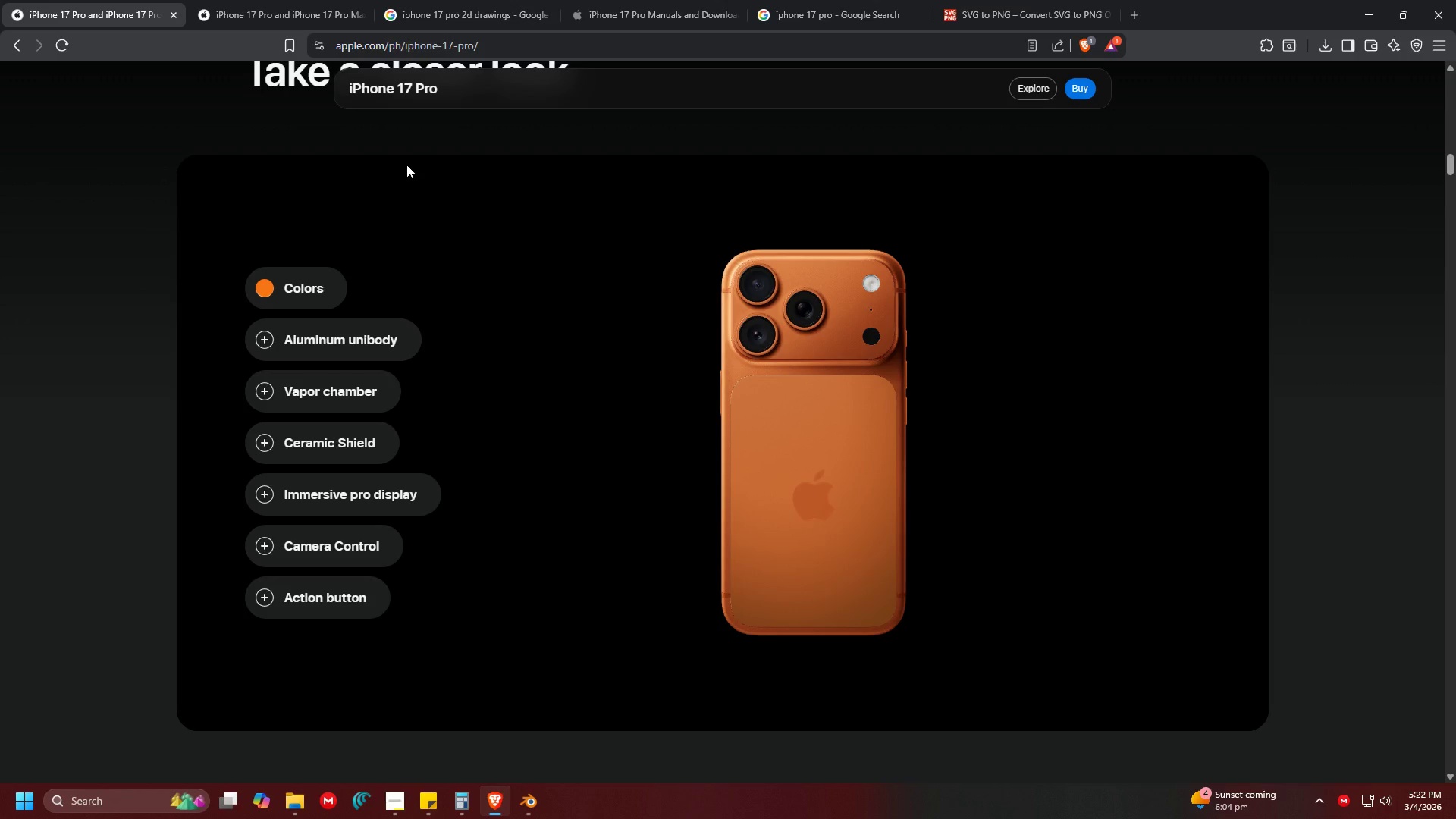 
scroll: coordinate [896, 290], scroll_direction: down, amount: 1.0
 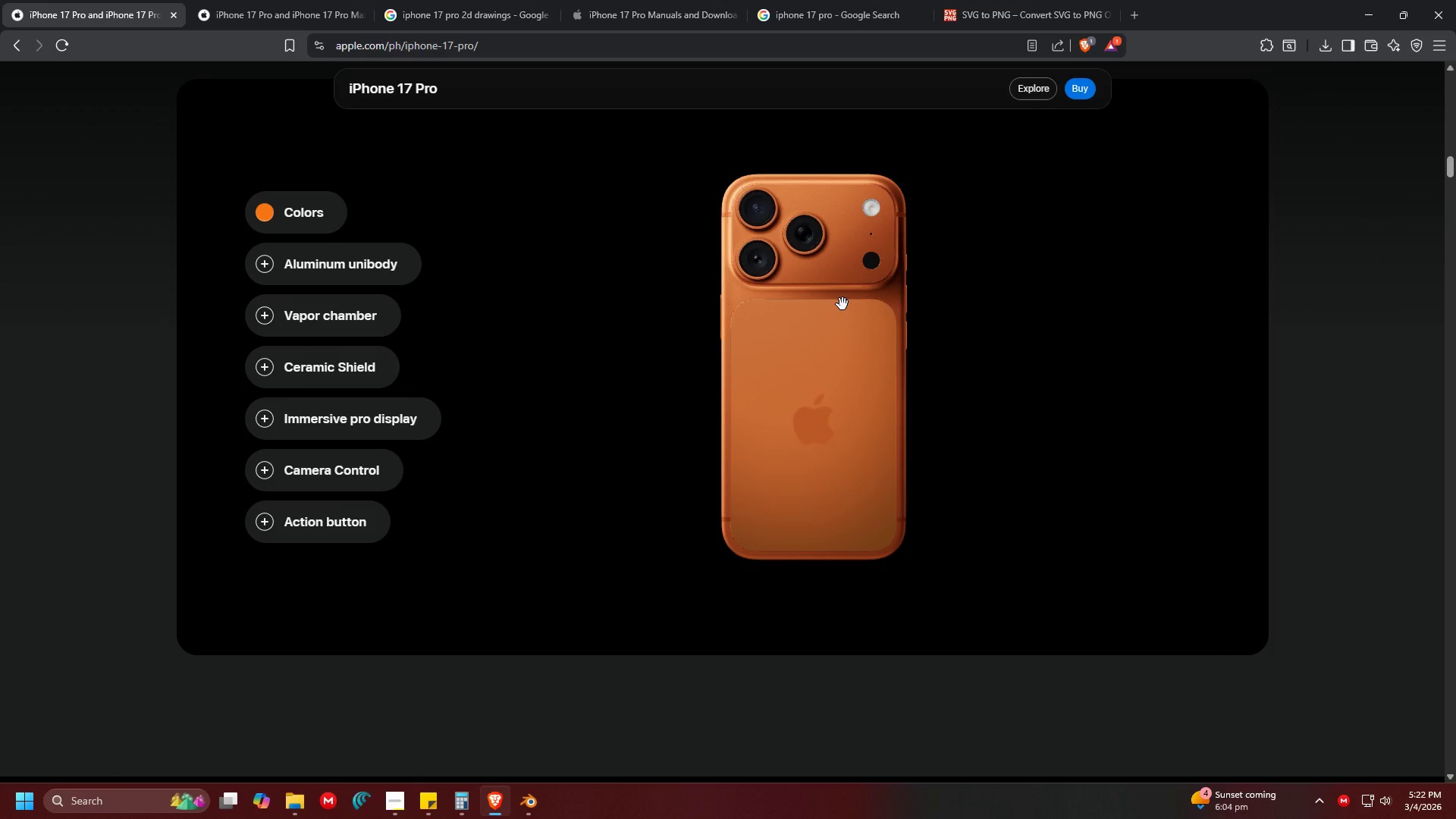 
scroll: coordinate [821, 254], scroll_direction: up, amount: 2.0
 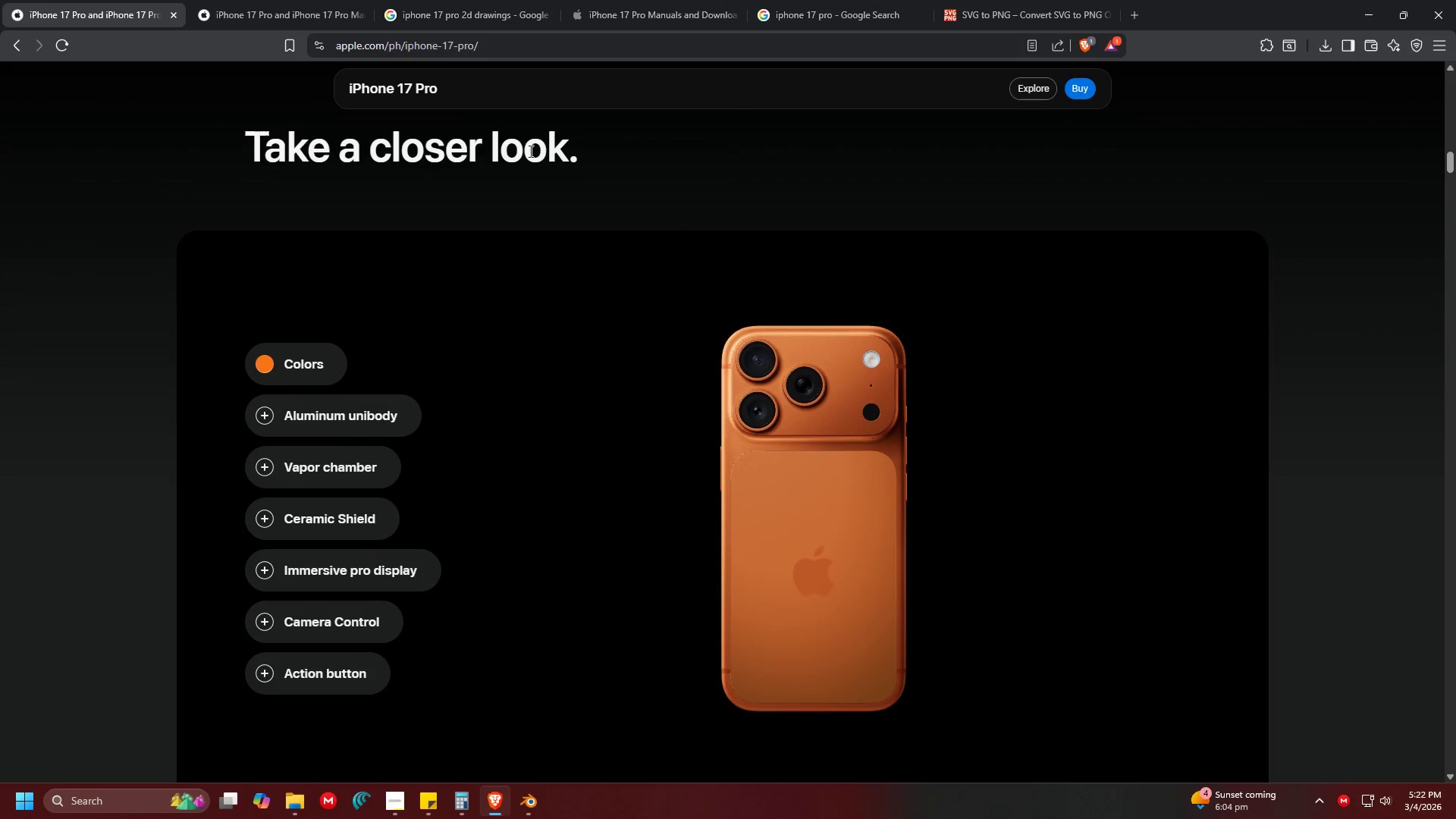 
left_click([275, 0])
 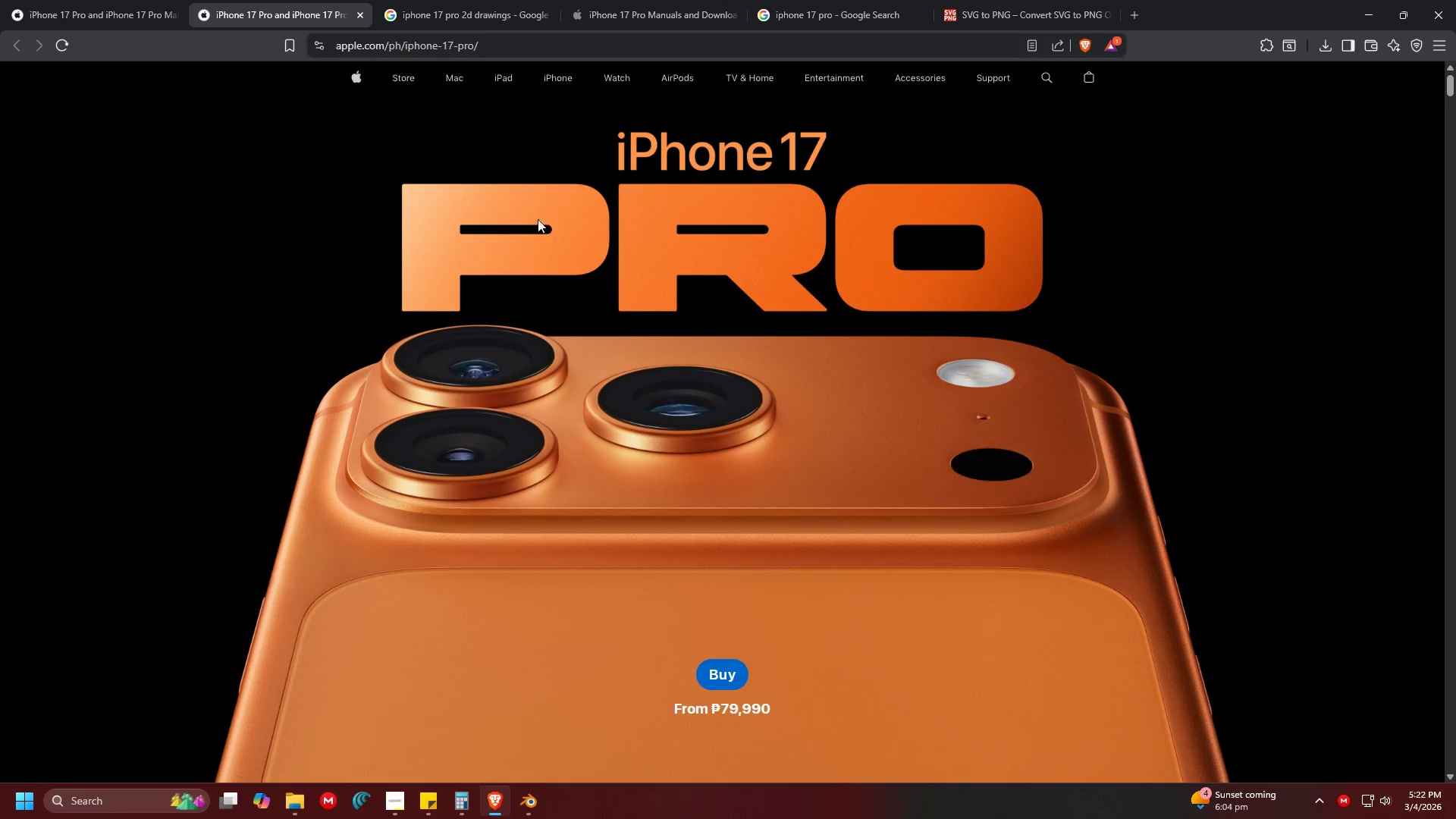 
scroll: coordinate [644, 388], scroll_direction: up, amount: 3.0
 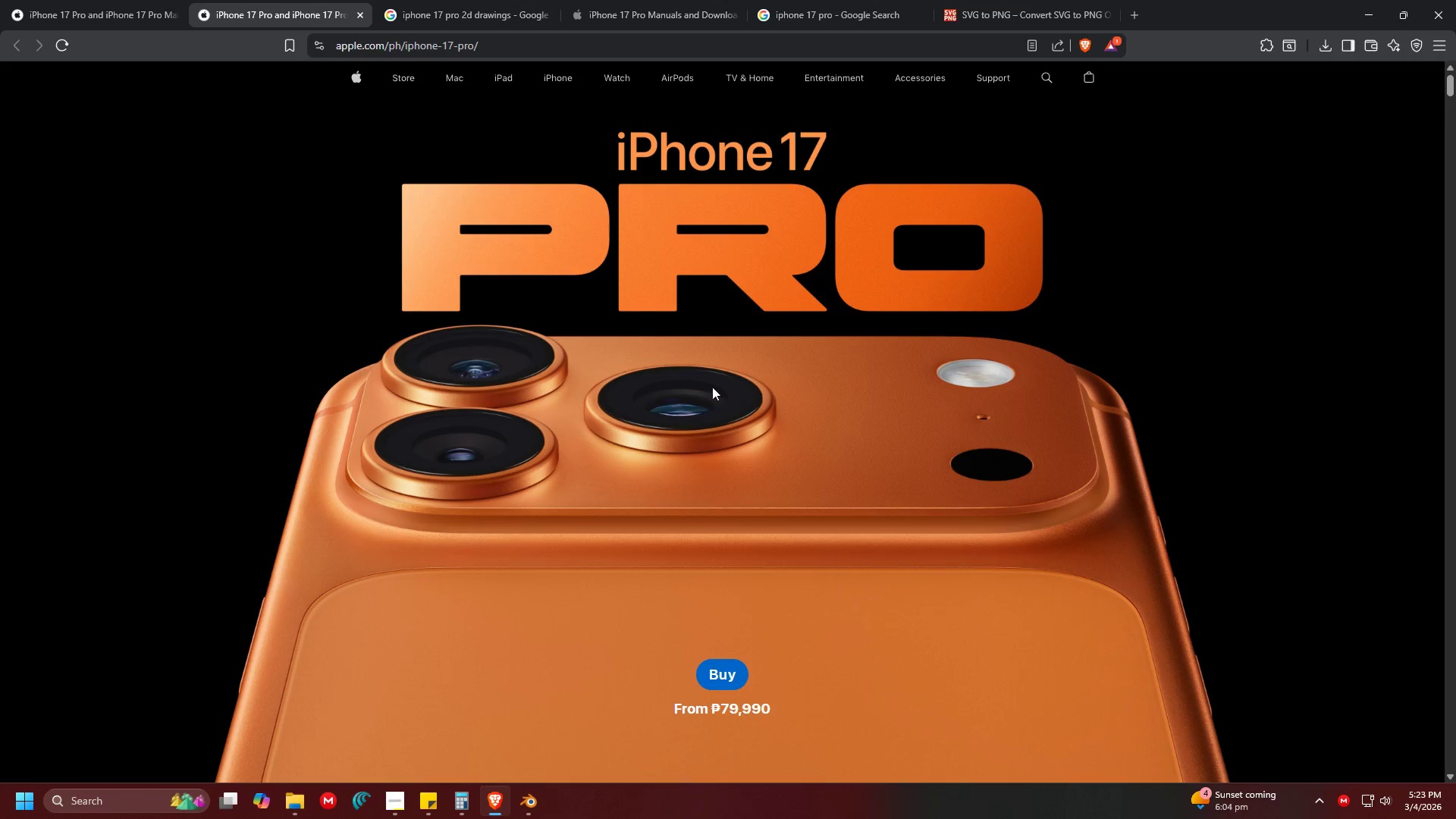 
left_click([115, 0])
 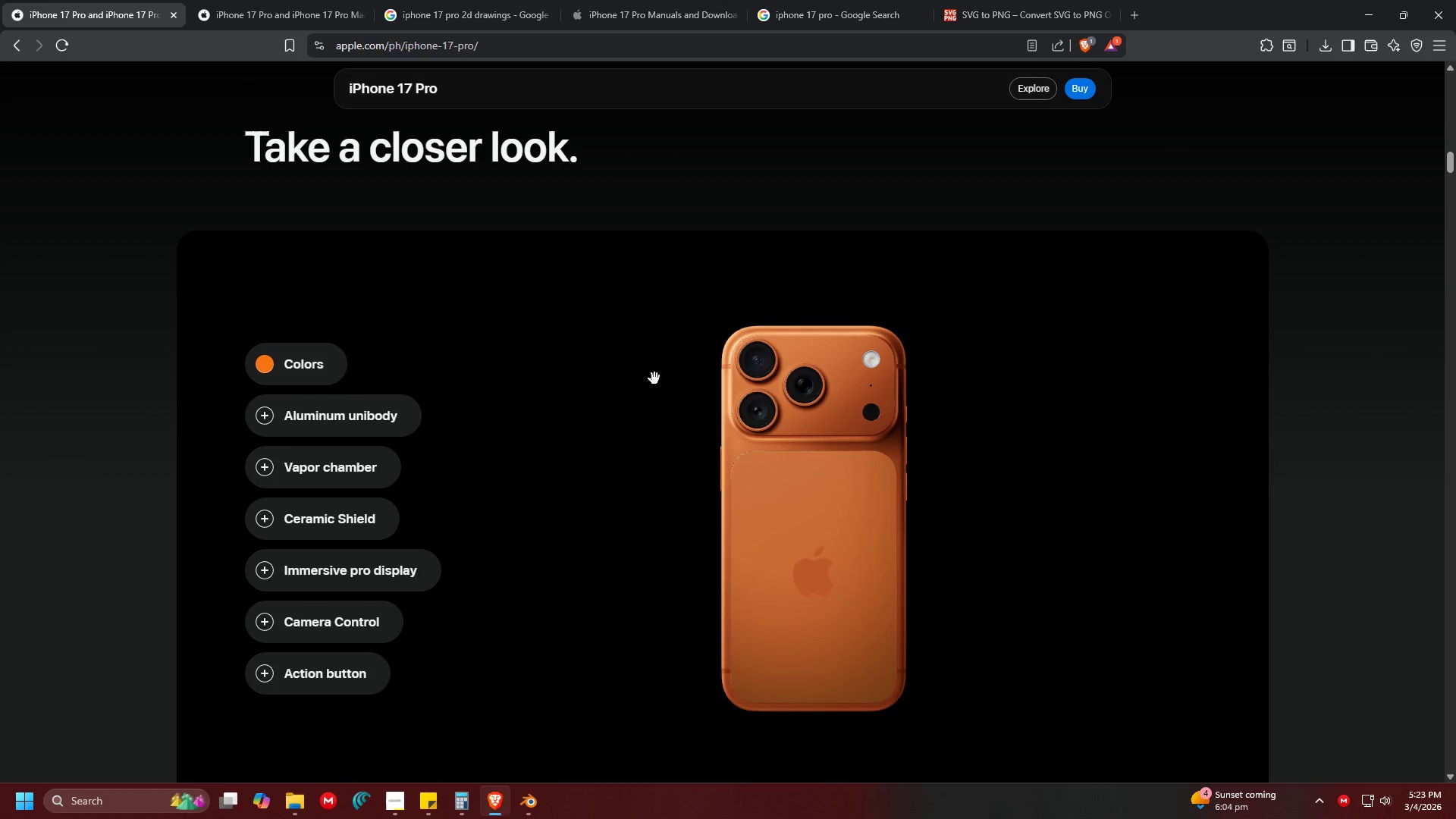 
scroll: coordinate [462, 414], scroll_direction: down, amount: 18.0
 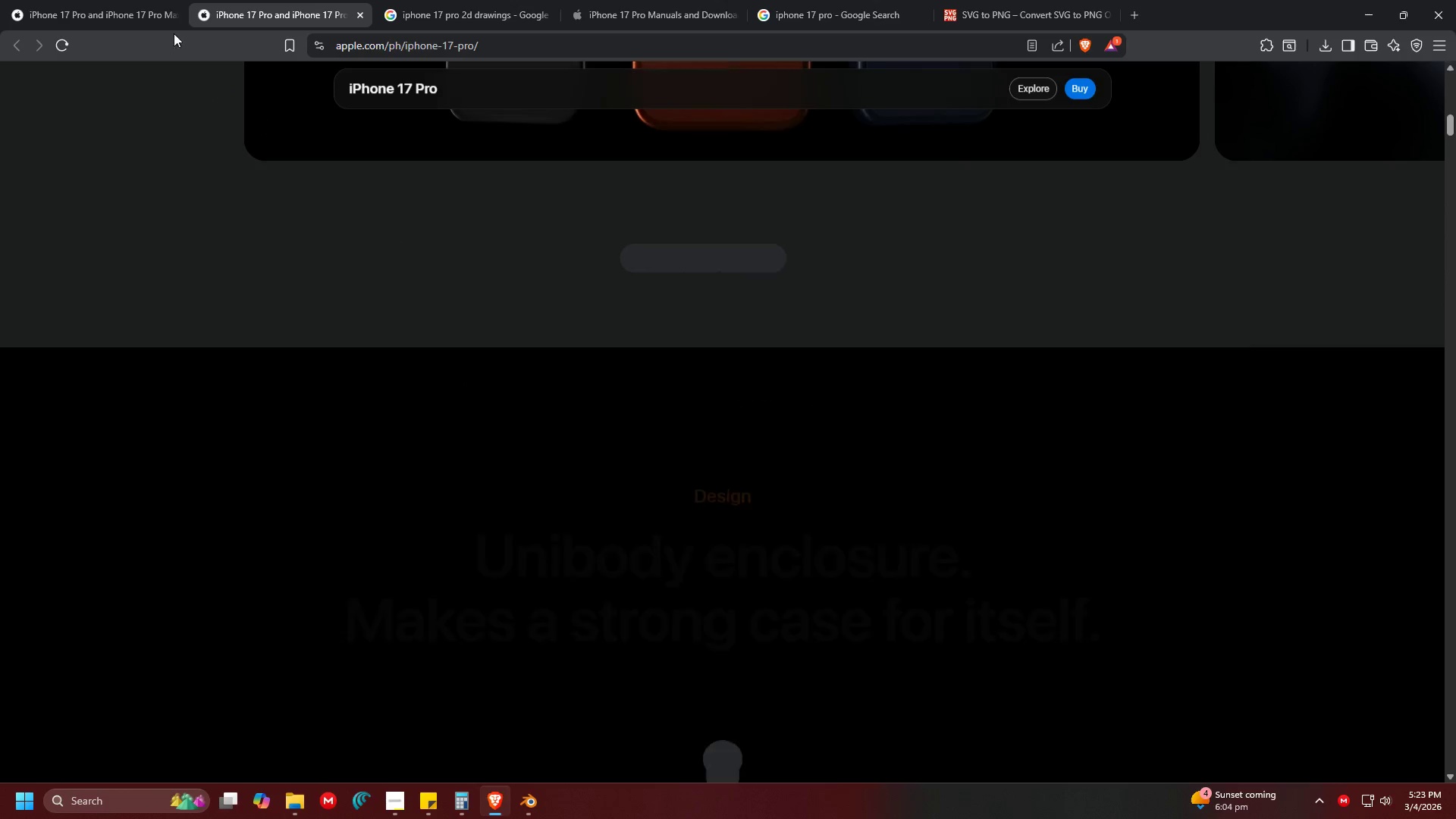 
left_click_drag(start_coordinate=[756, 416], to_coordinate=[824, 416])
 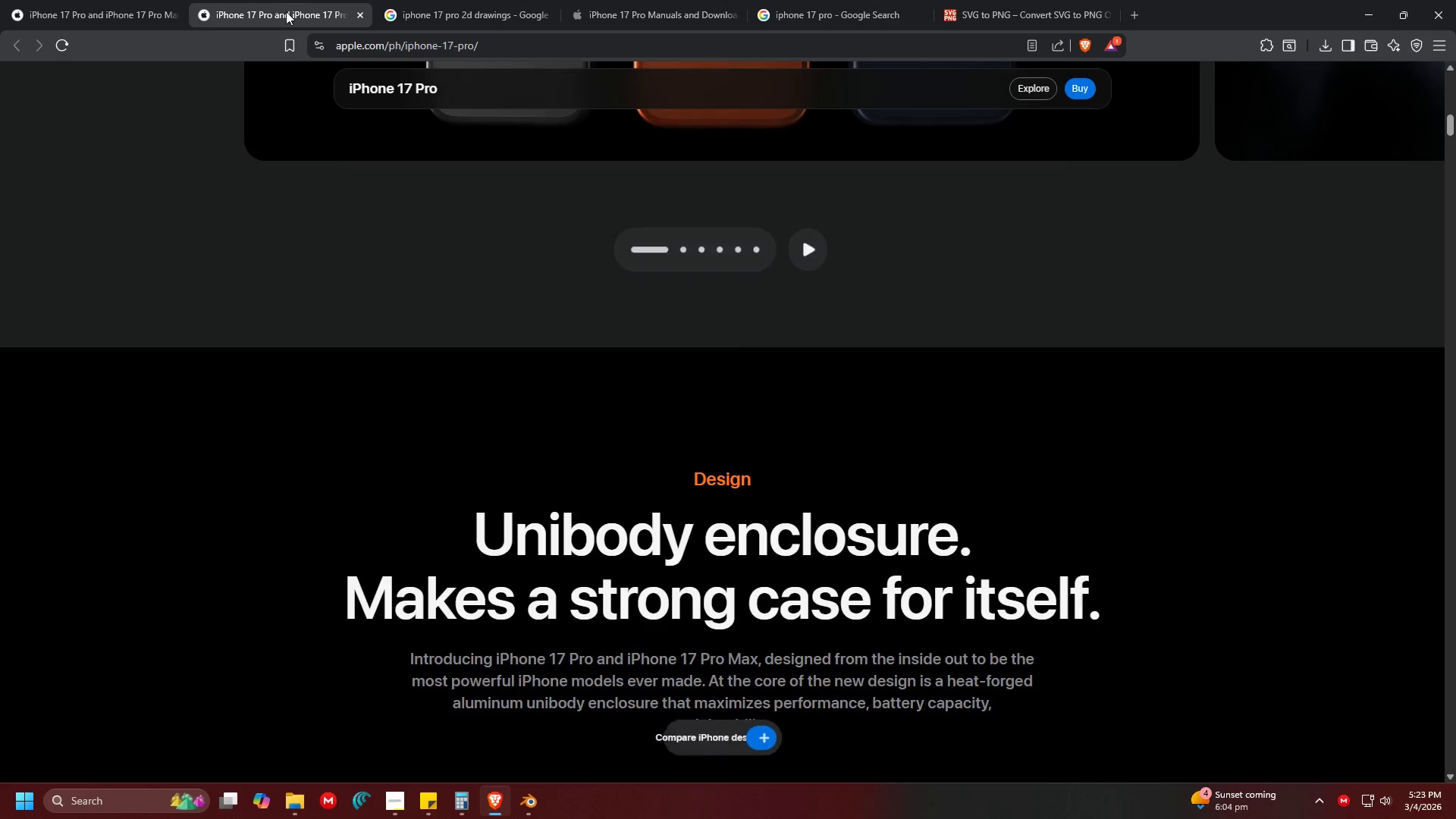 
scroll: coordinate [673, 329], scroll_direction: up, amount: 12.0
 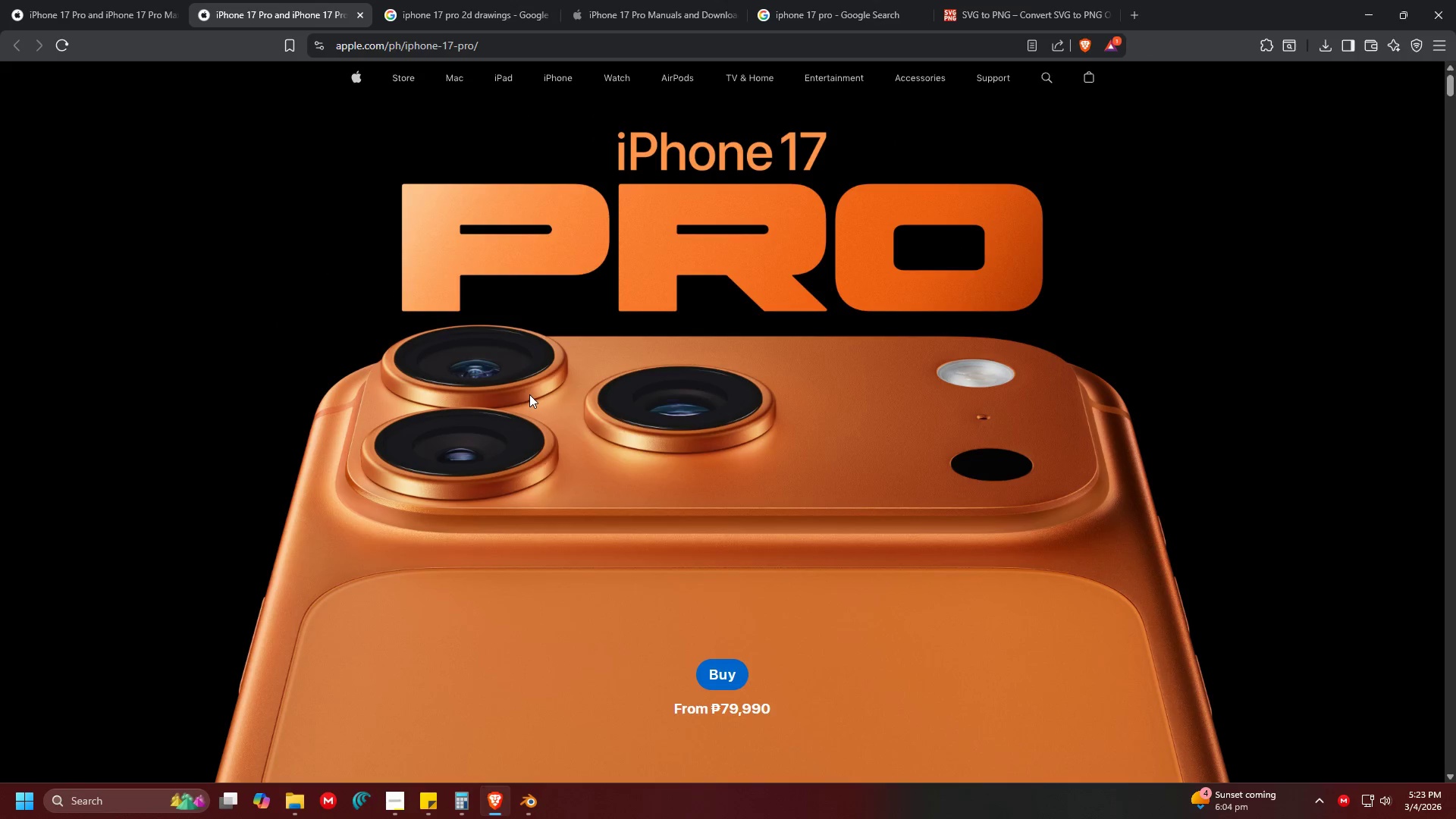 
left_click([579, 411])
 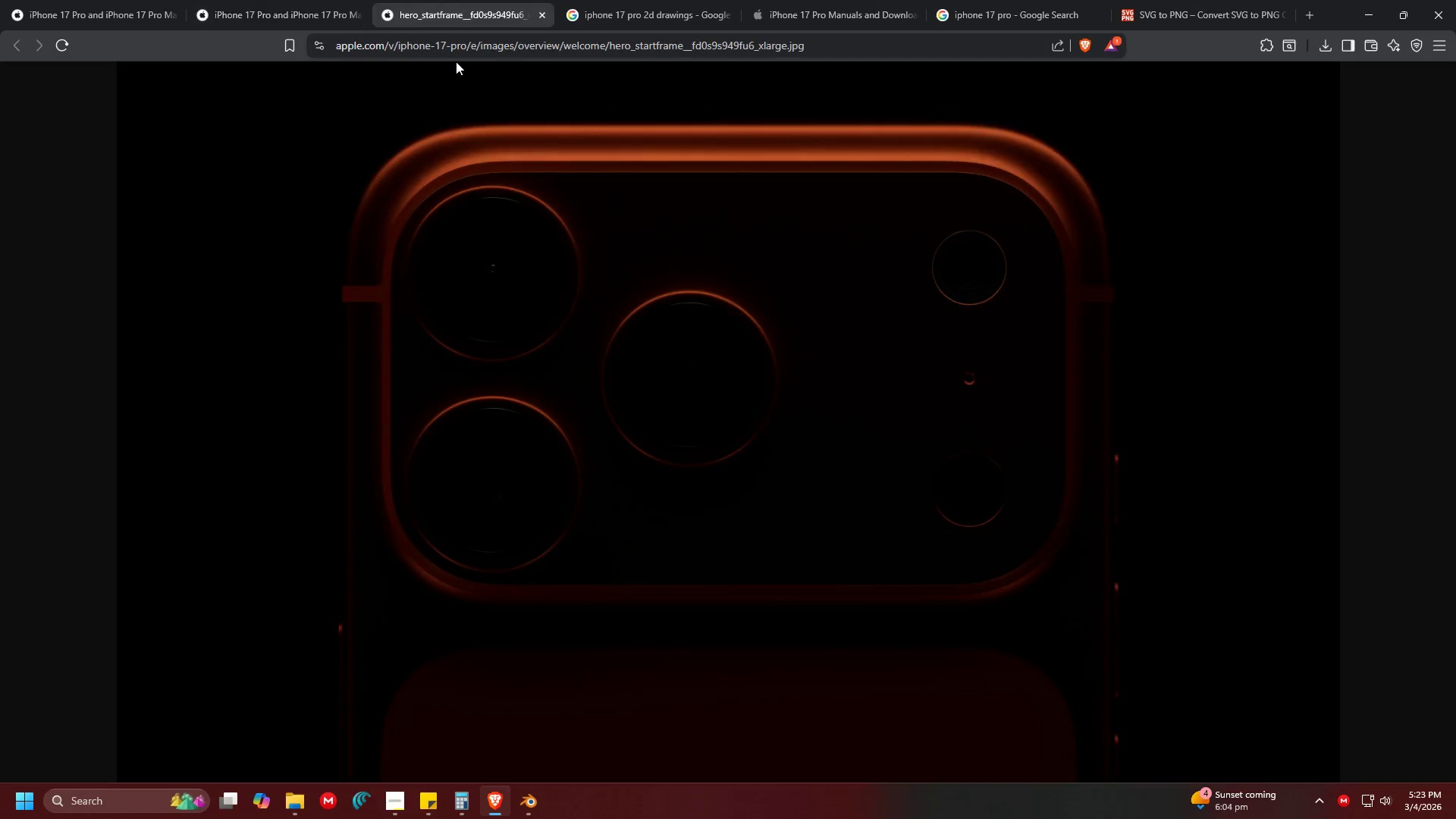 
key(Meta+MetaLeft)
 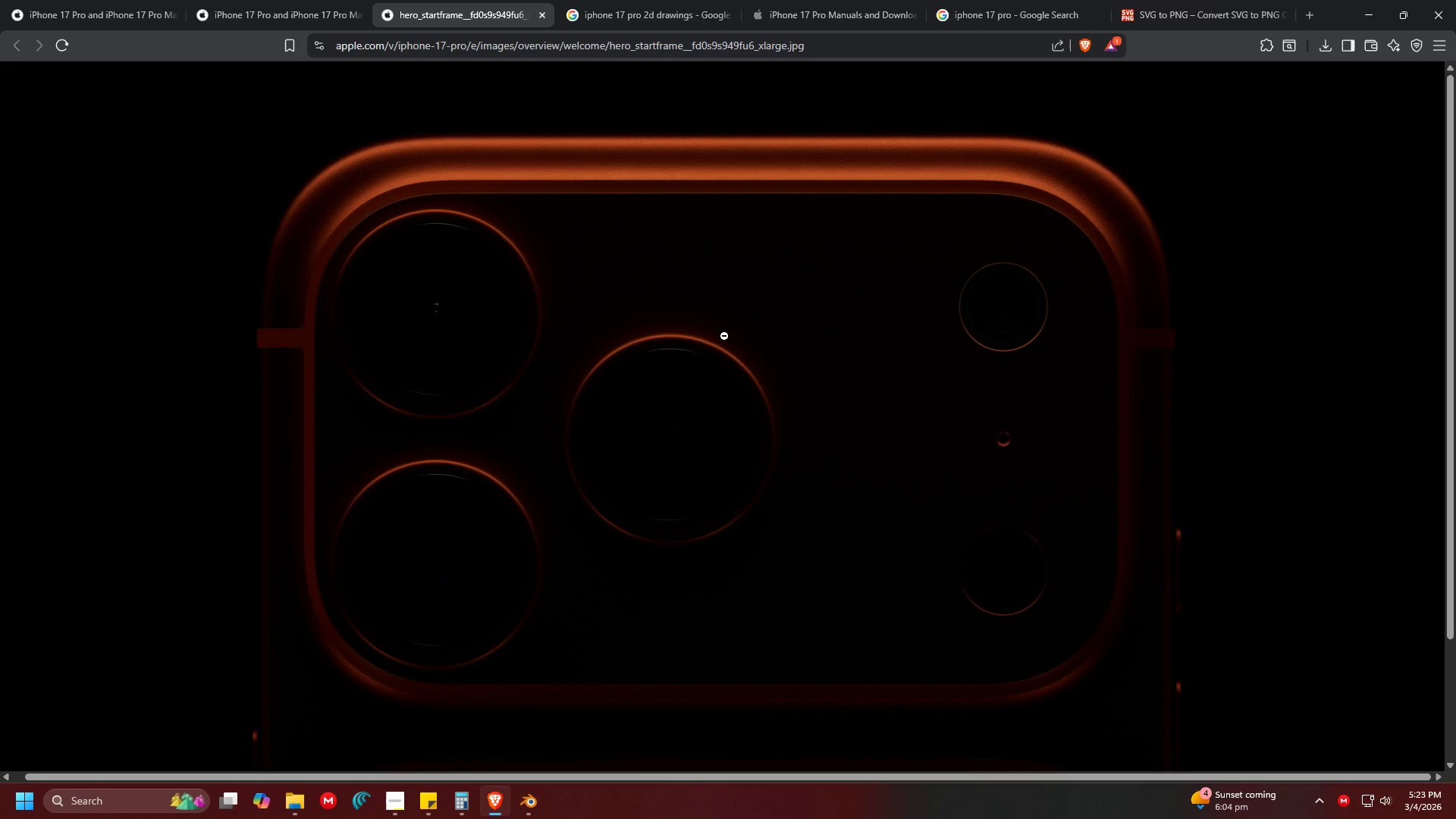 
scroll: coordinate [692, 350], scroll_direction: down, amount: 8.0
 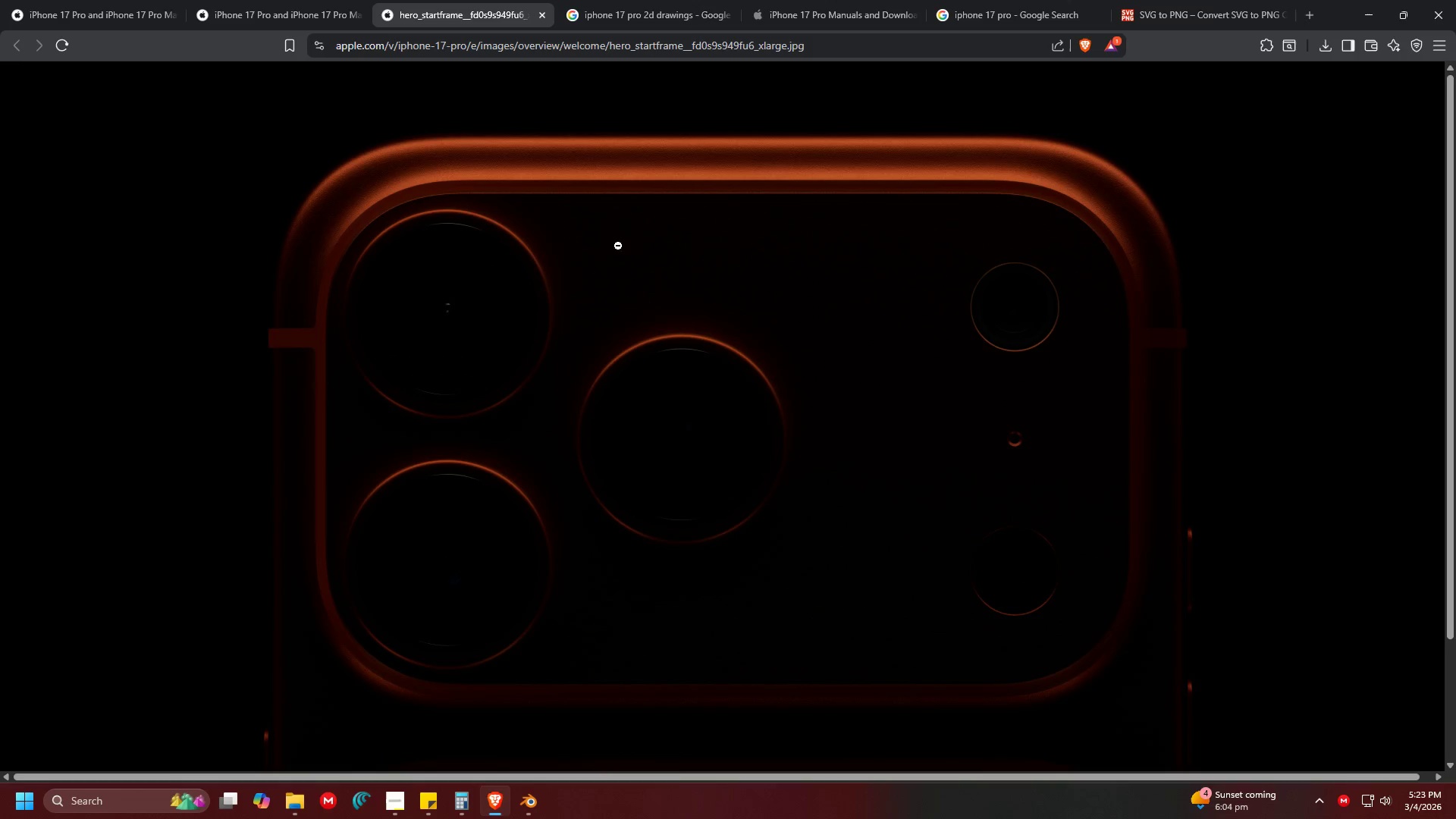 
double_click([557, 225])
 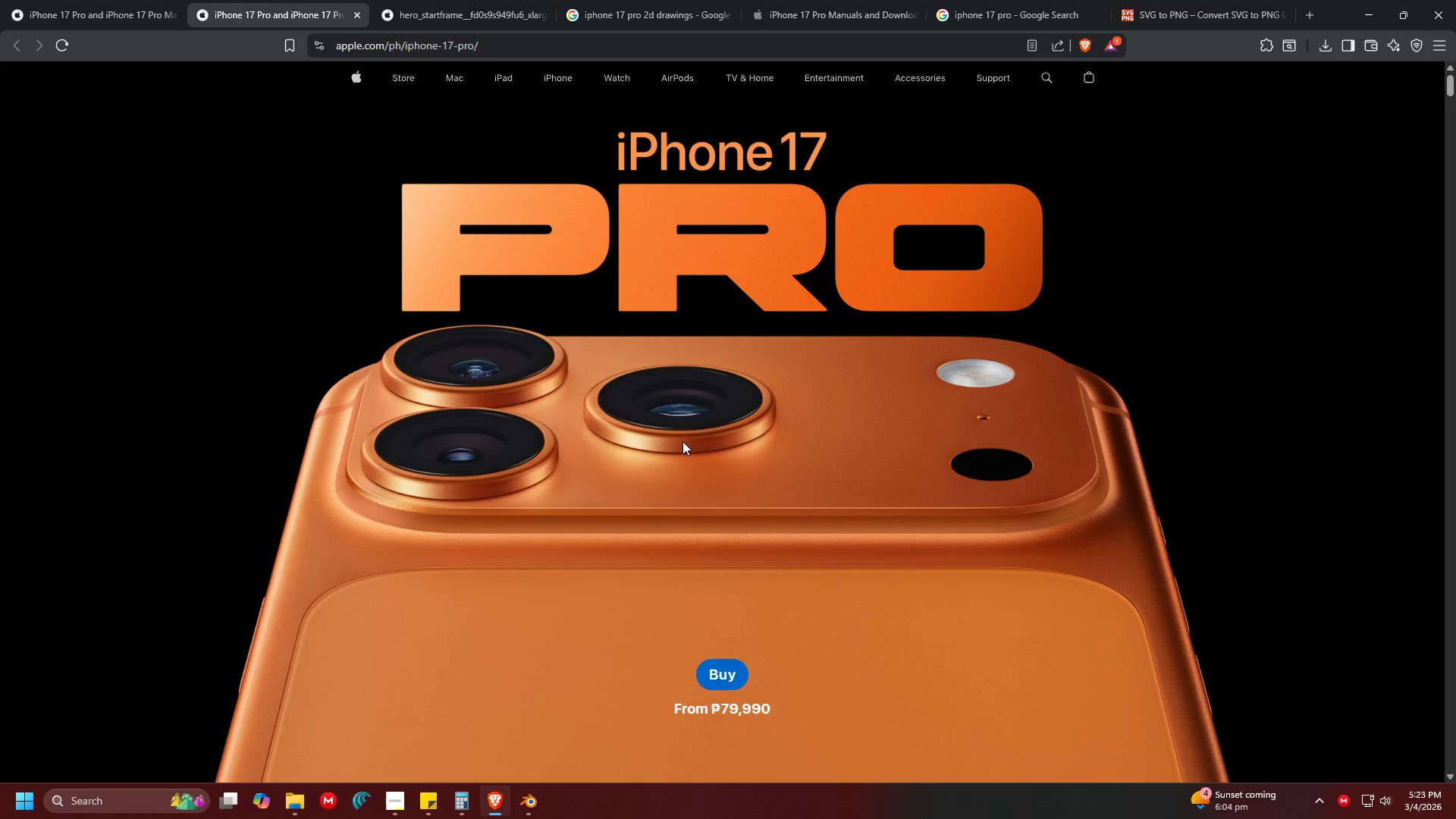 
hold_key(key=ControlLeft, duration=1.5)
scroll: coordinate [462, 460], scroll_direction: up, amount: 4.0
 